 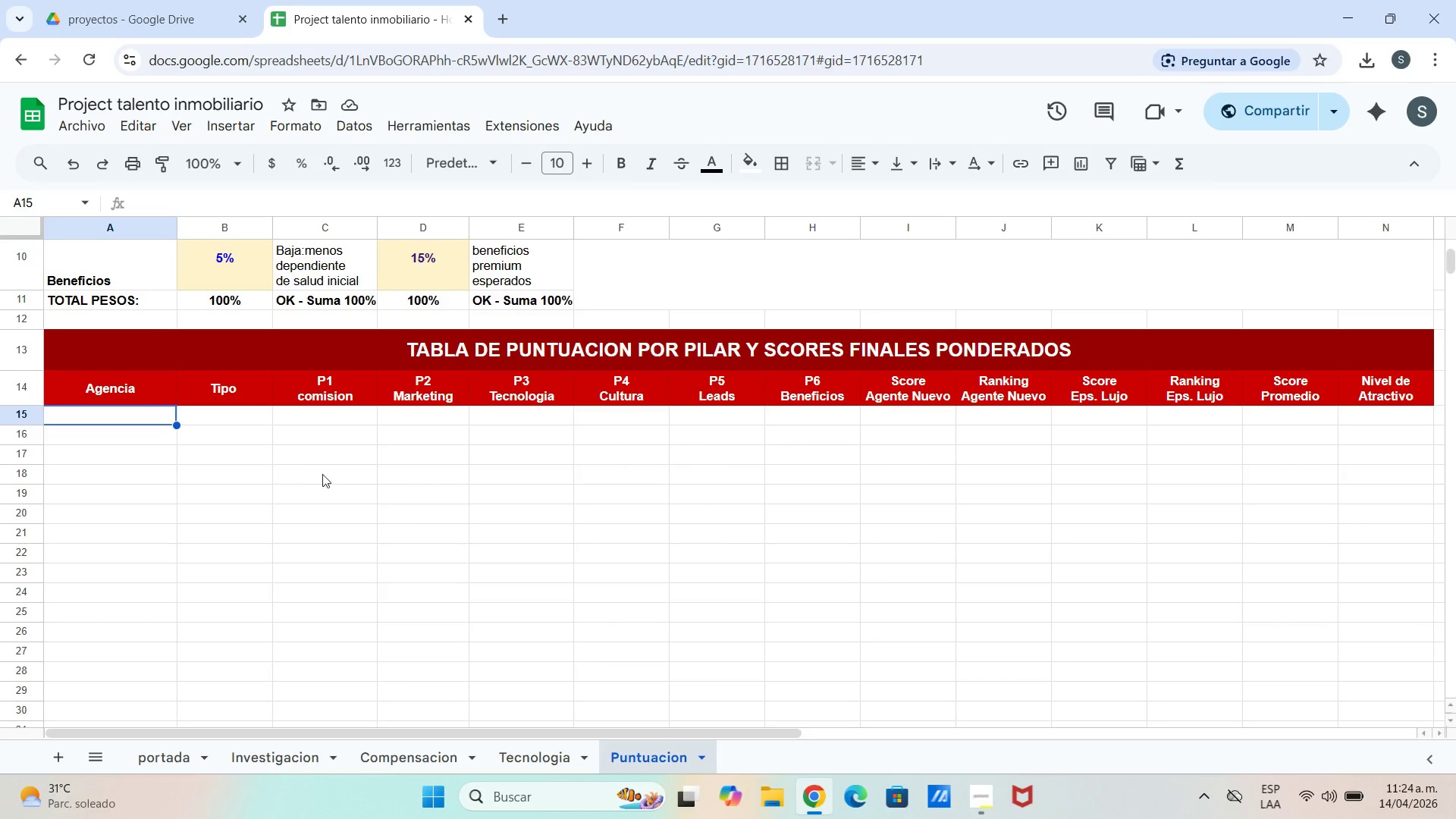 
key(Control+V)
 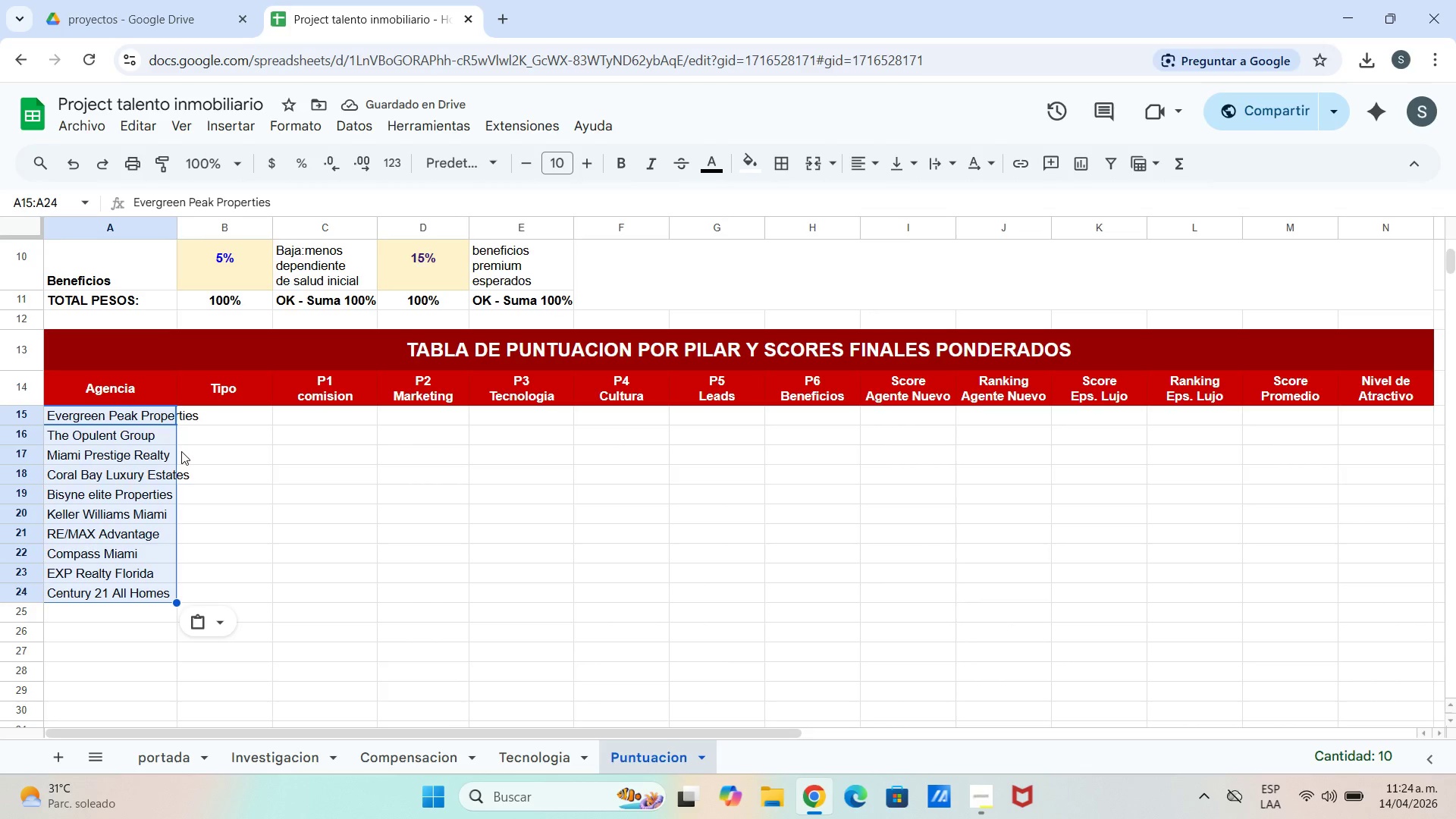 
wait(5.3)
 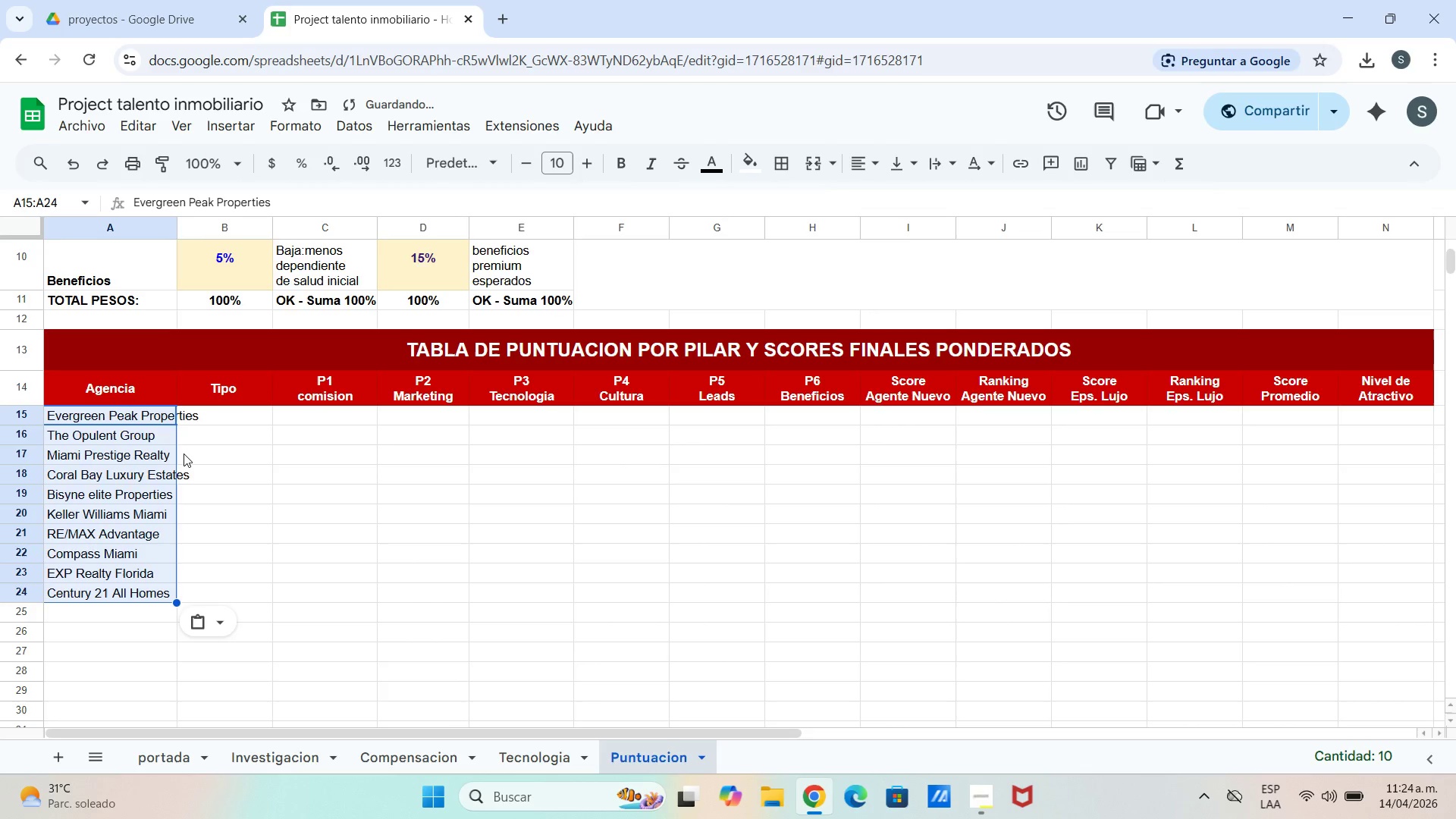 
left_click_drag(start_coordinate=[288, 518], to_coordinate=[269, 519])
 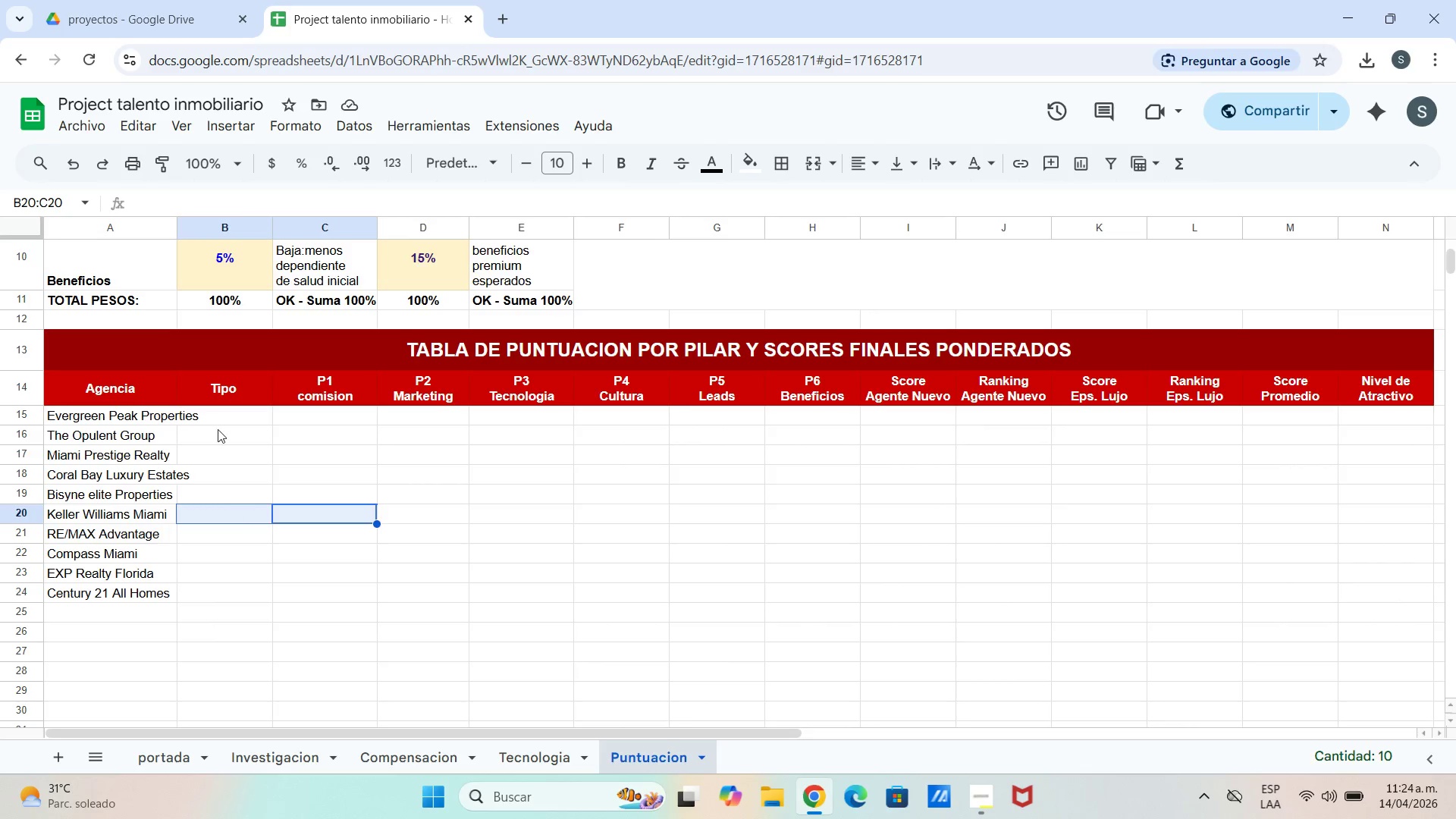 
double_click([218, 429])
 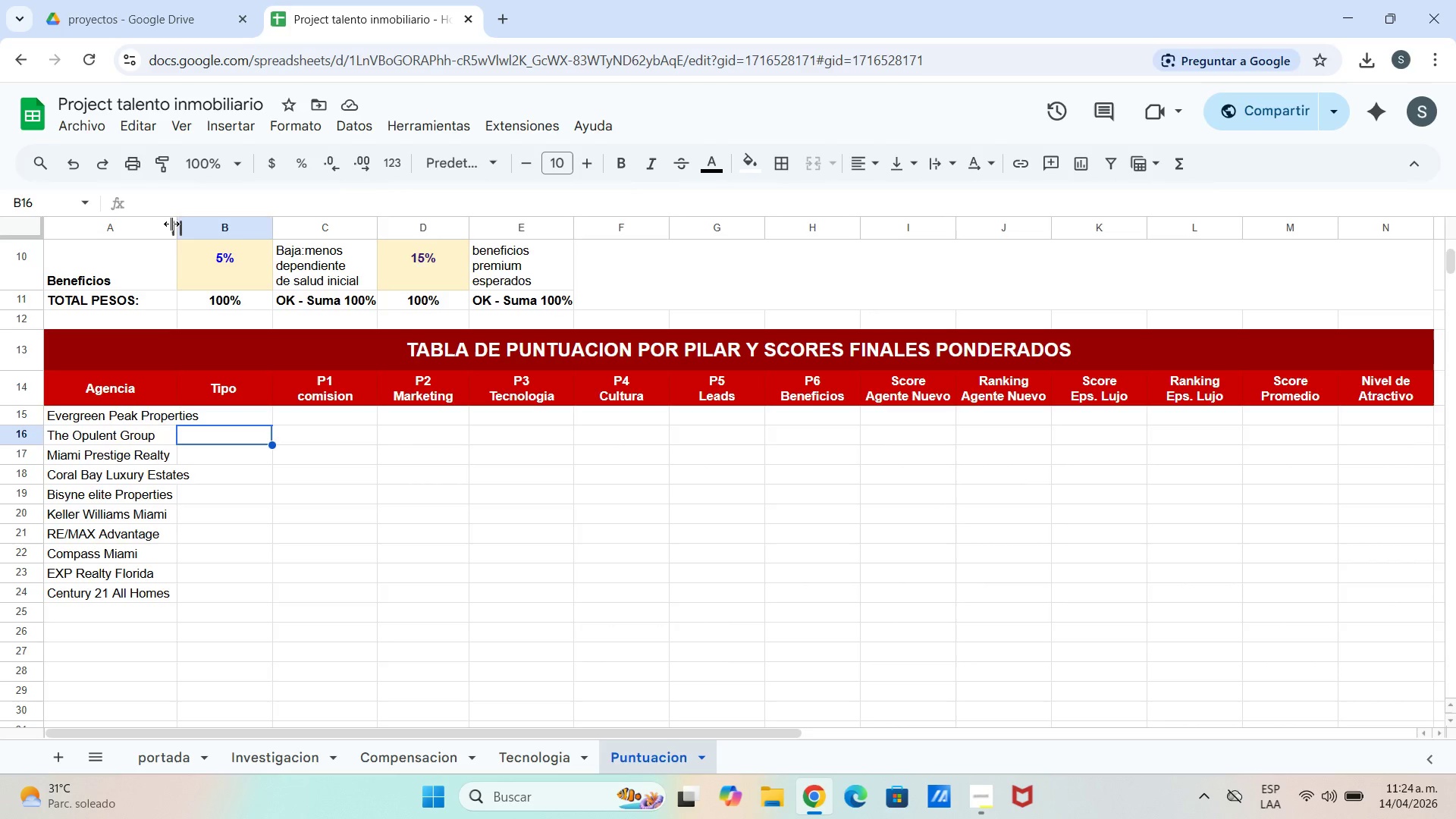 
left_click_drag(start_coordinate=[171, 224], to_coordinate=[193, 227])
 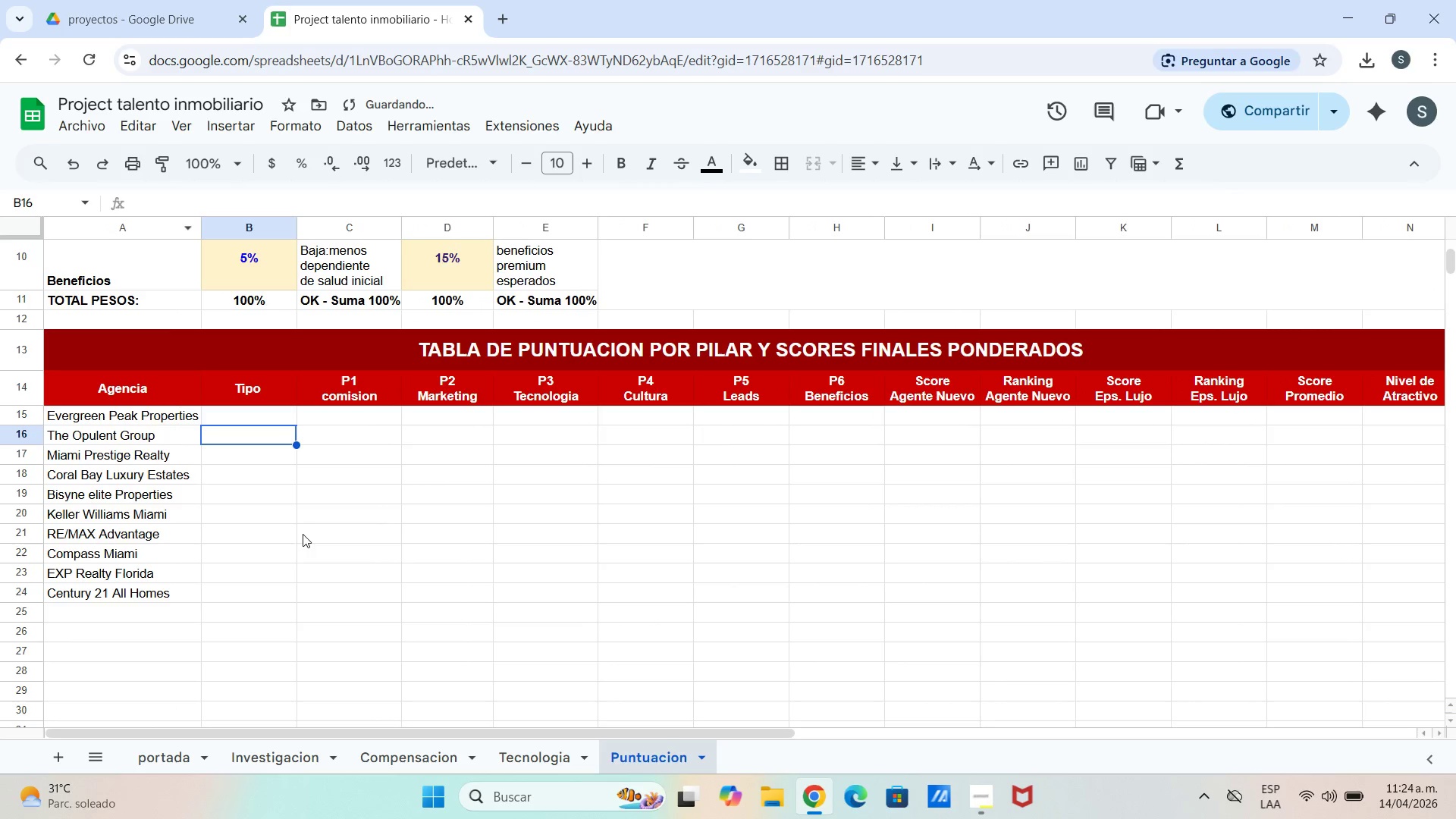 
left_click([291, 534])
 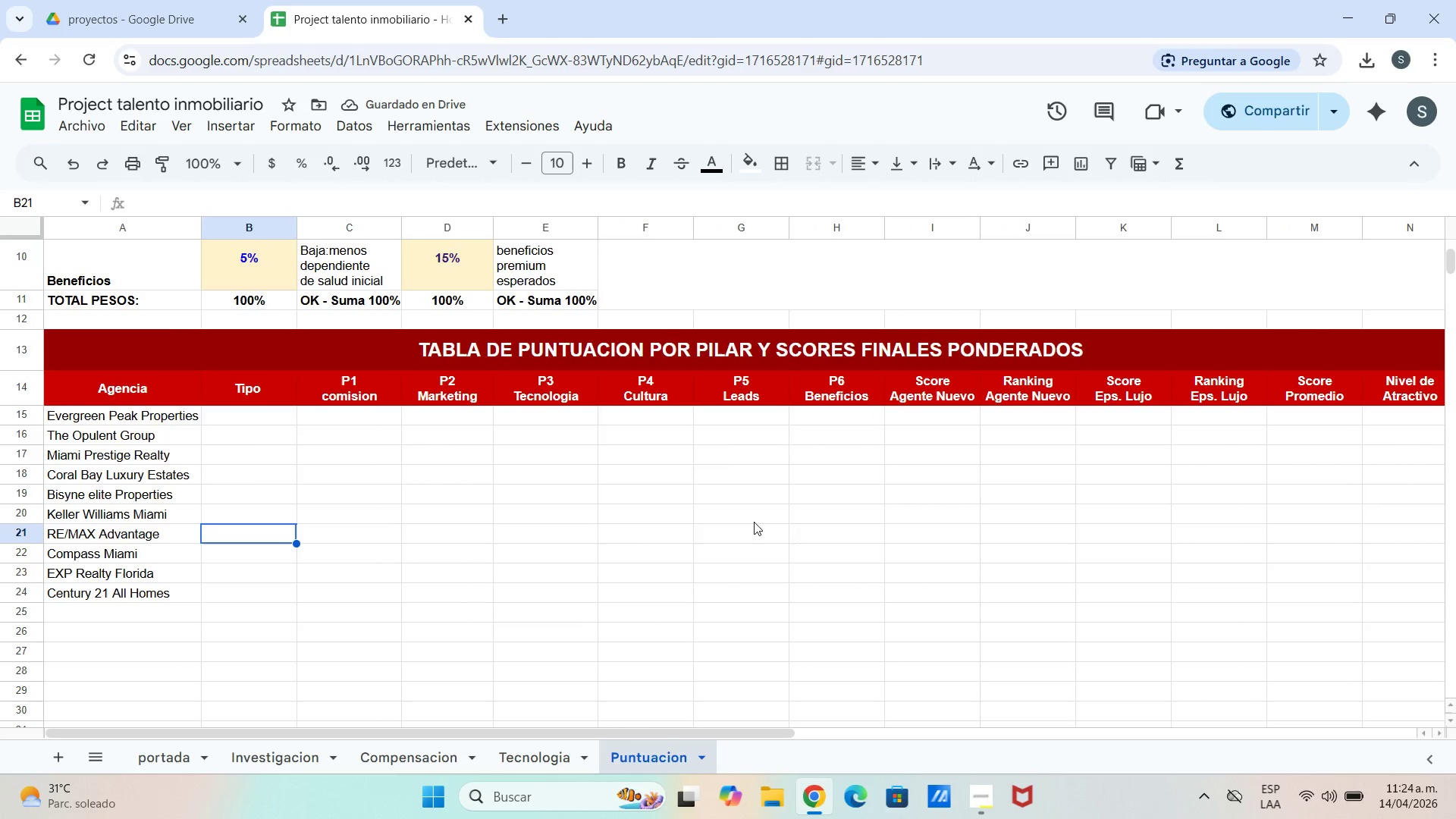 
wait(8.19)
 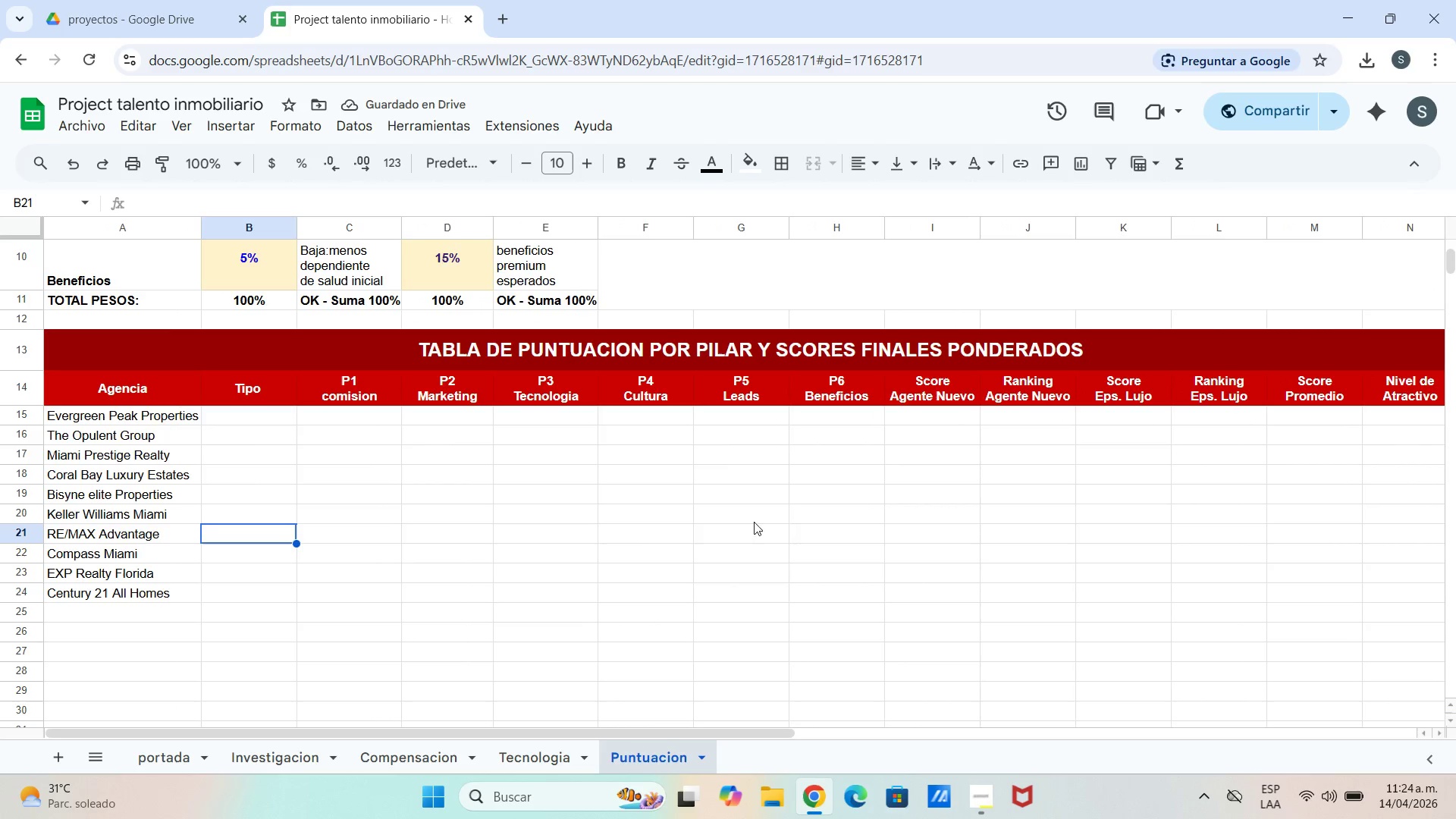 
left_click_drag(start_coordinate=[49, 415], to_coordinate=[1345, 421])
 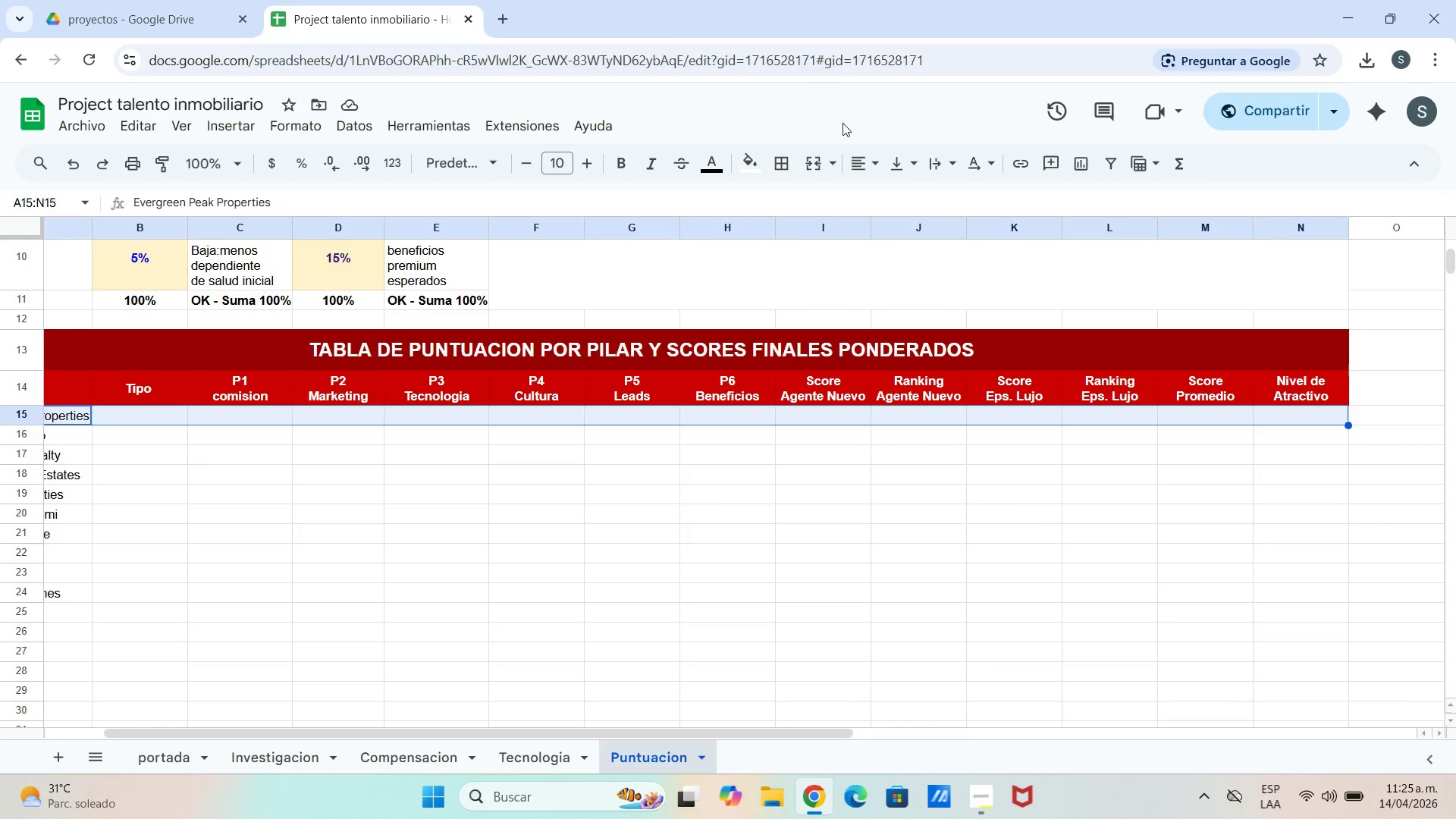 
left_click([756, 174])
 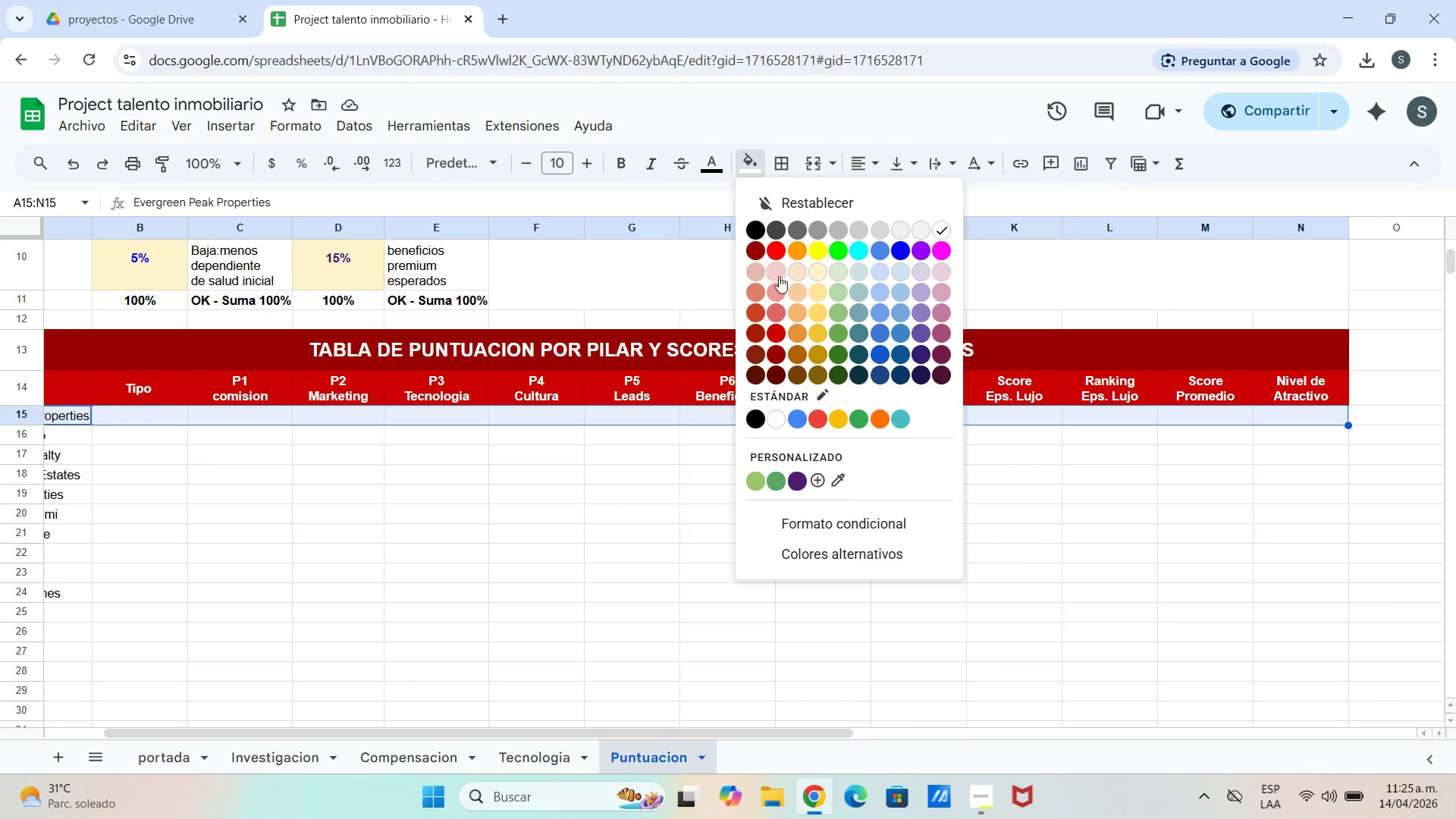 
left_click([770, 273])
 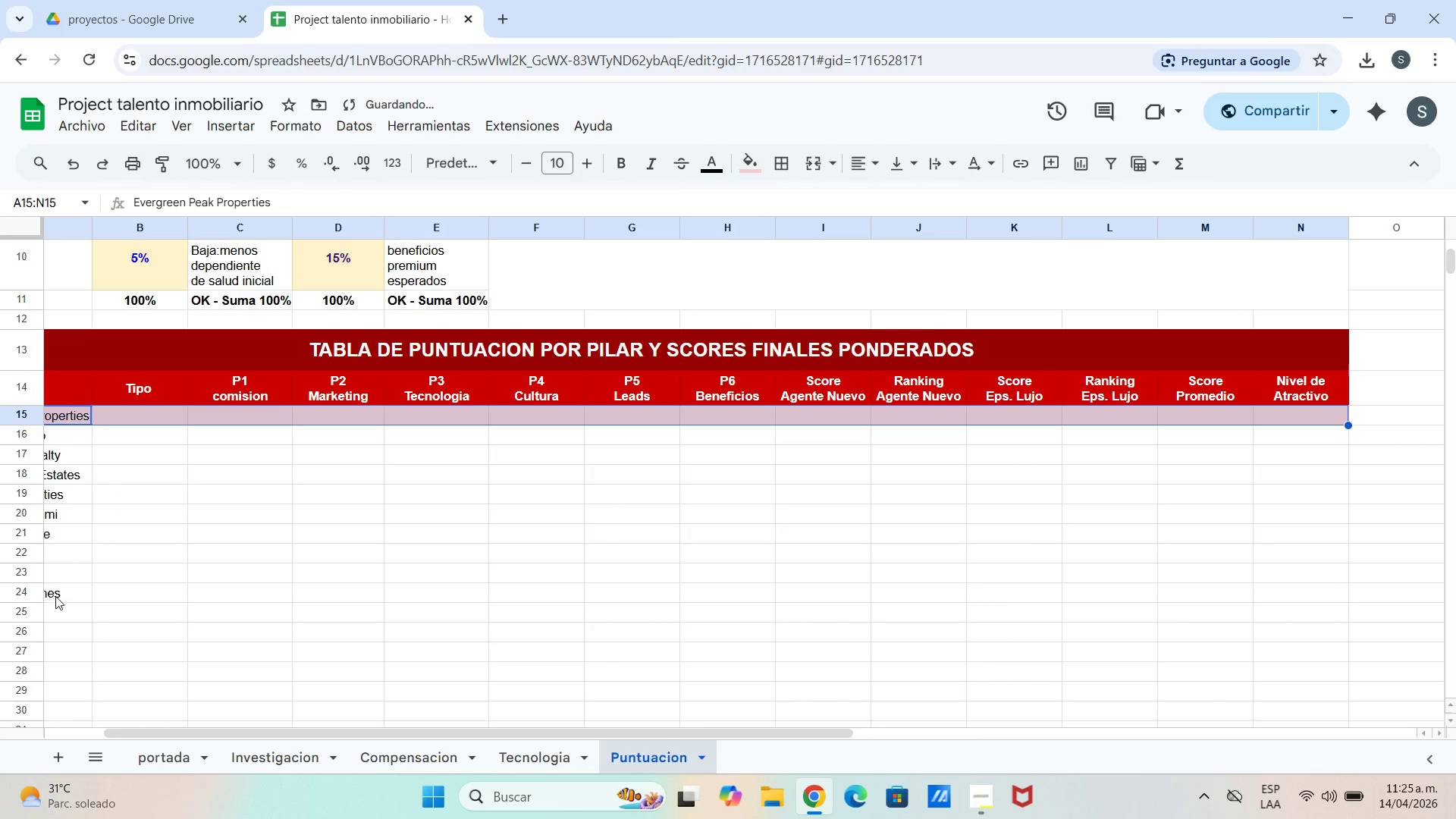 
left_click([130, 522])
 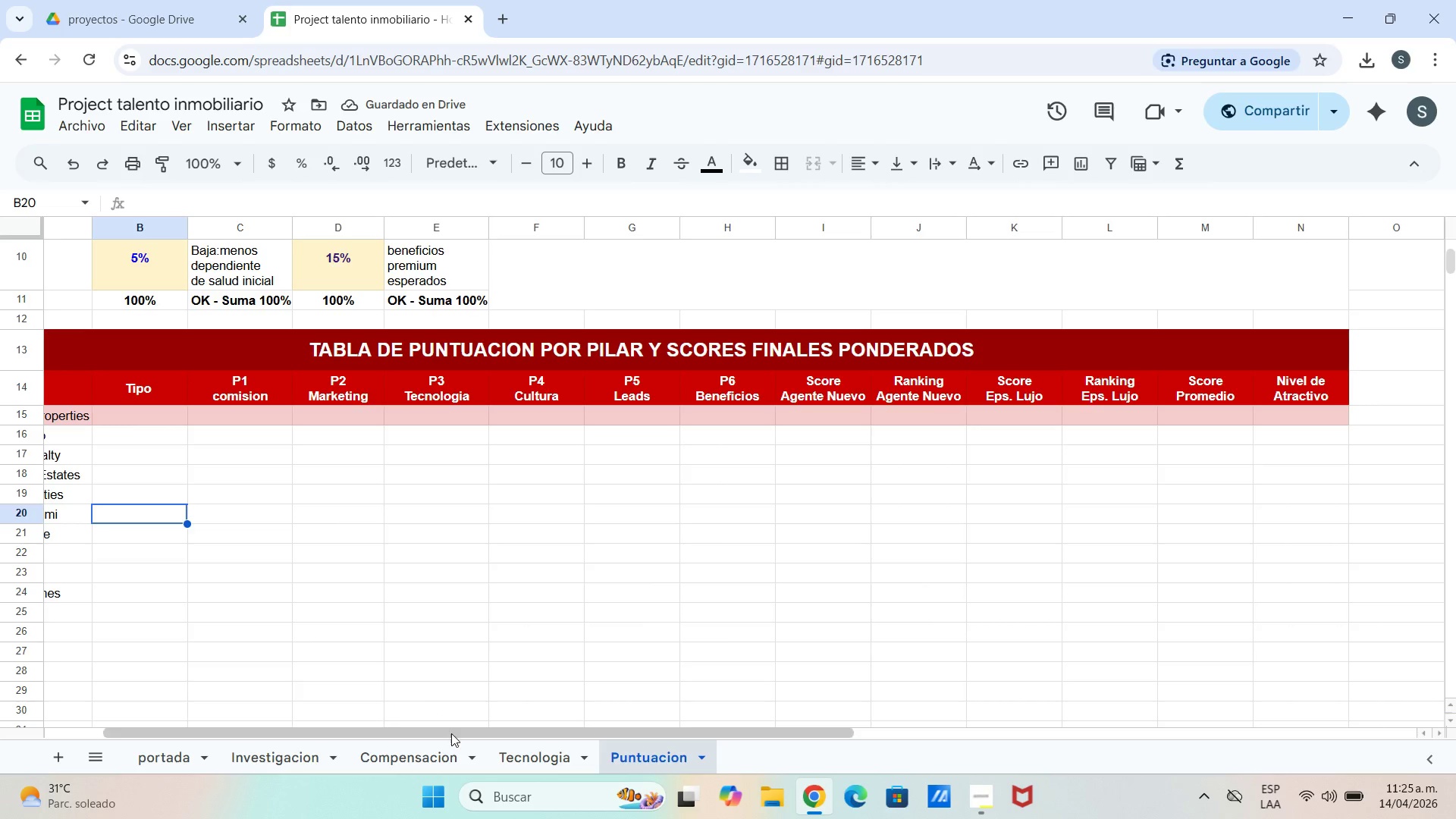 
left_click_drag(start_coordinate=[450, 737], to_coordinate=[271, 760])
 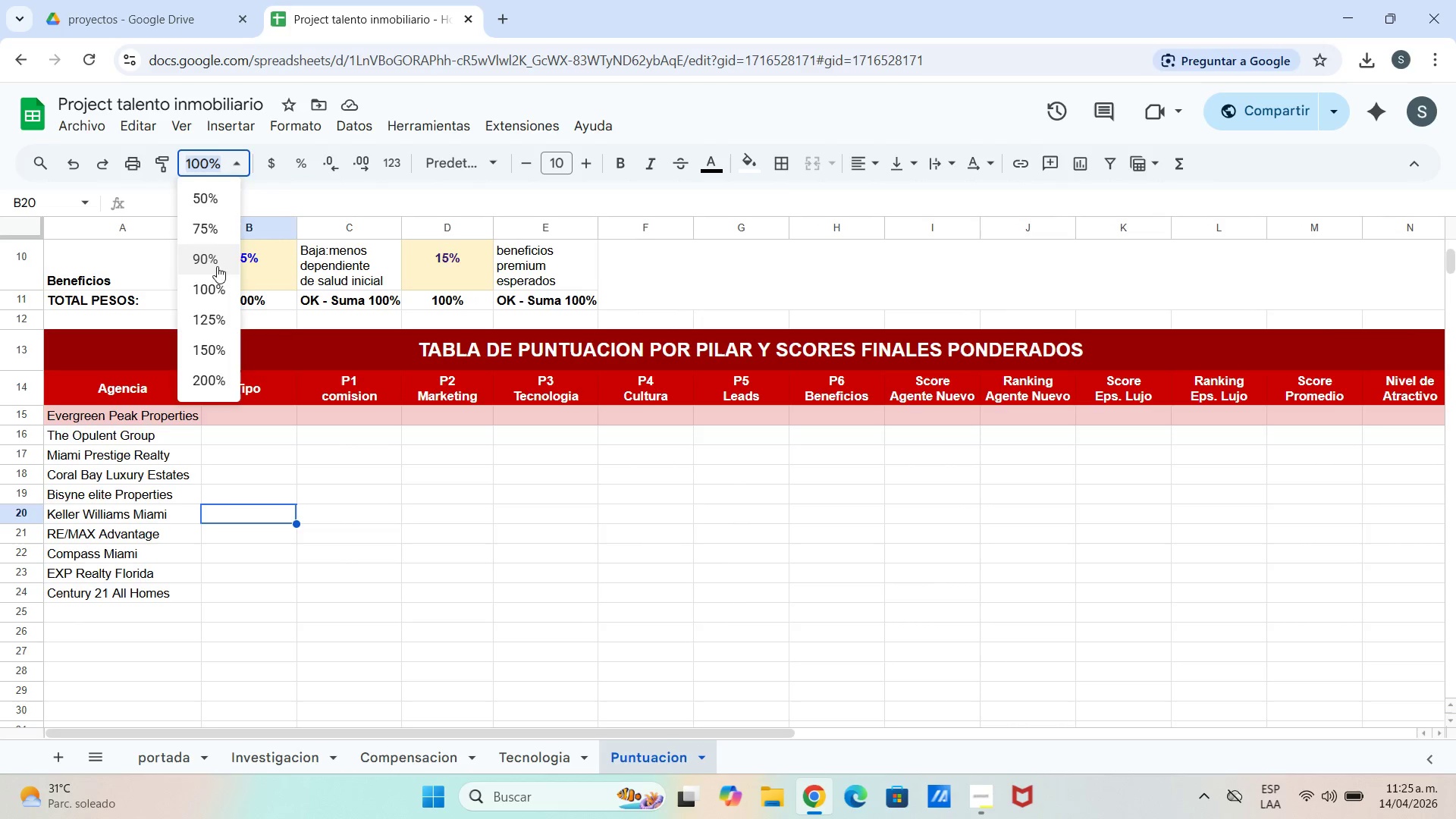 
left_click([211, 241])
 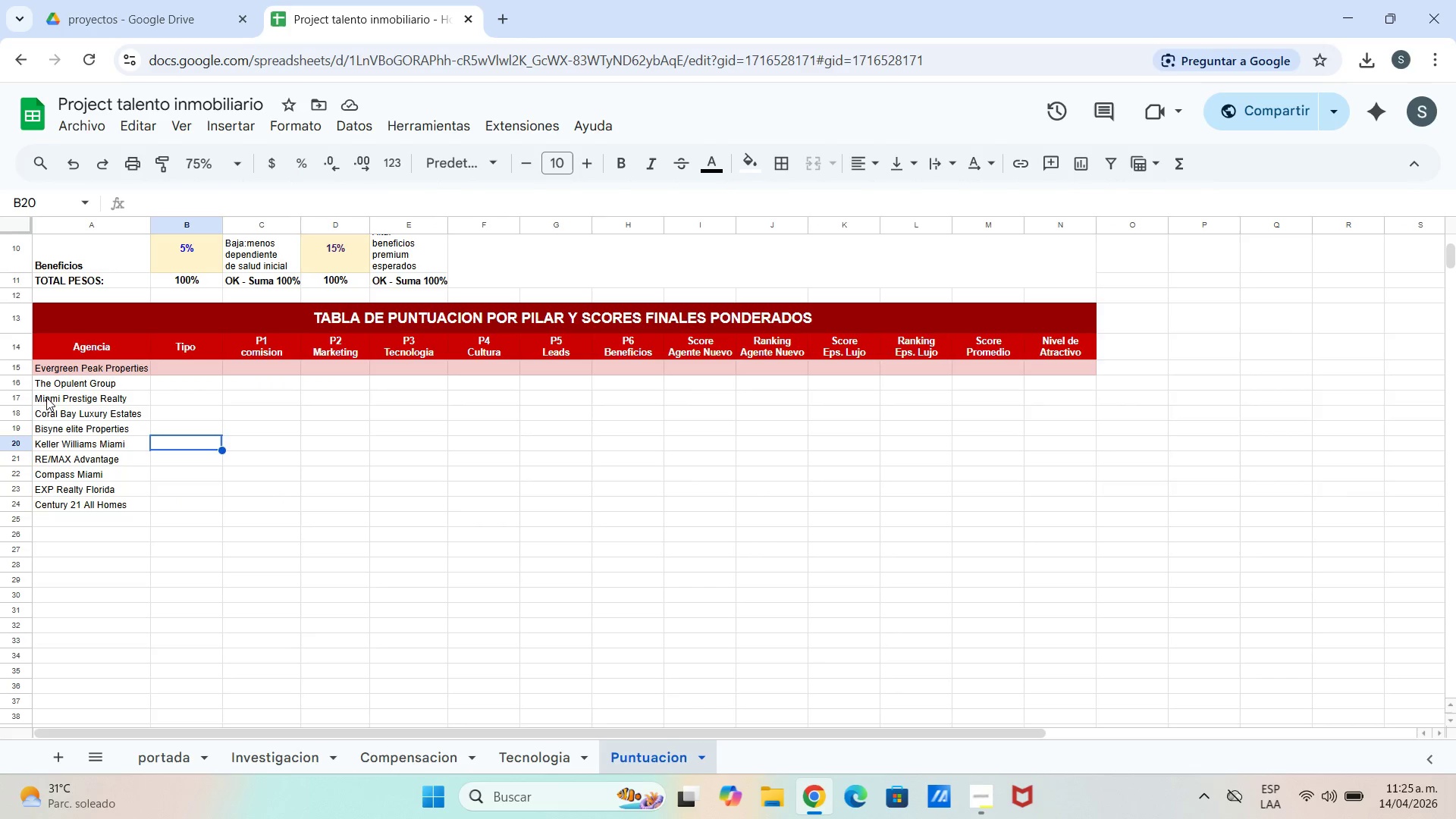 
left_click_drag(start_coordinate=[43, 397], to_coordinate=[1073, 406])
 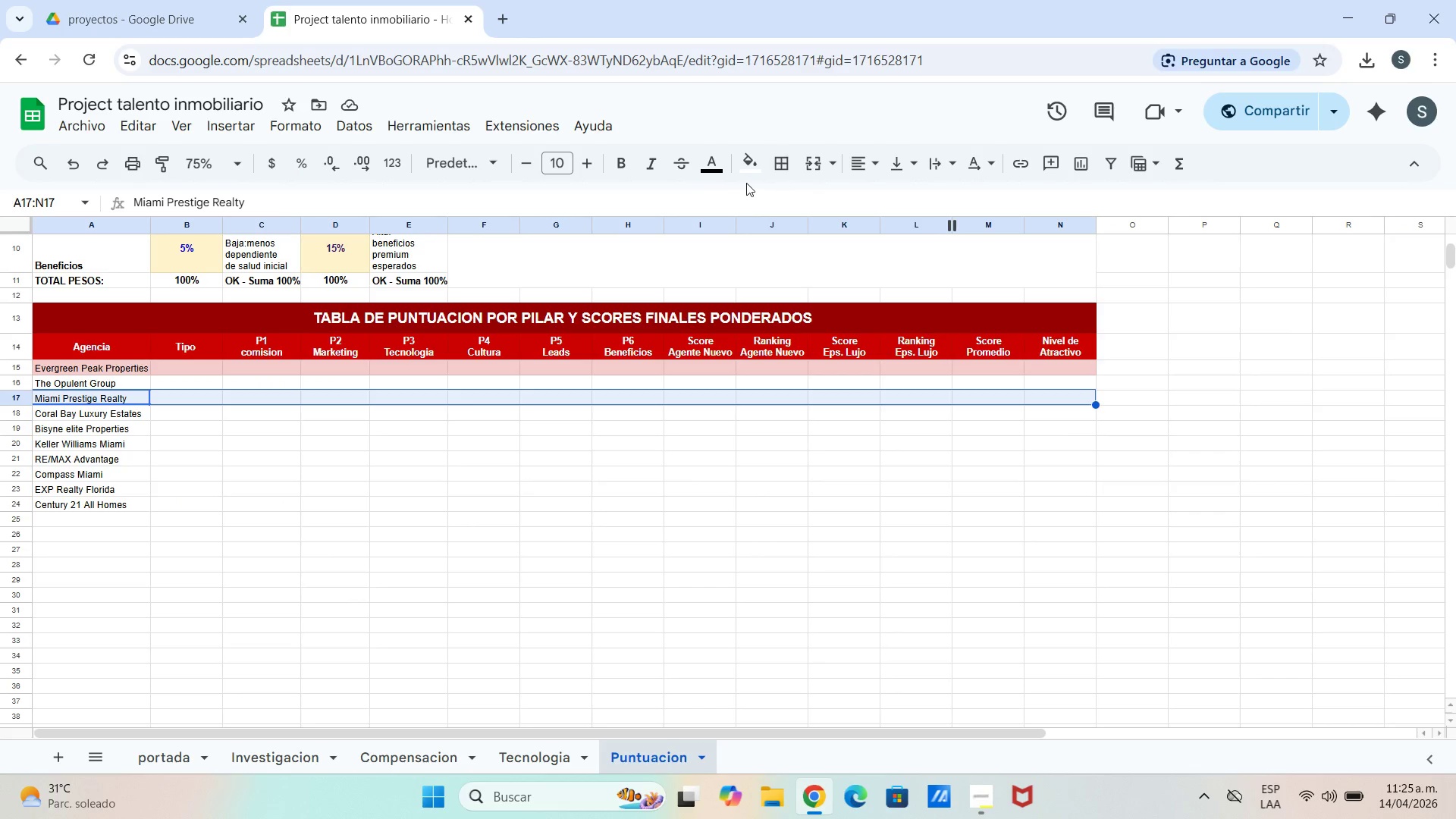 
left_click([748, 165])
 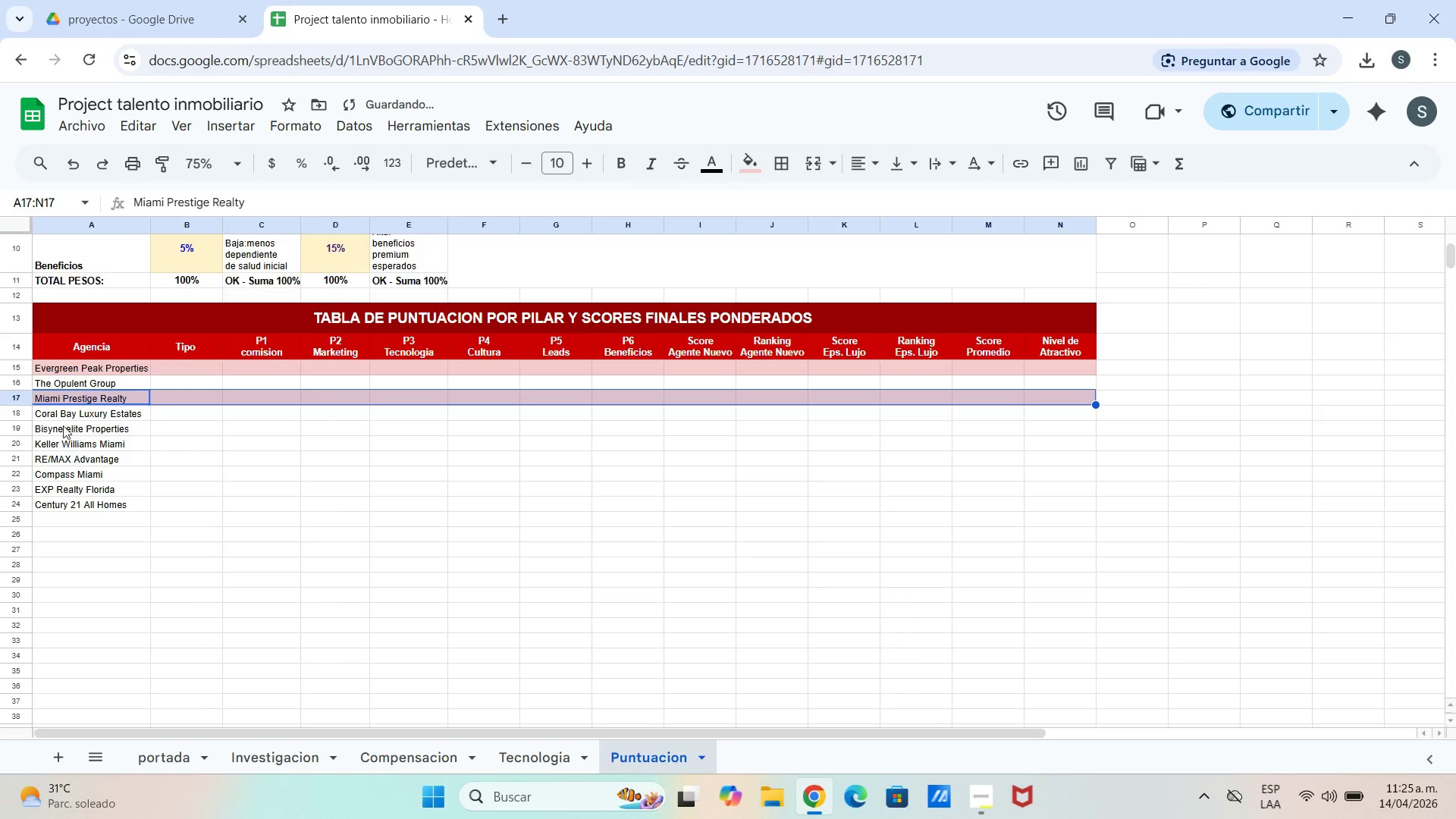 
left_click_drag(start_coordinate=[42, 428], to_coordinate=[1065, 435])
 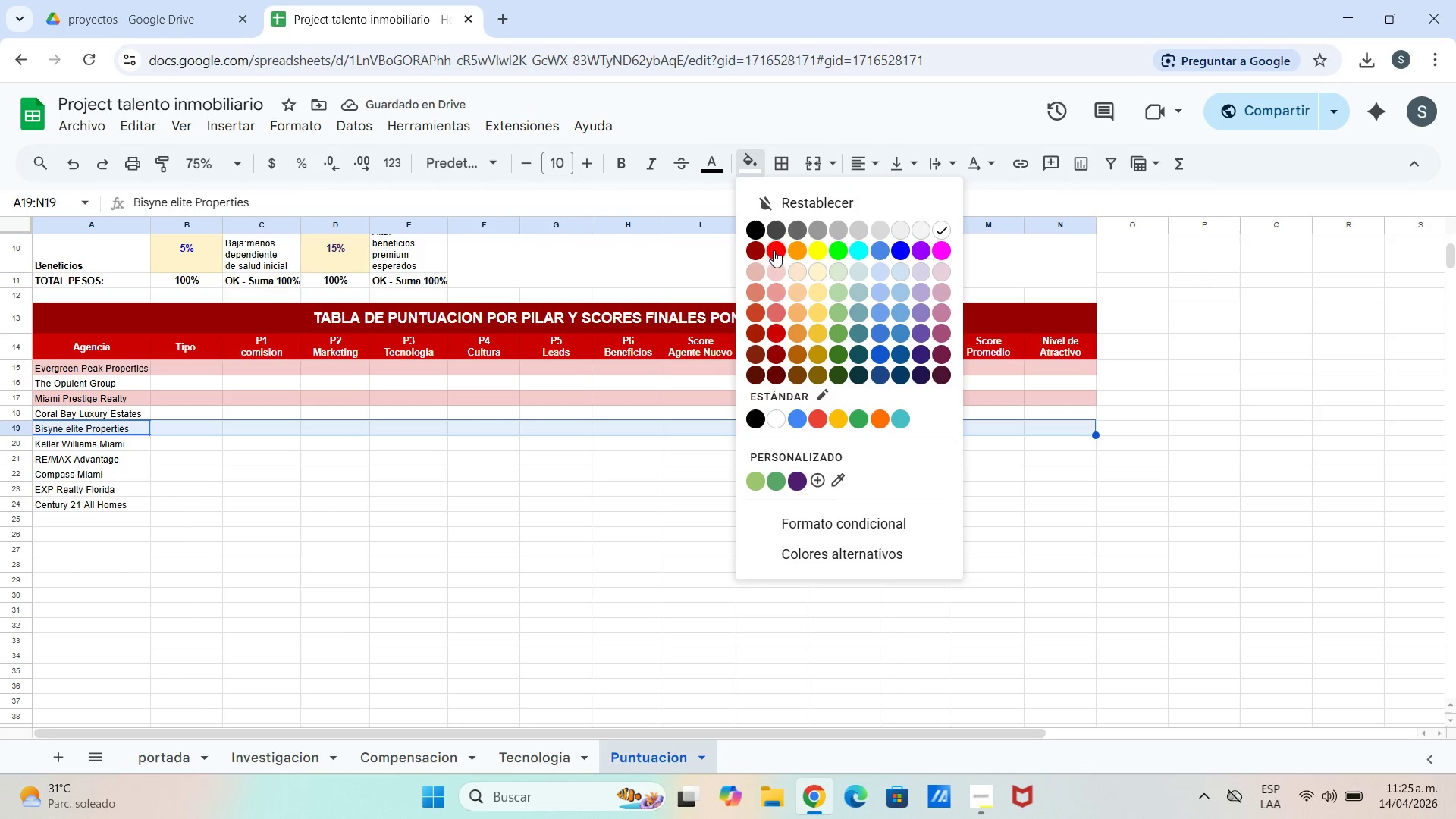 
left_click([774, 276])
 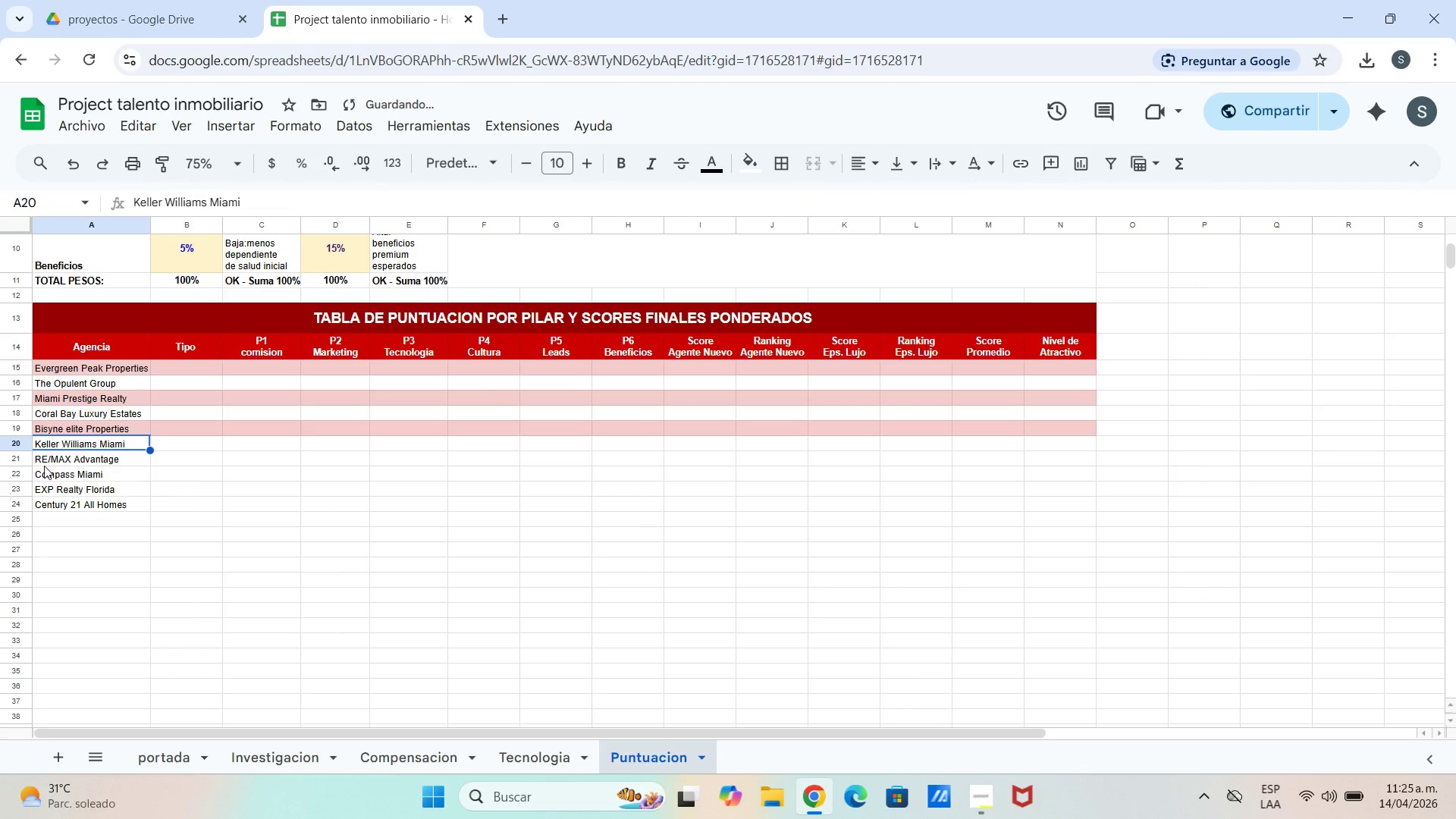 
left_click([38, 466])
 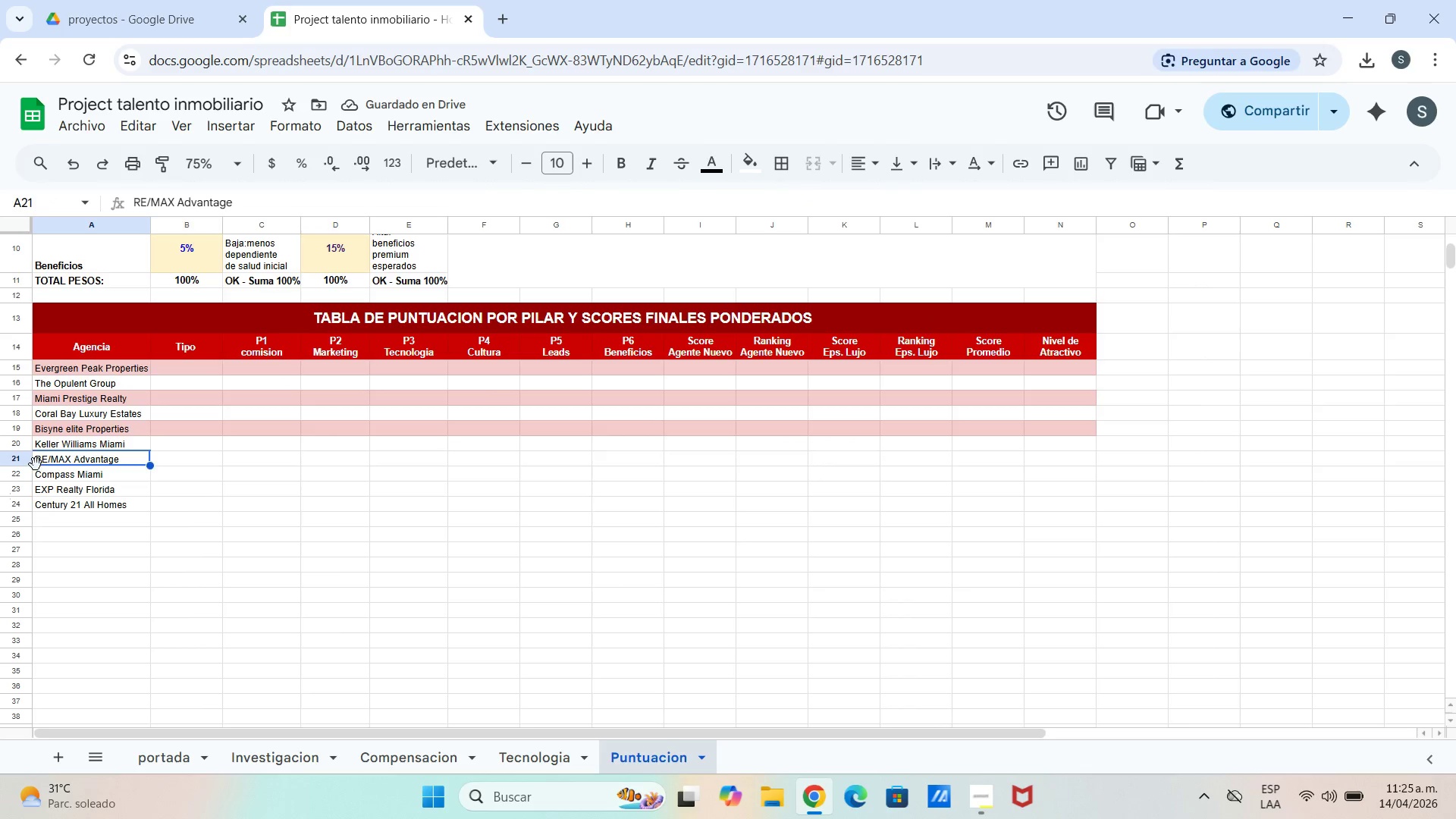 
left_click_drag(start_coordinate=[36, 463], to_coordinate=[1079, 461])
 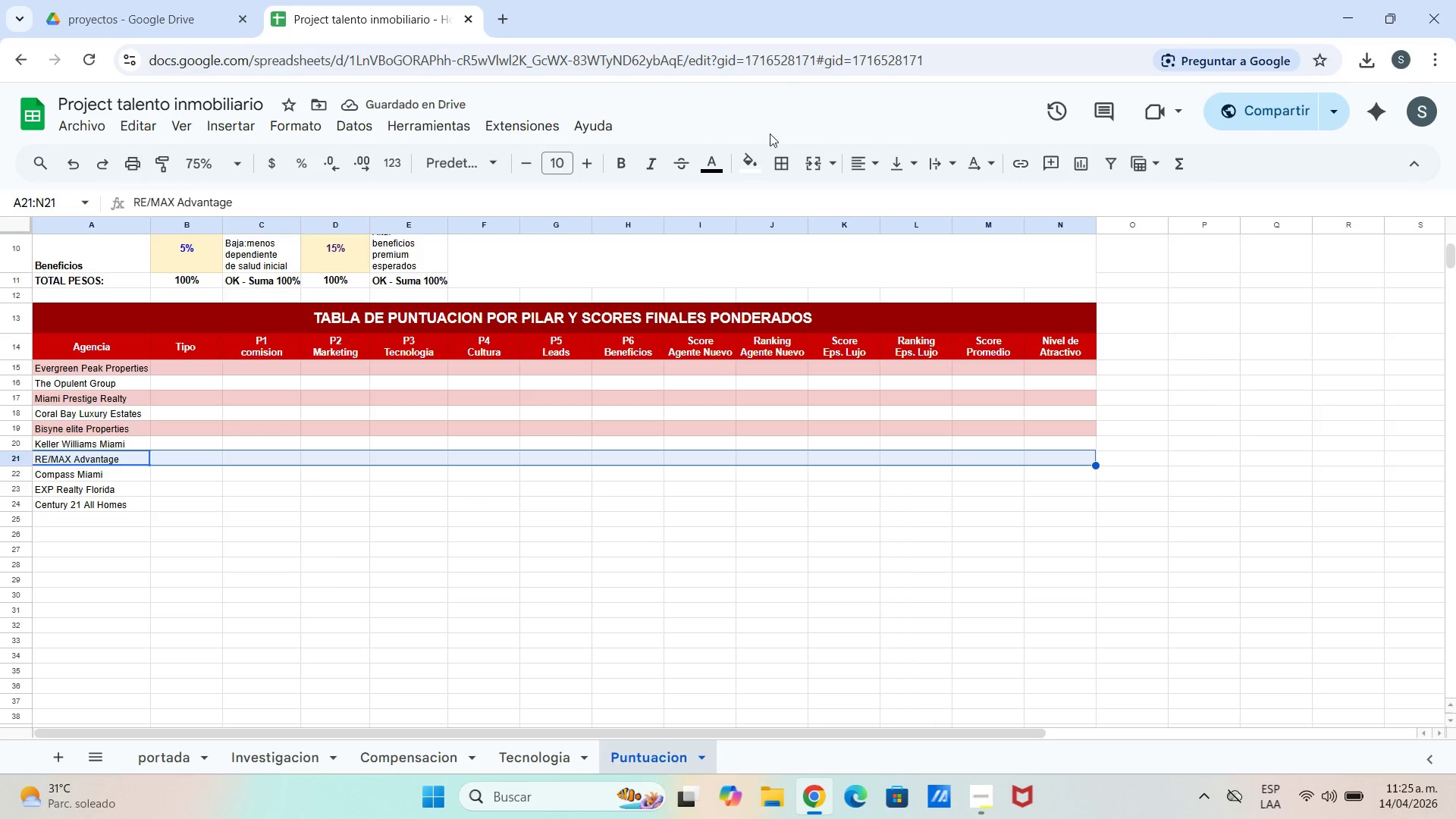 
left_click_drag(start_coordinate=[748, 156], to_coordinate=[748, 162])
 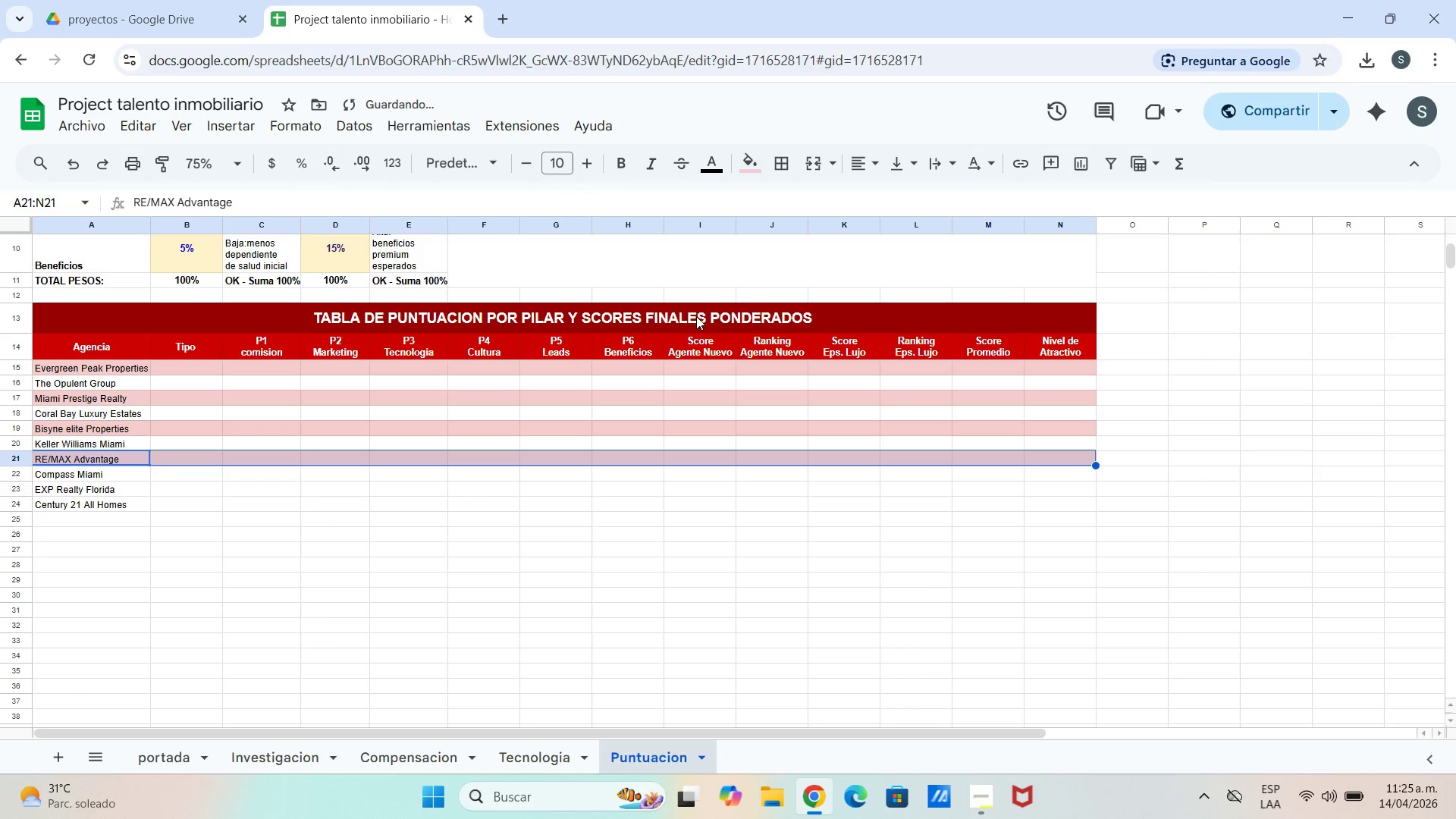 
left_click([55, 479])
 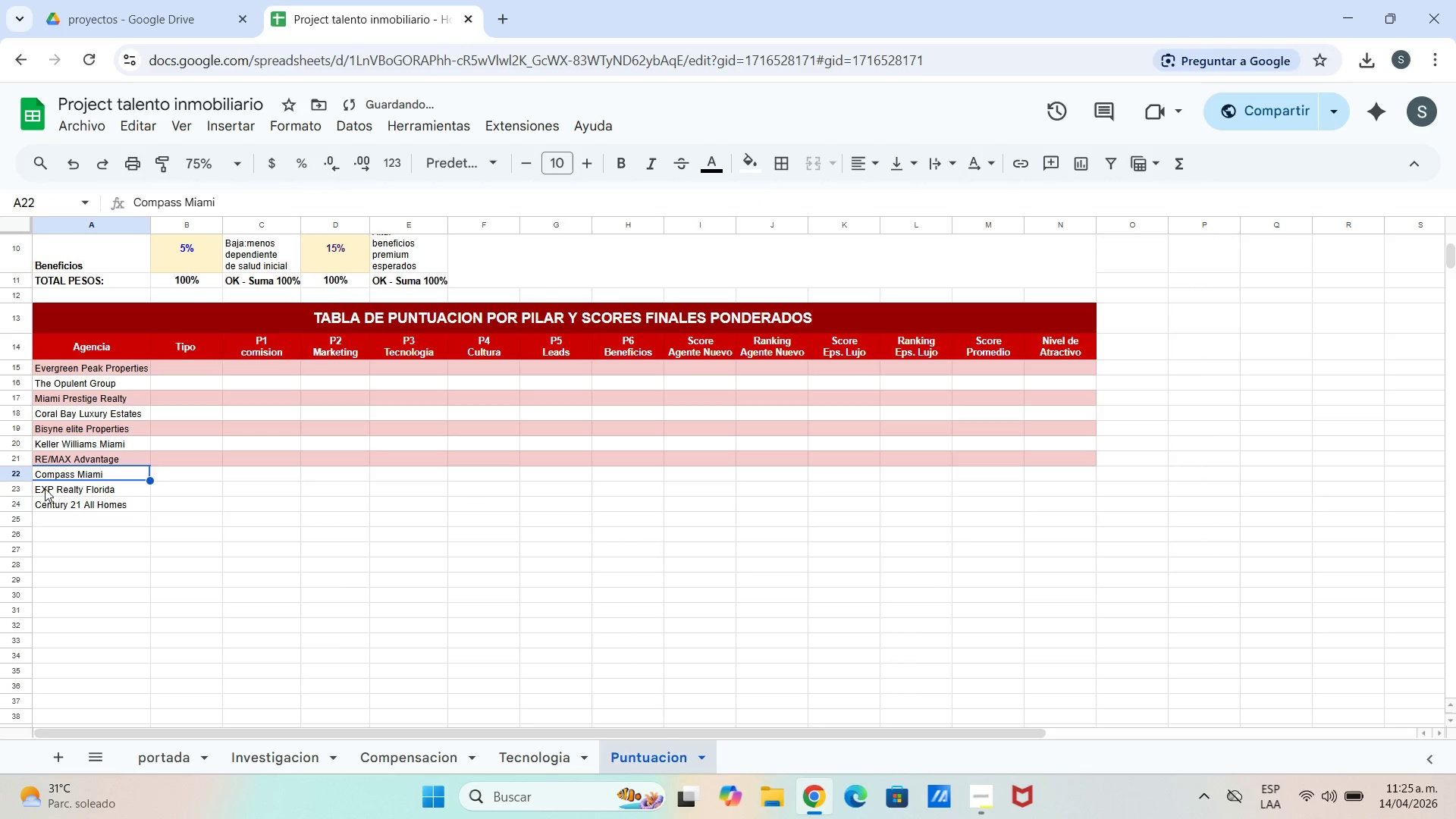 
left_click([46, 495])
 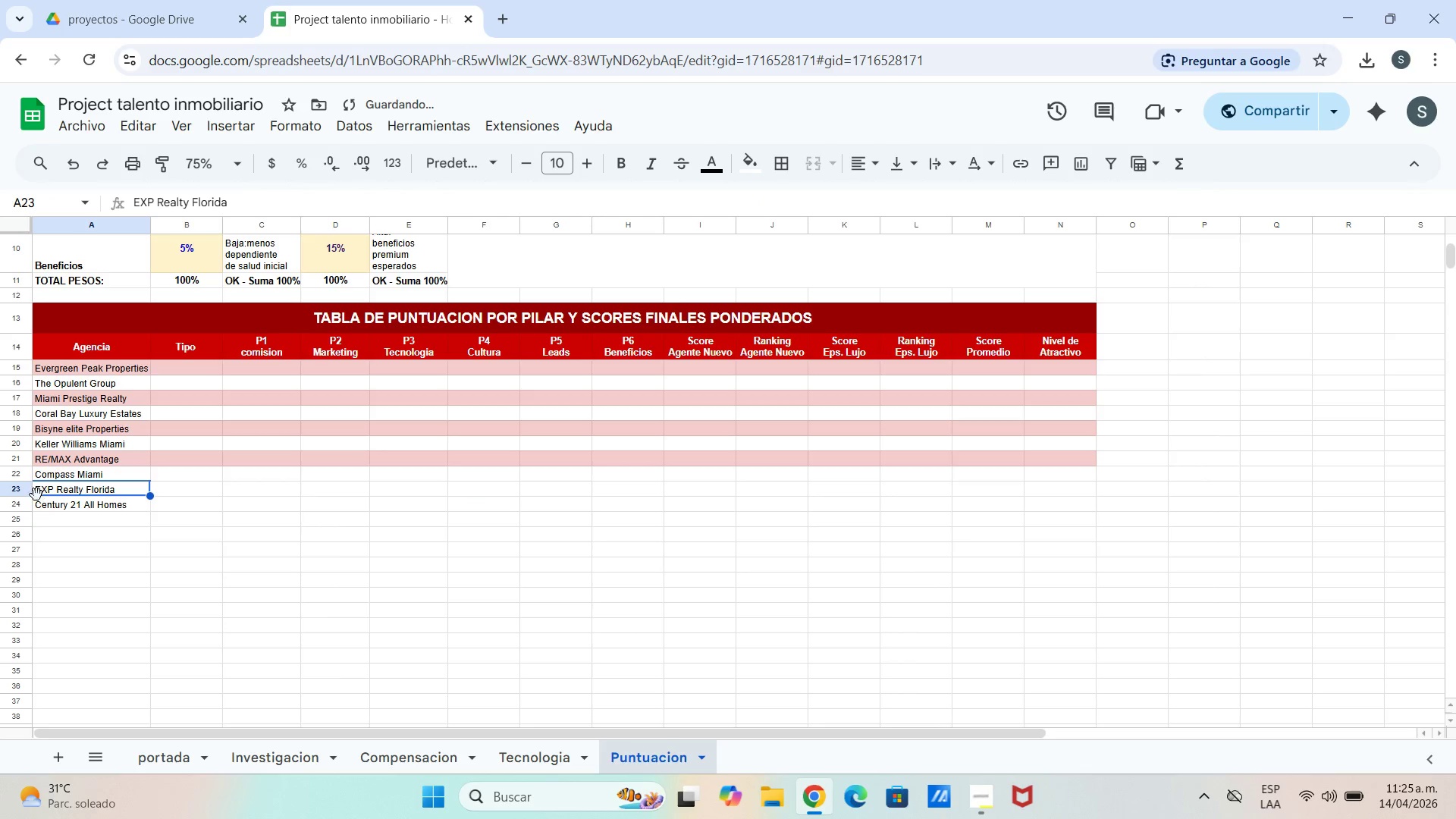 
left_click_drag(start_coordinate=[36, 494], to_coordinate=[86, 489])
 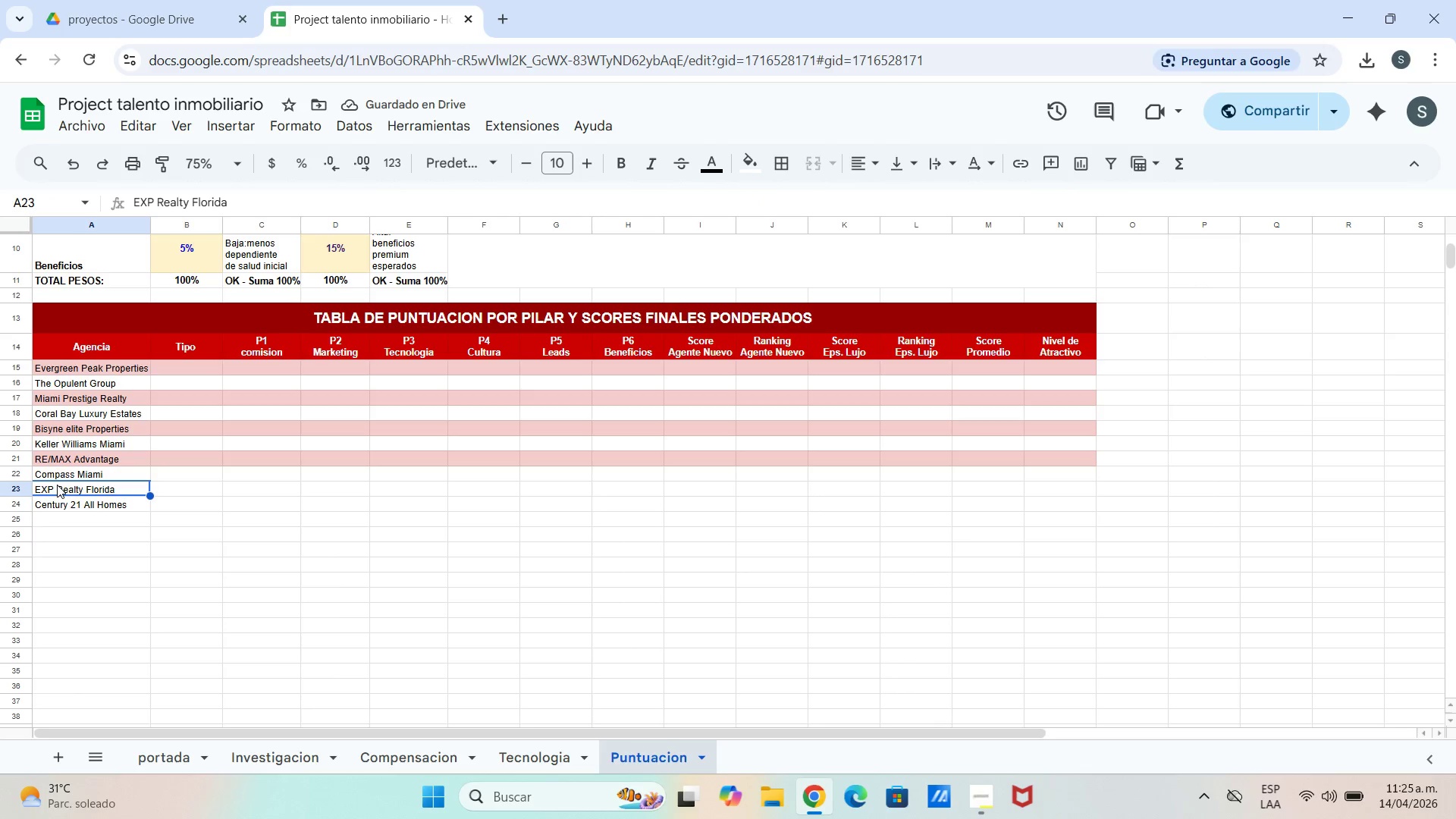 
left_click([57, 485])
 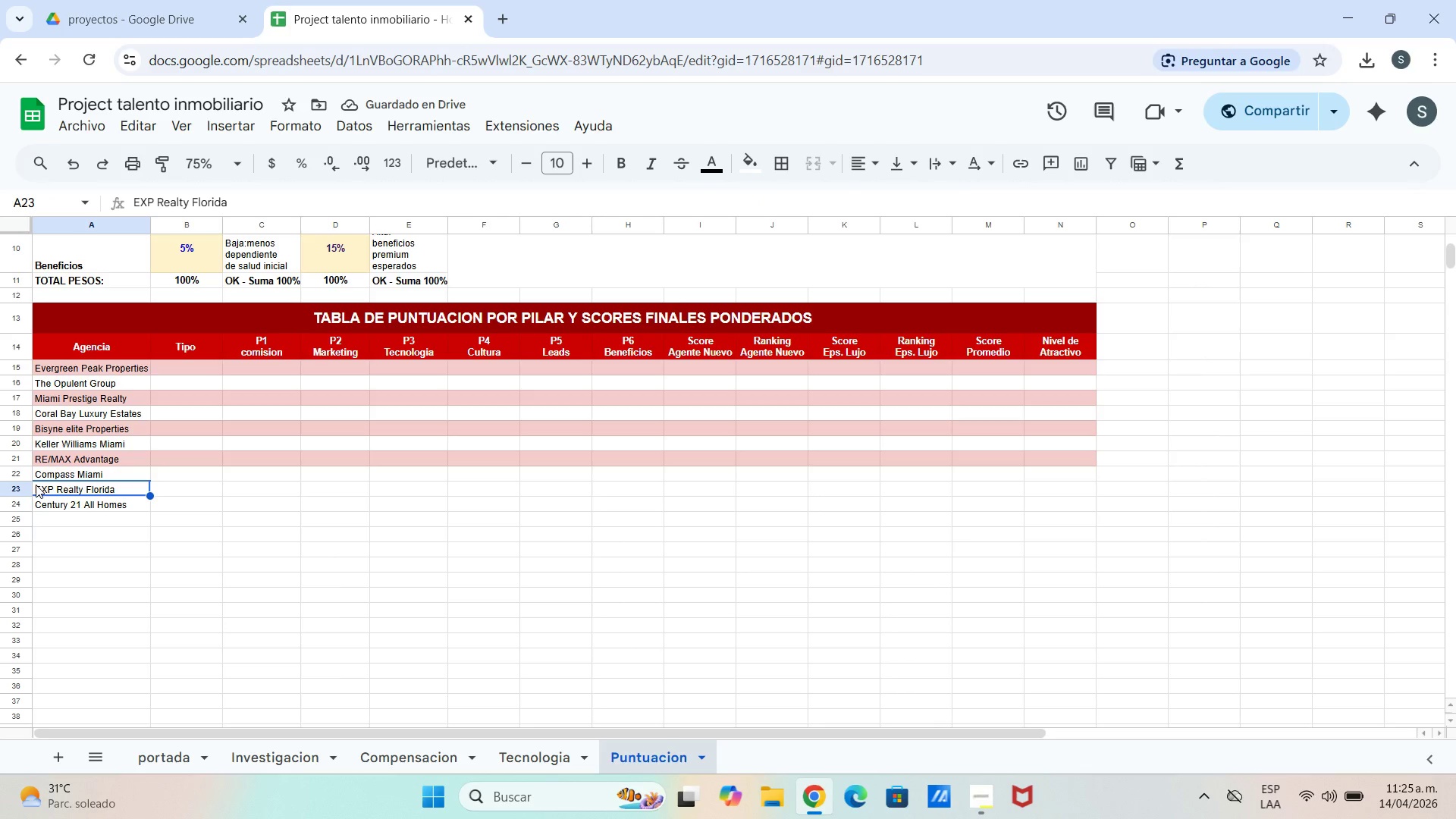 
left_click_drag(start_coordinate=[36, 485], to_coordinate=[1061, 491])
 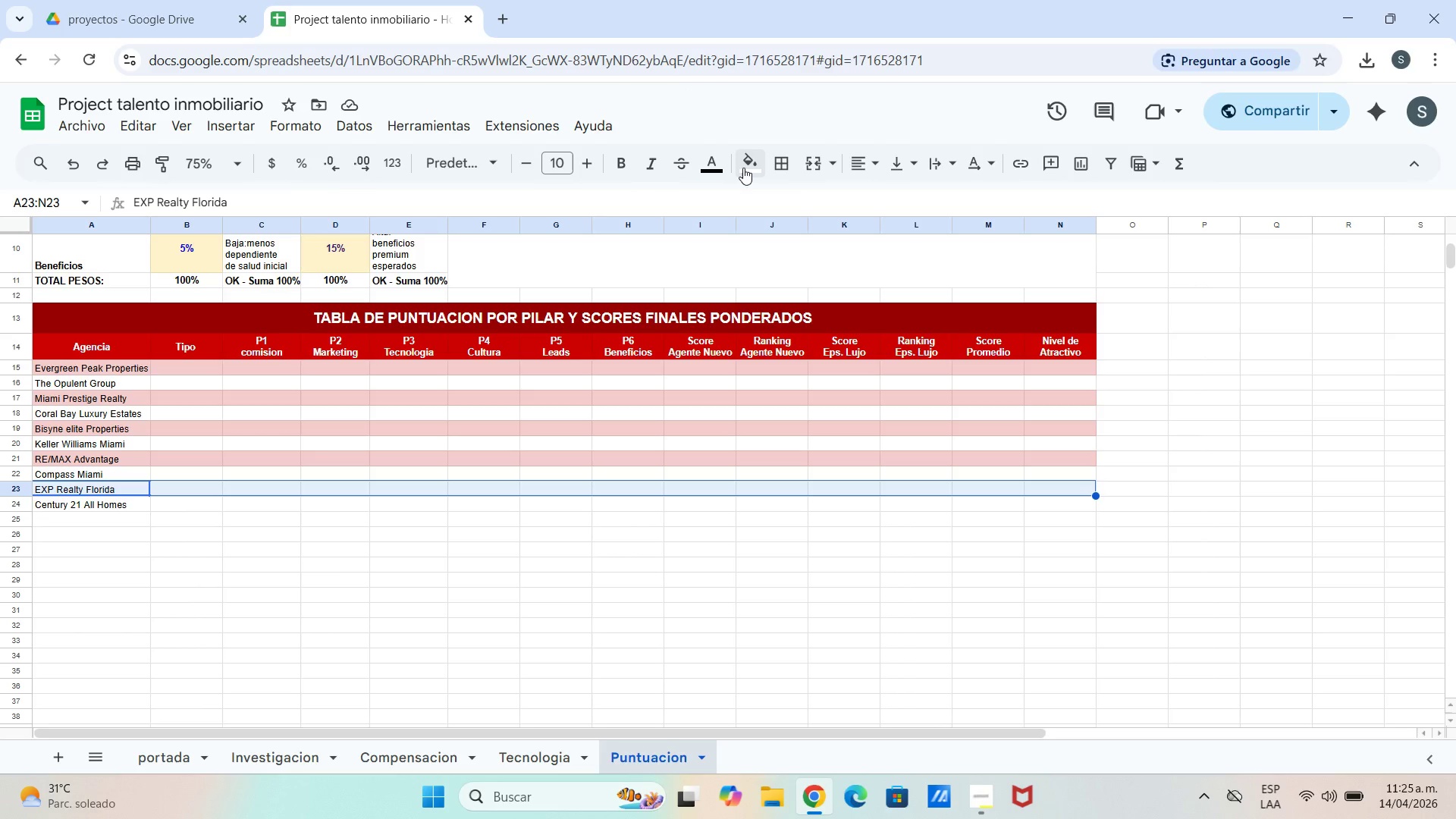 
left_click_drag(start_coordinate=[745, 168], to_coordinate=[749, 169])
 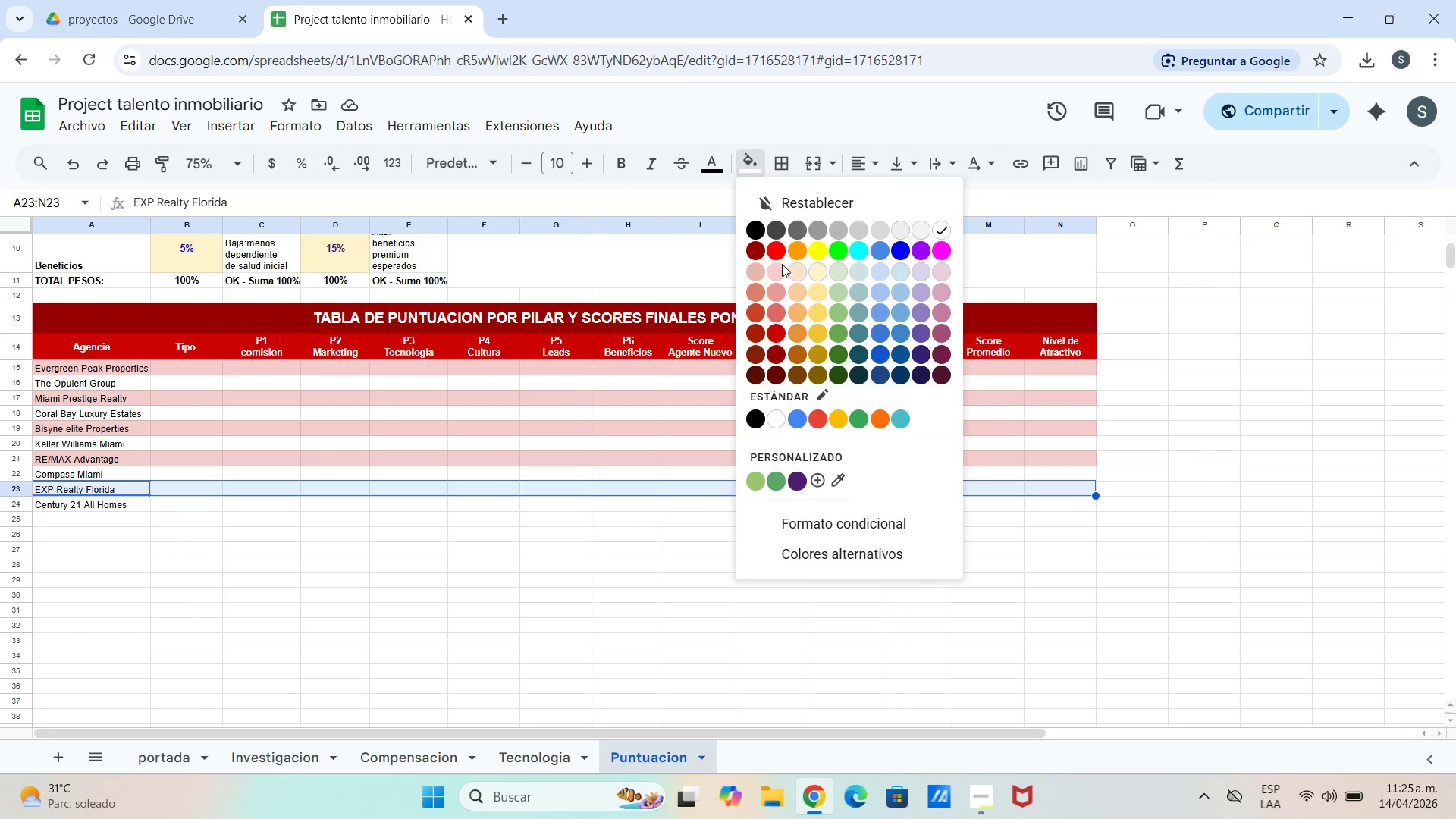 
left_click([778, 275])
 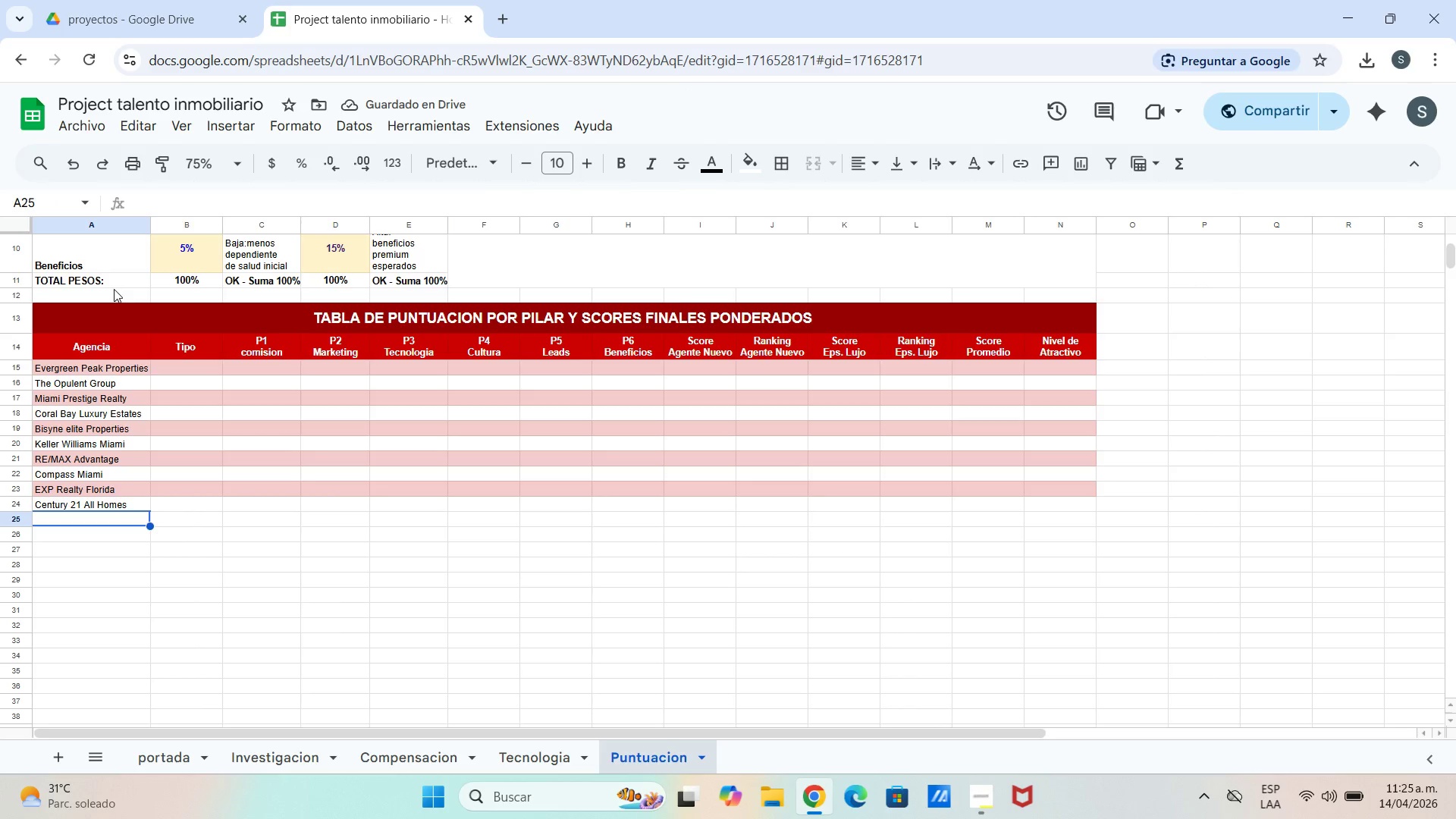 
left_click_drag(start_coordinate=[135, 364], to_coordinate=[143, 364])
 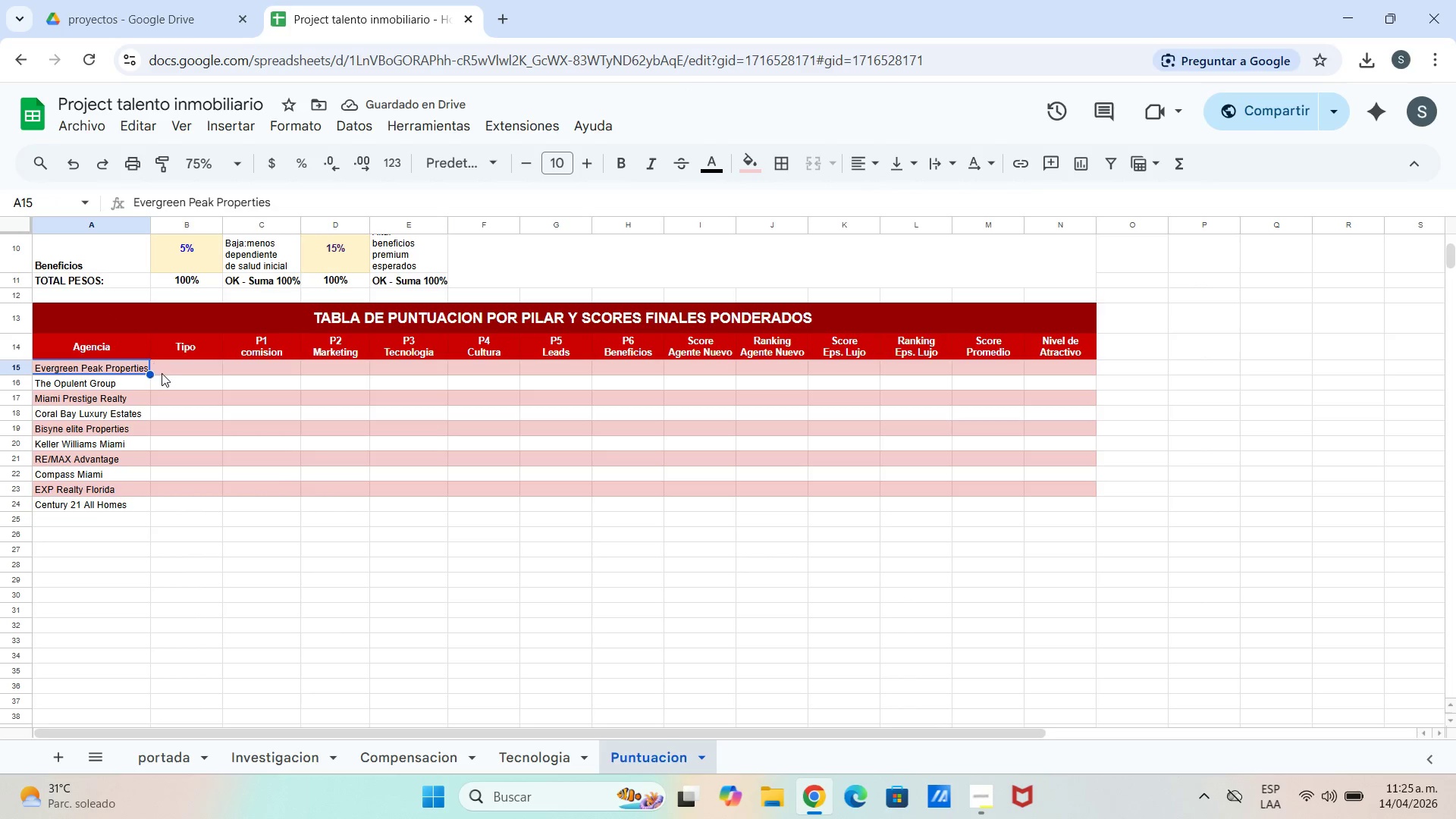 
left_click_drag(start_coordinate=[162, 373], to_coordinate=[165, 375])
 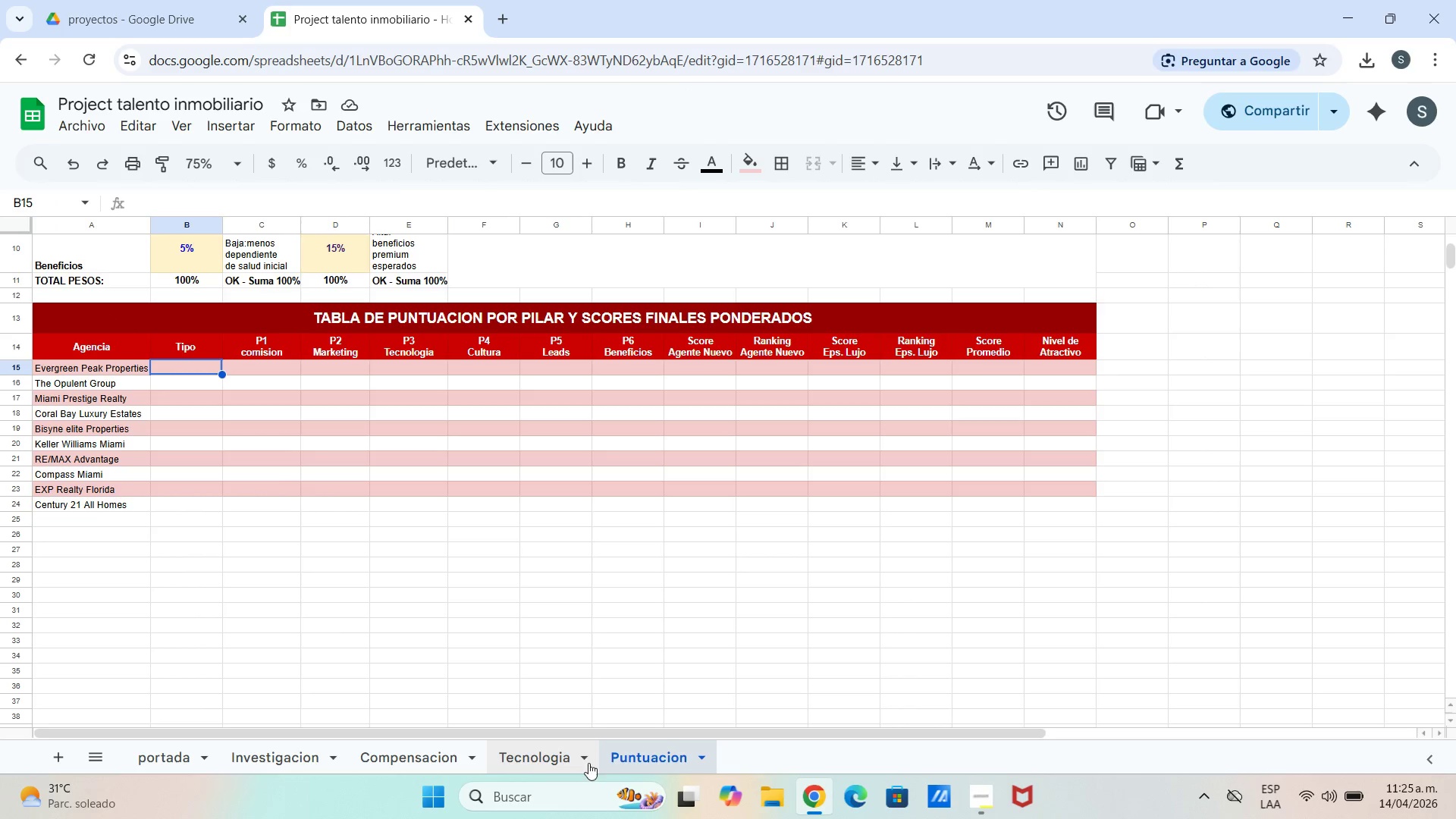 
left_click_drag(start_coordinate=[548, 758], to_coordinate=[550, 753])
 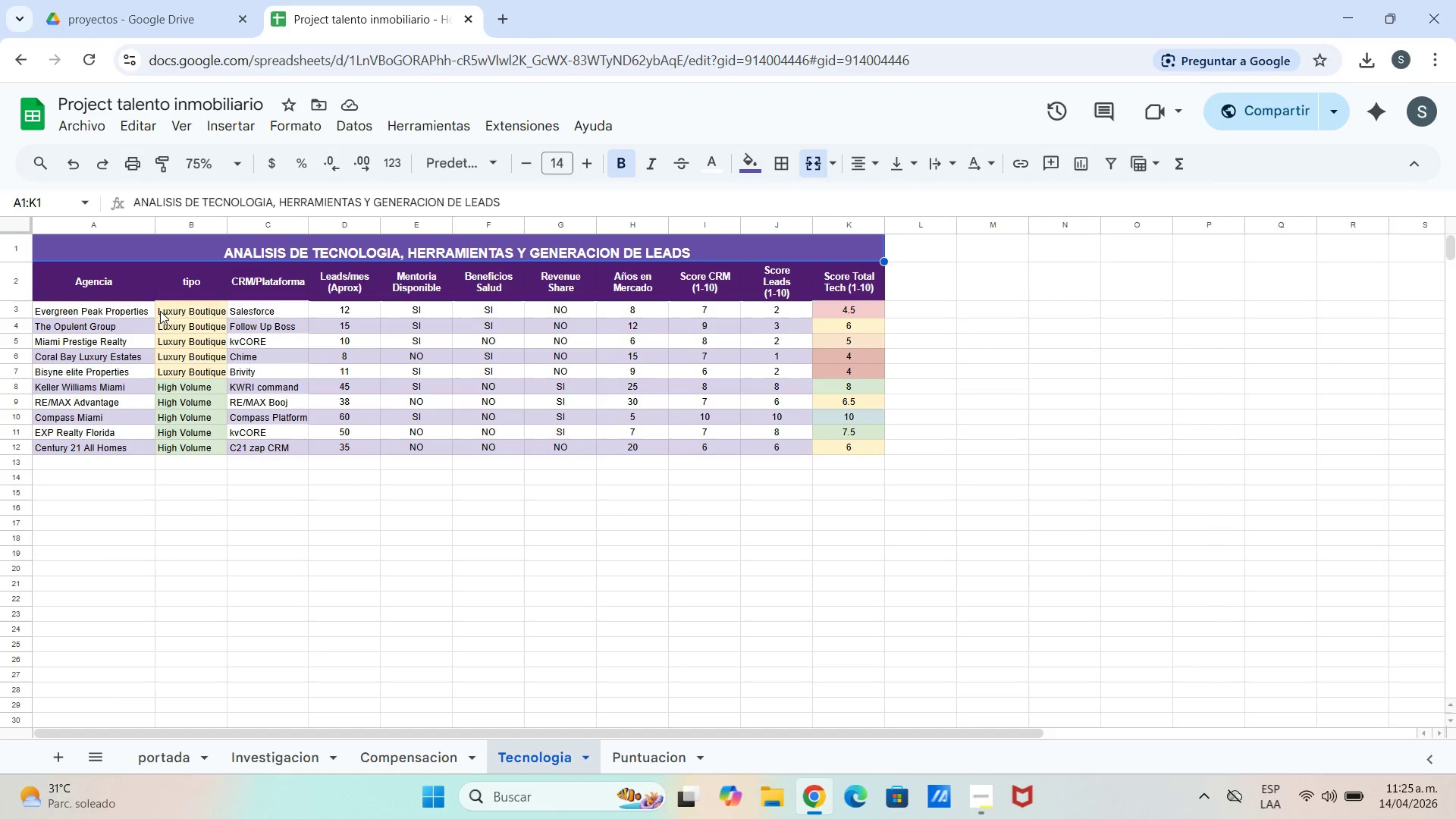 
left_click_drag(start_coordinate=[159, 310], to_coordinate=[188, 449])
 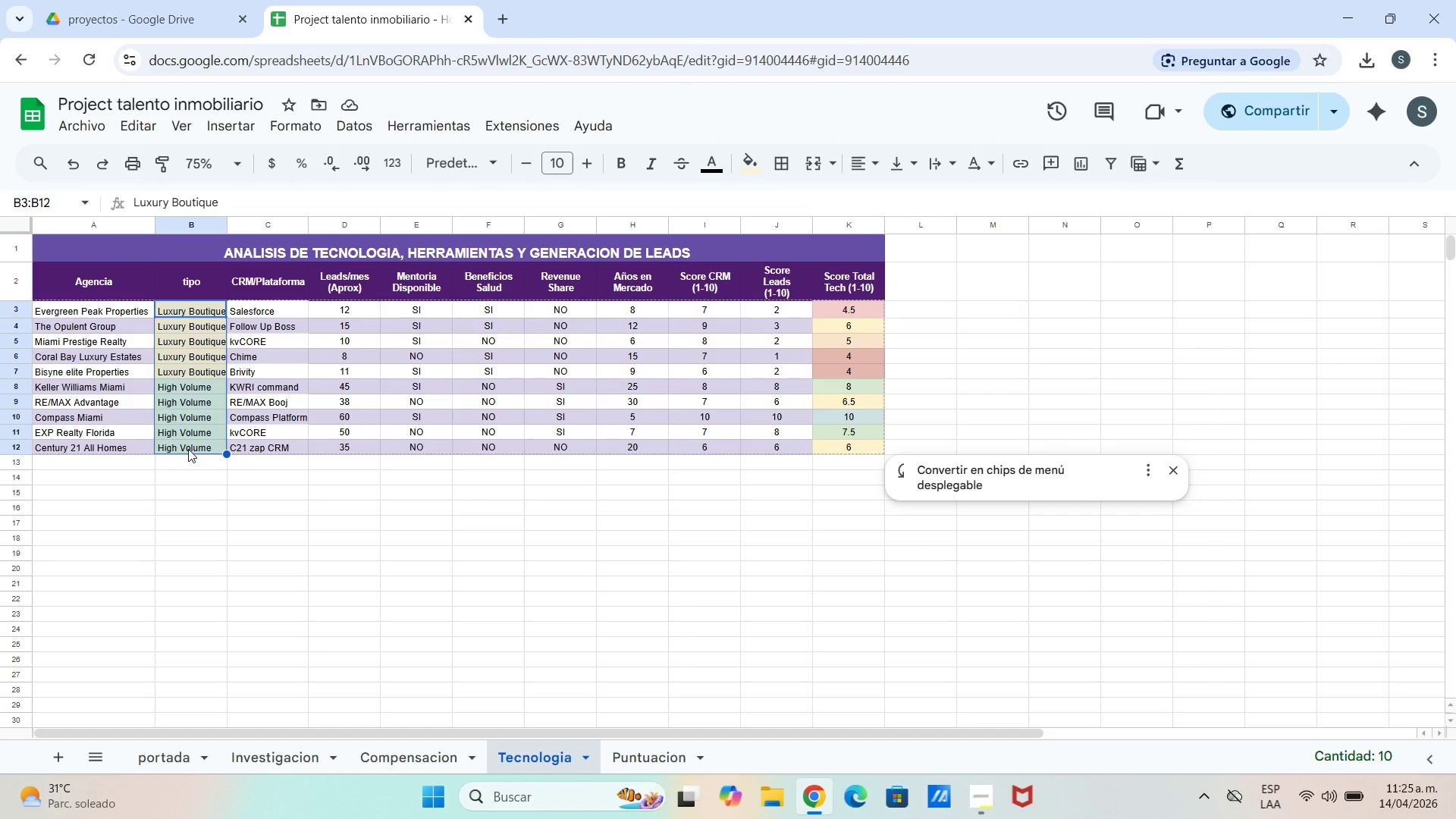 
key(Control+C)
 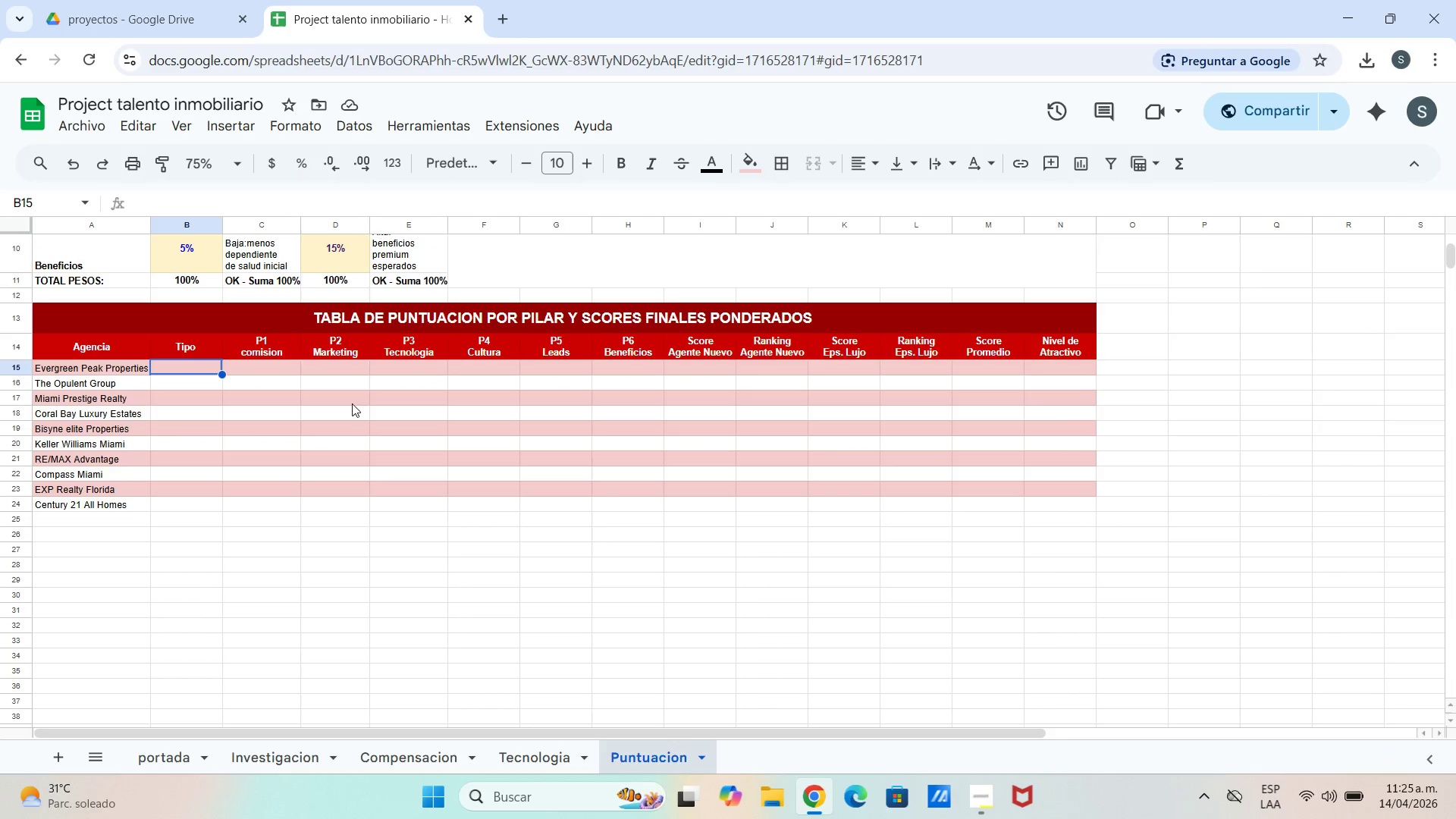 
key(Control+V)
 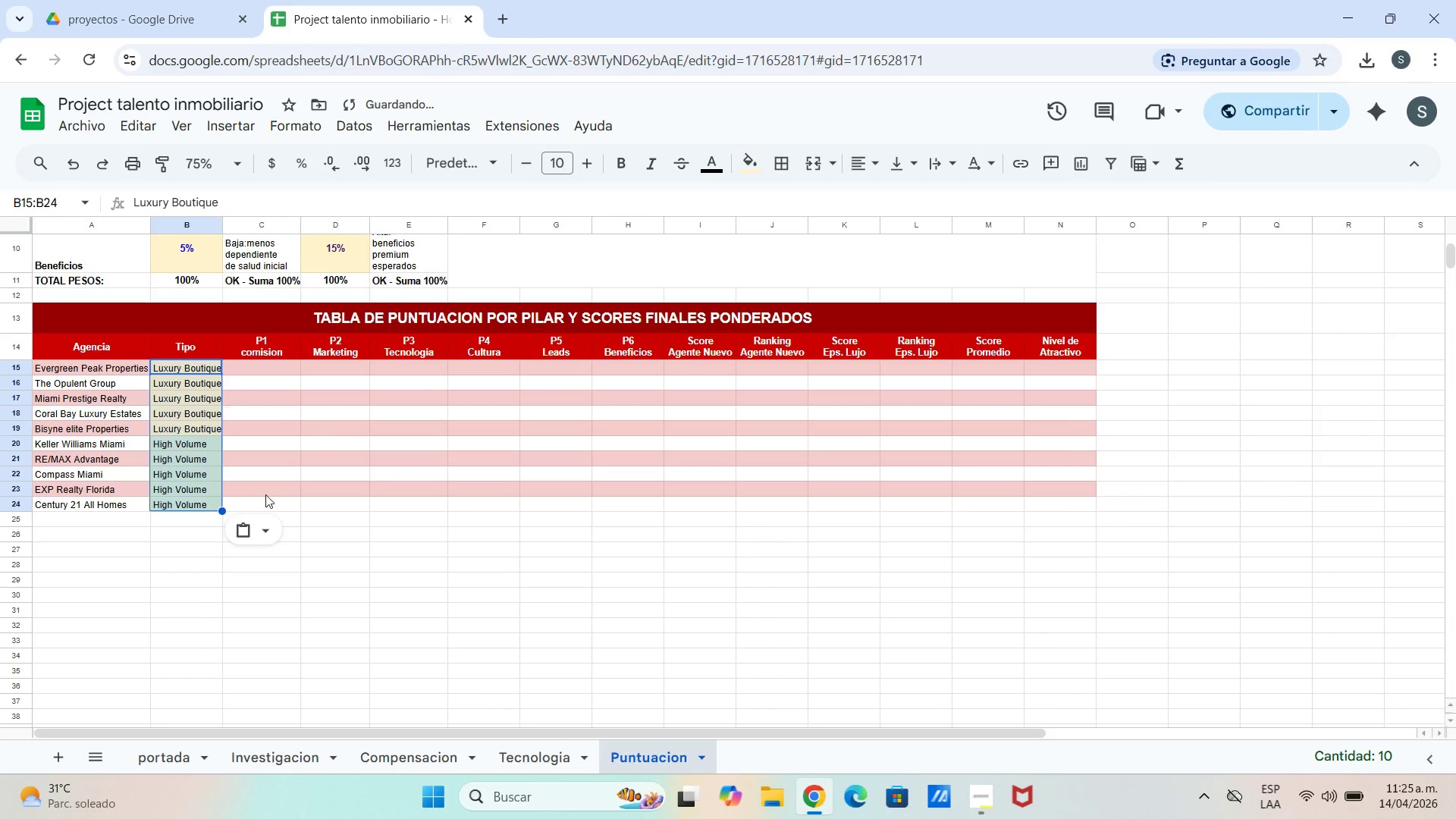 
left_click_drag(start_coordinate=[299, 617], to_coordinate=[293, 614])
 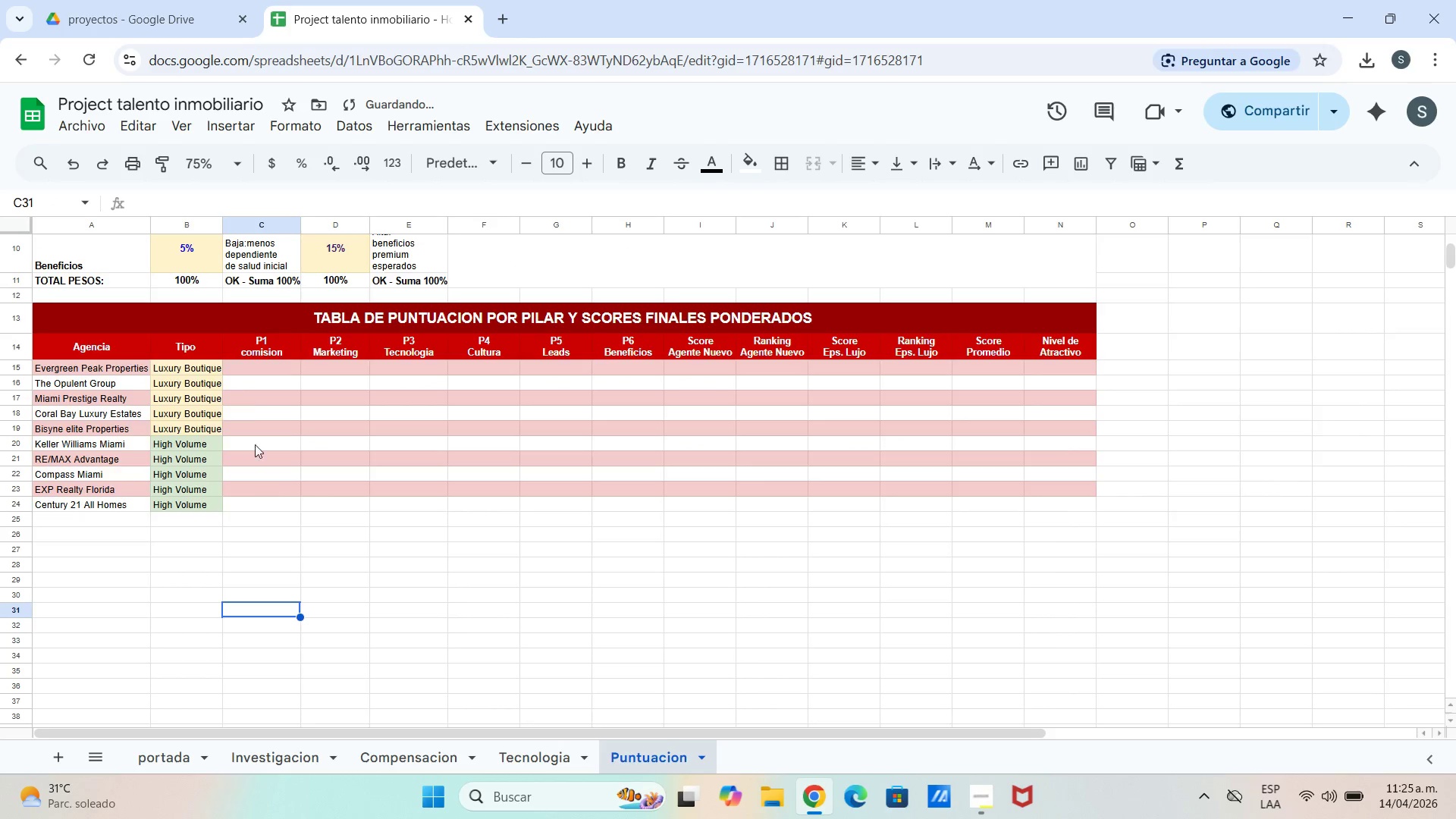 
left_click([243, 401])
 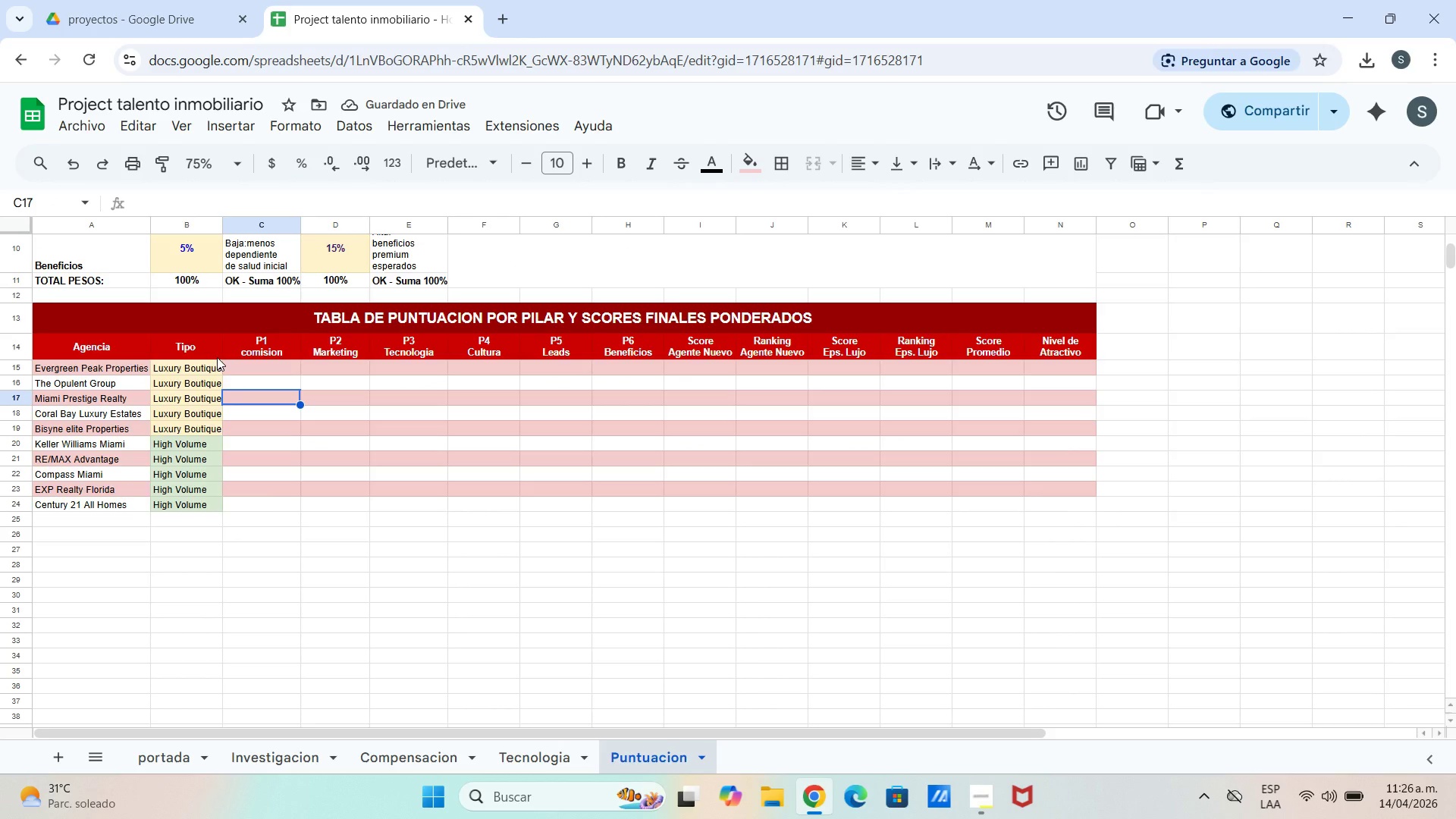 
wait(8.64)
 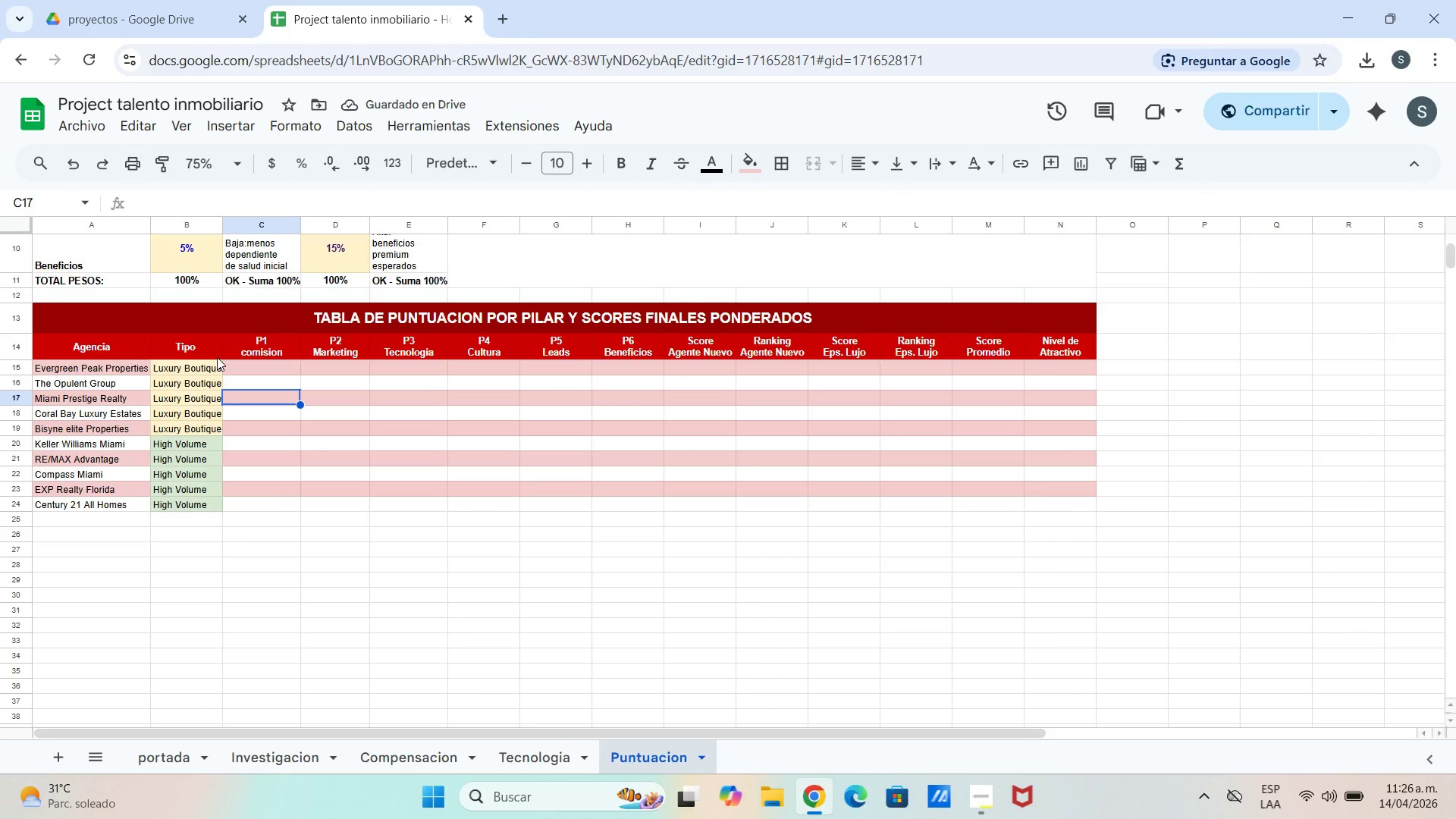 
left_click_drag(start_coordinate=[256, 382], to_coordinate=[253, 381])
 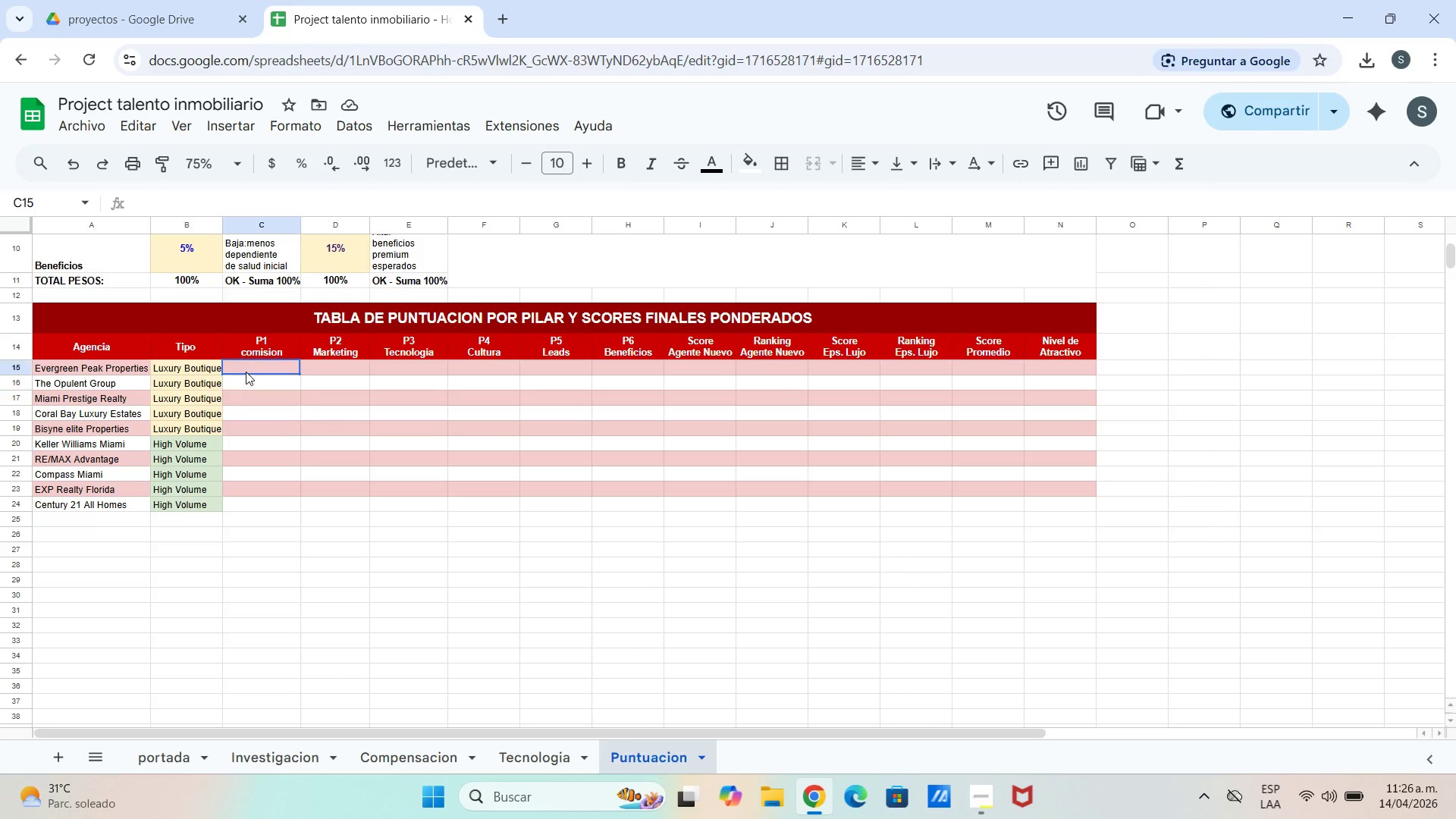 
triple_click([246, 371])
 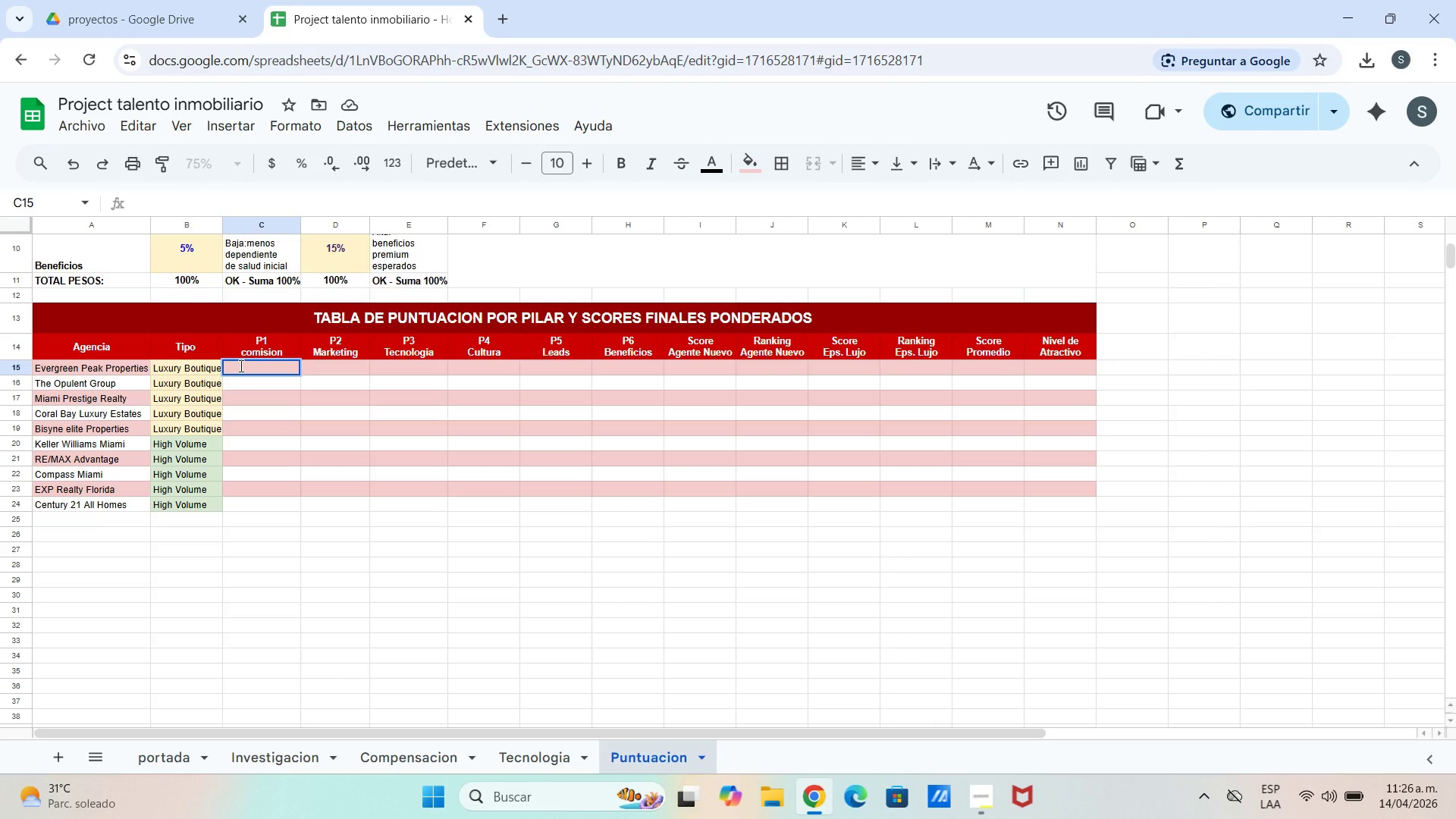 
key(8)
 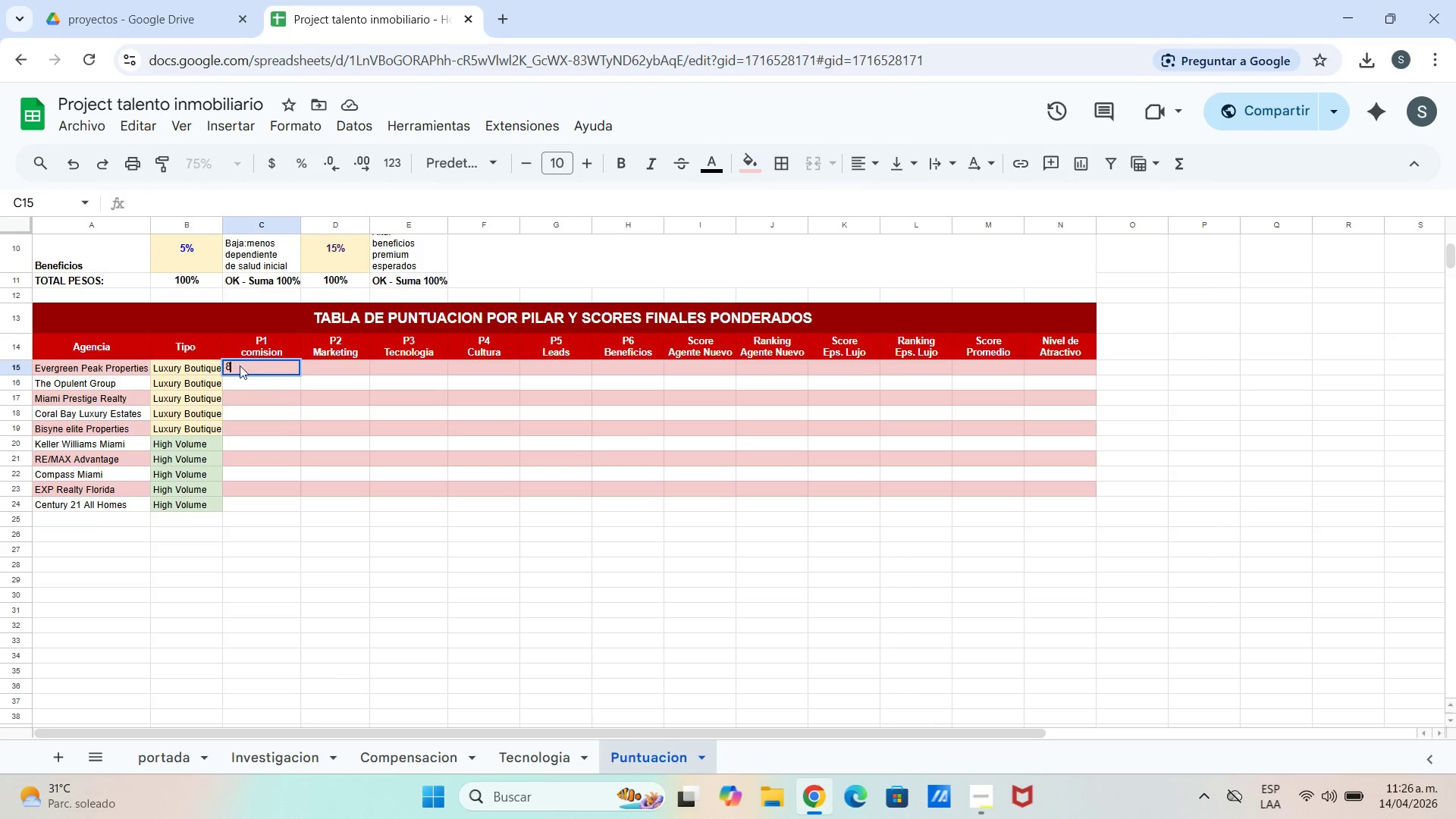 
key(Enter)
 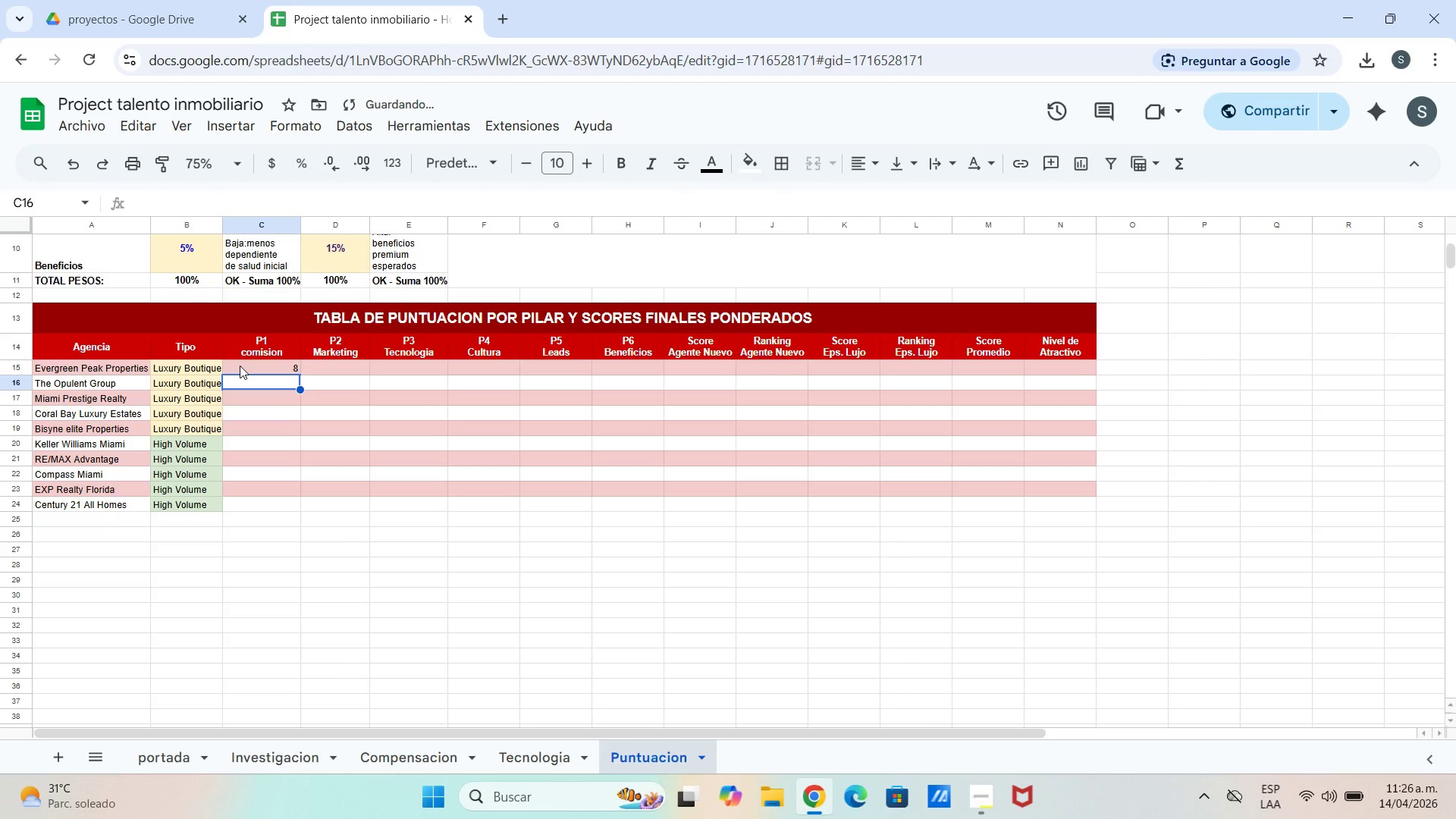 
key(9)
 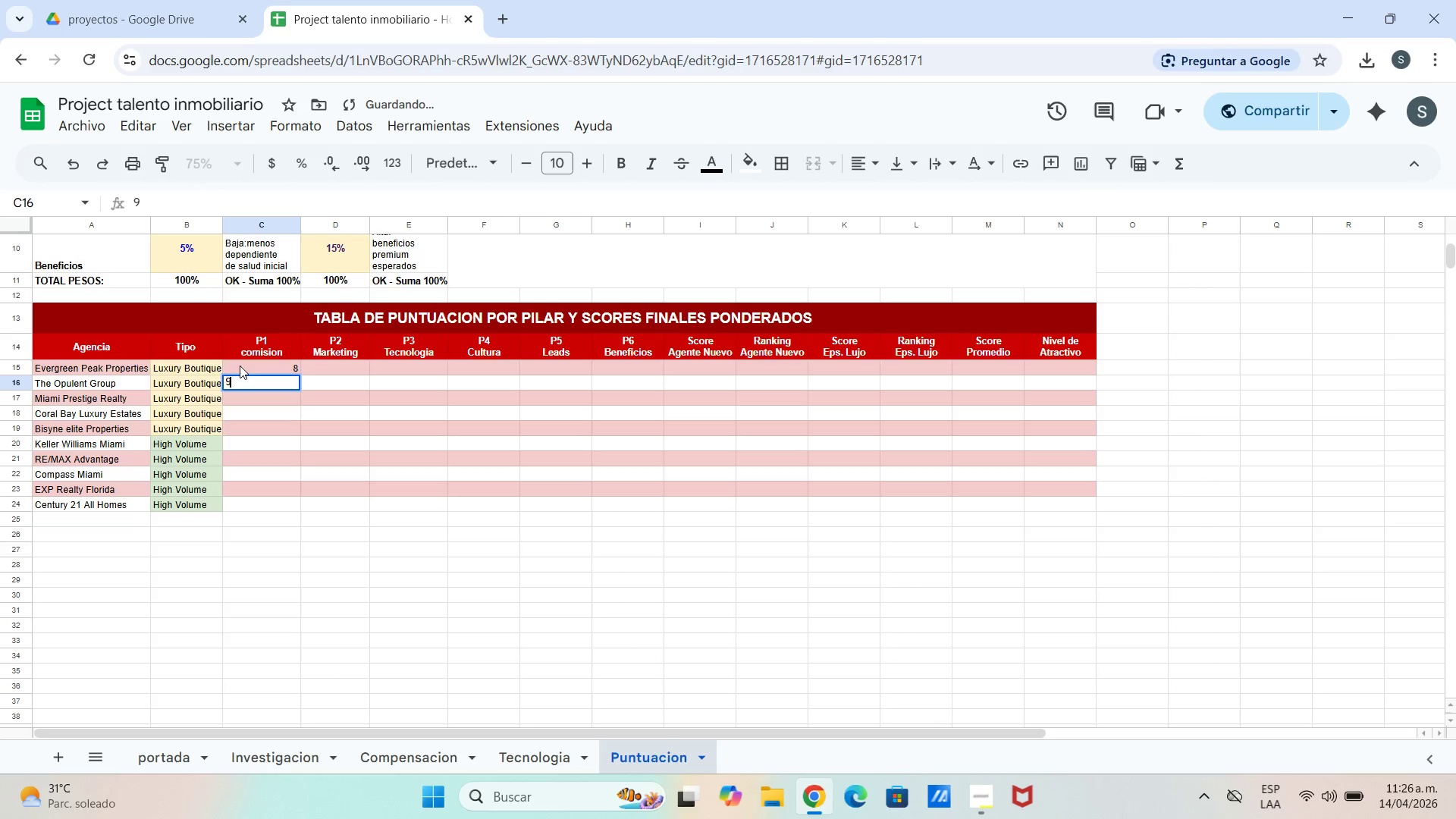 
key(Enter)
 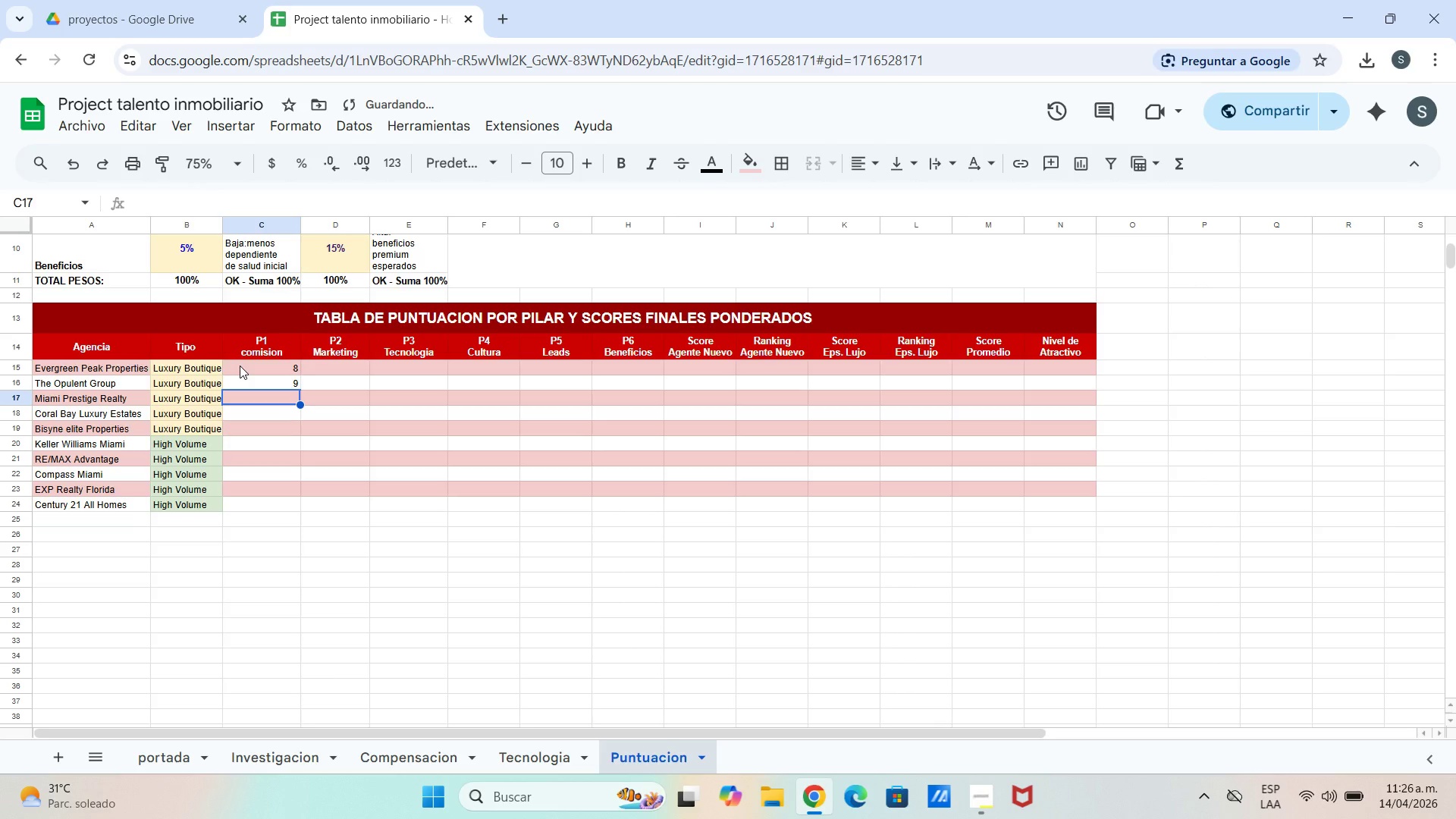 
key(9)
 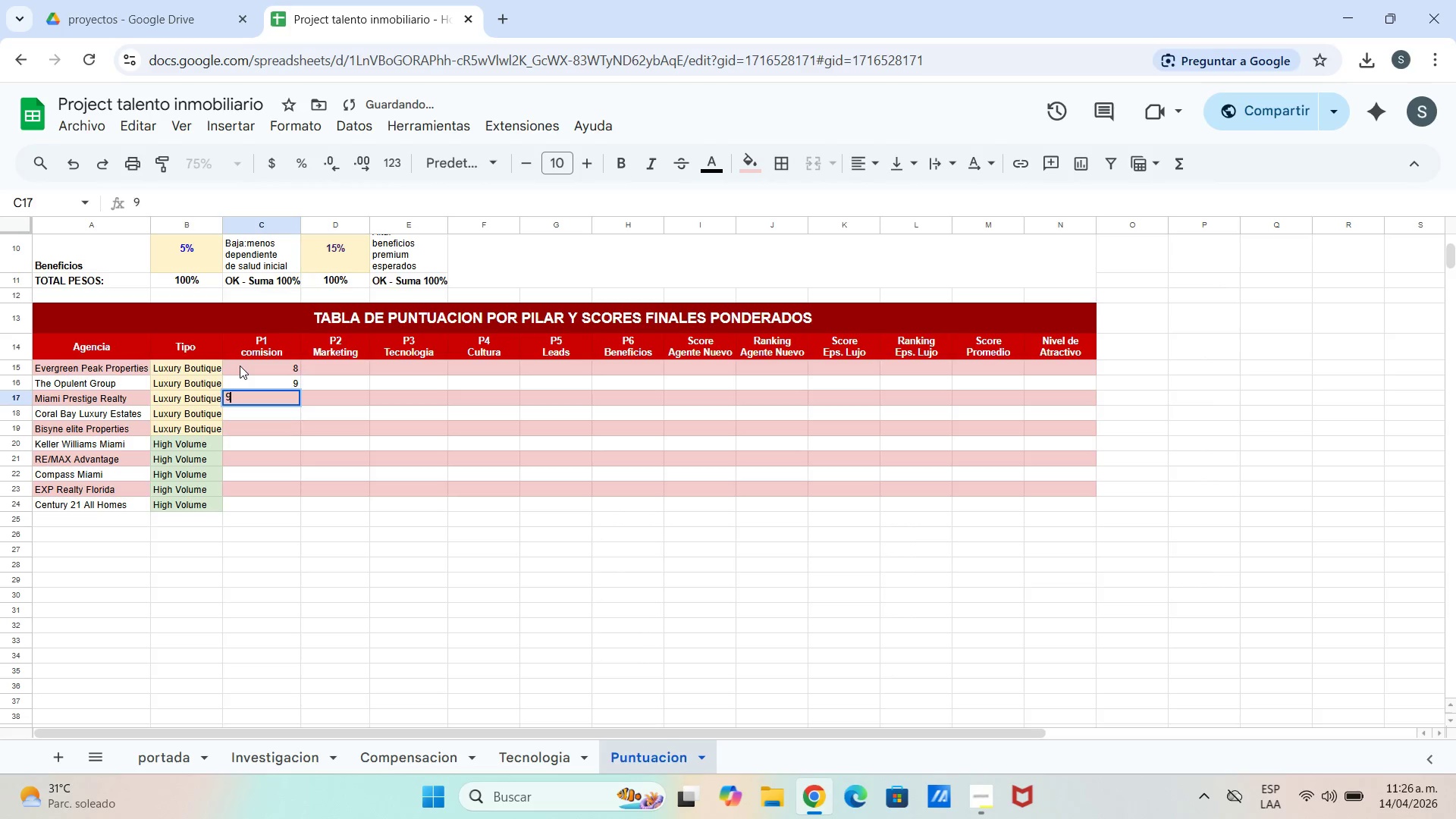 
key(Enter)
 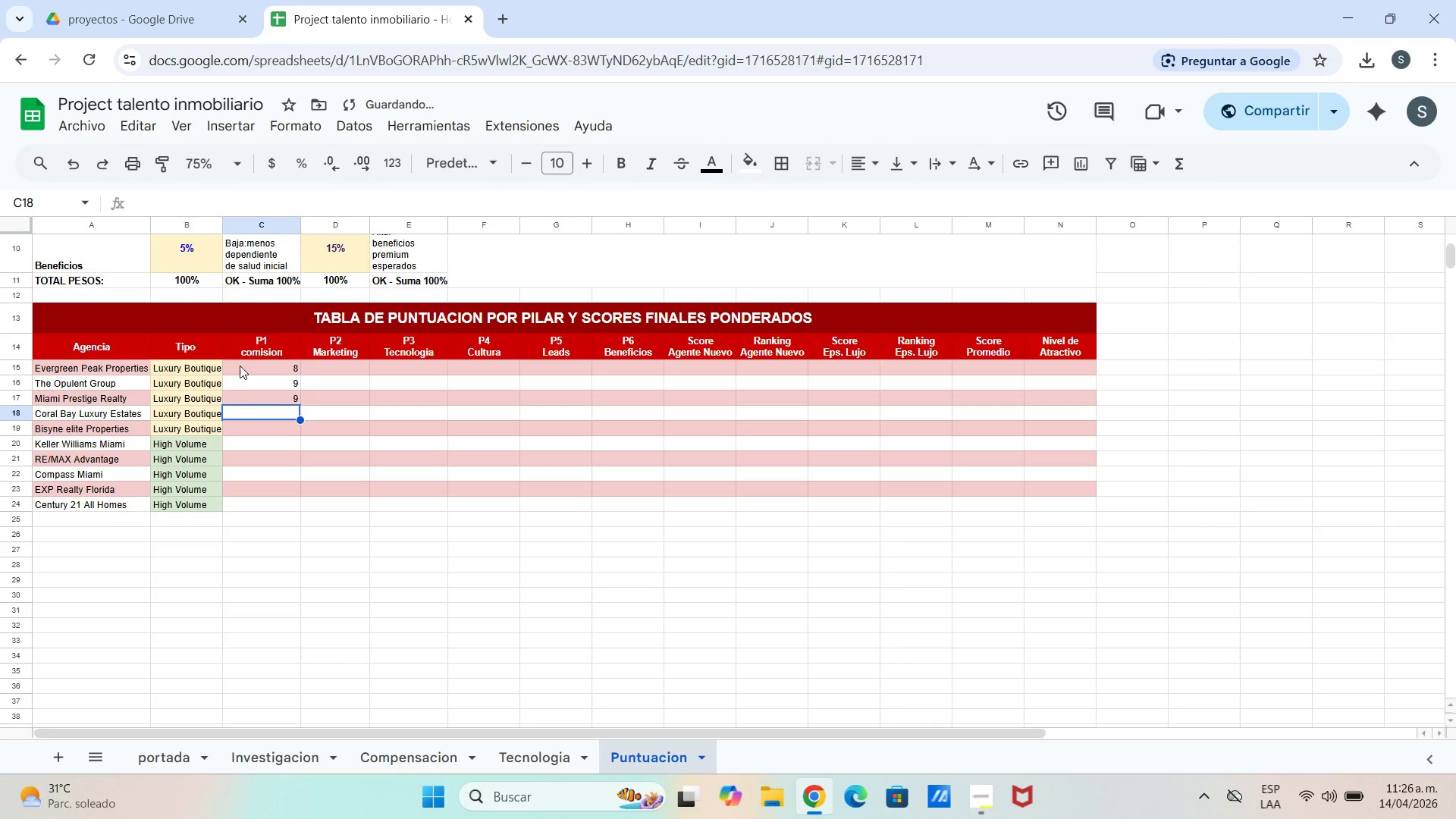 
key(7)
 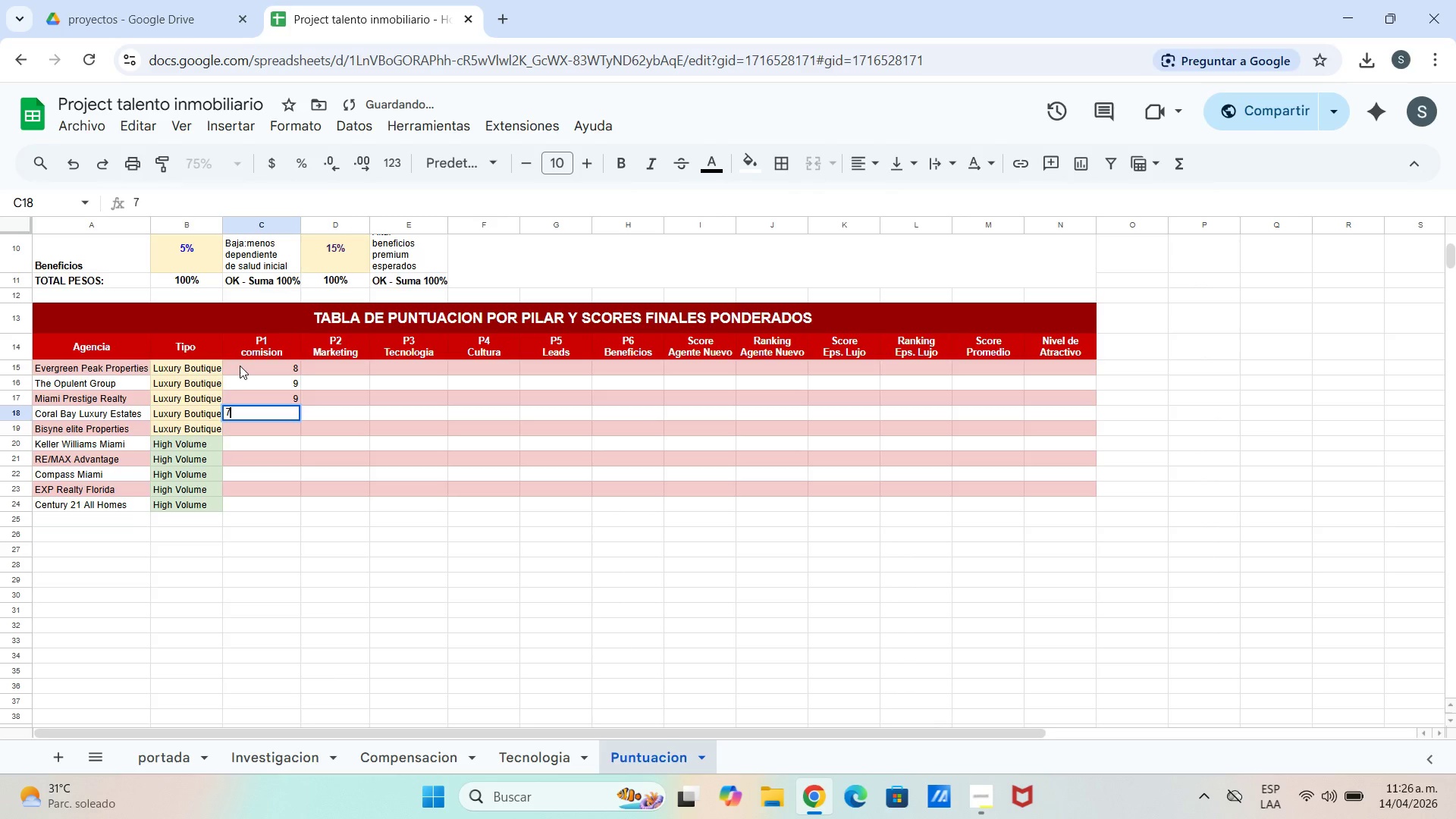 
key(Enter)
 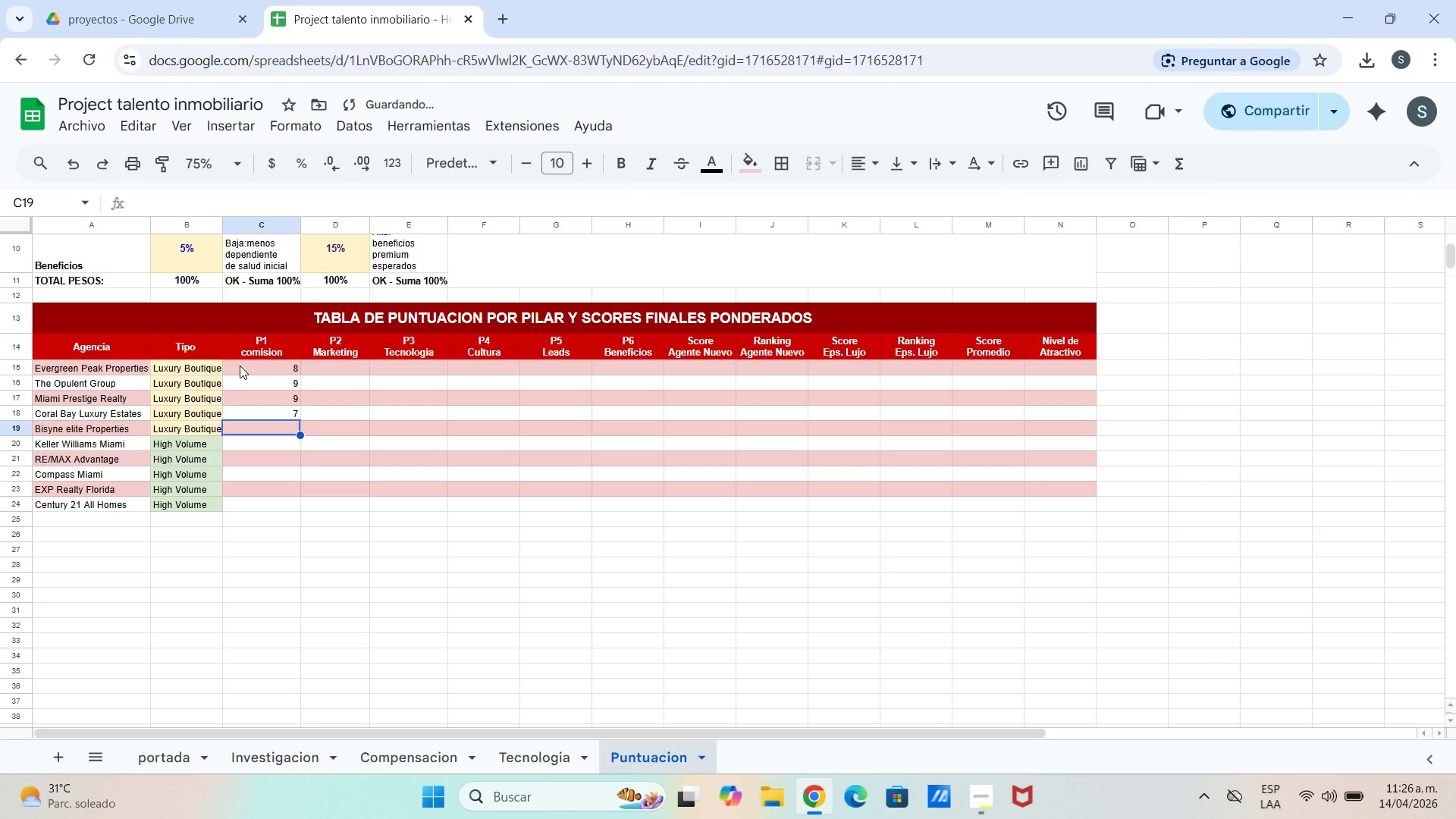 
key(8)
 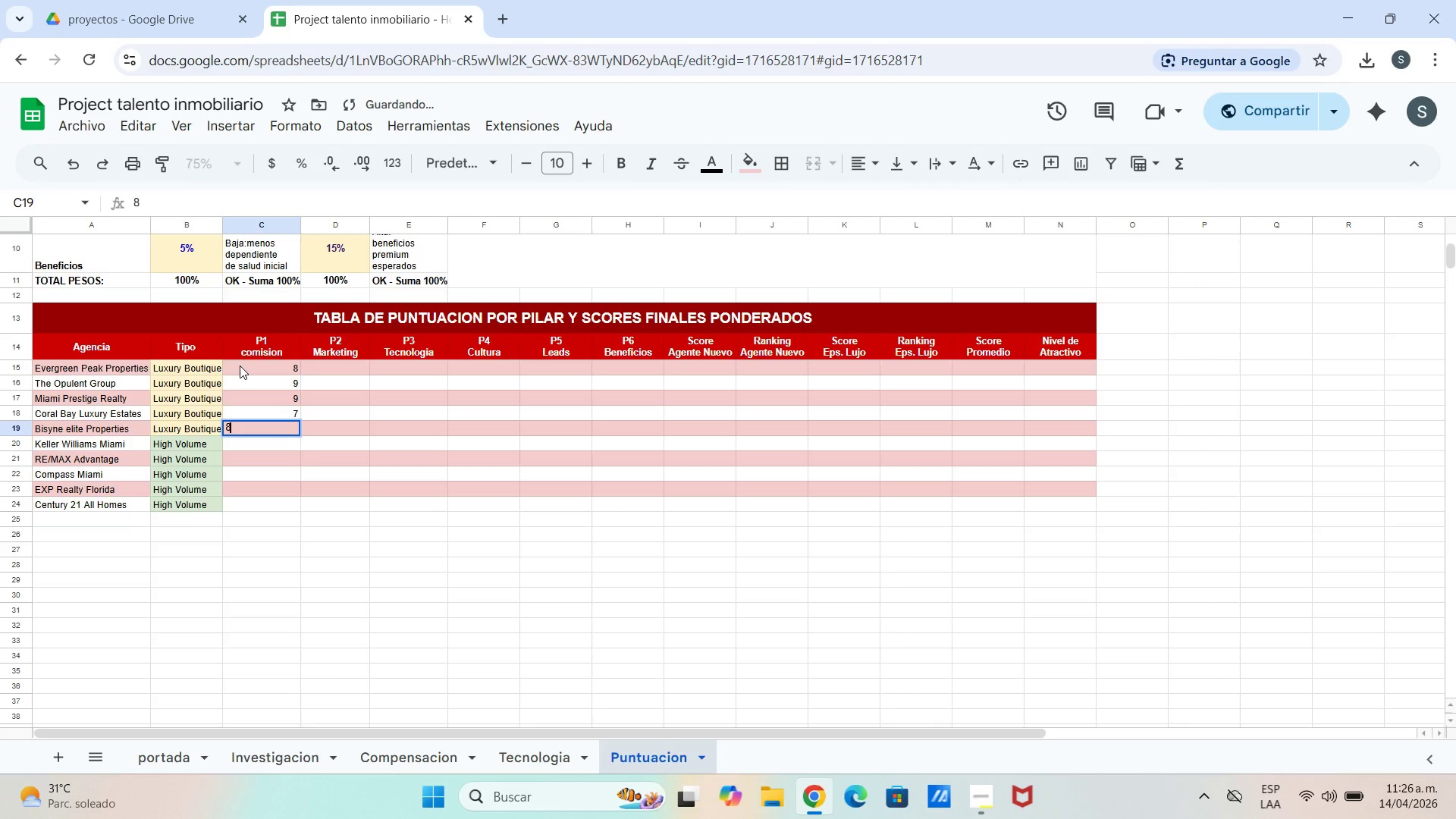 
key(Enter)
 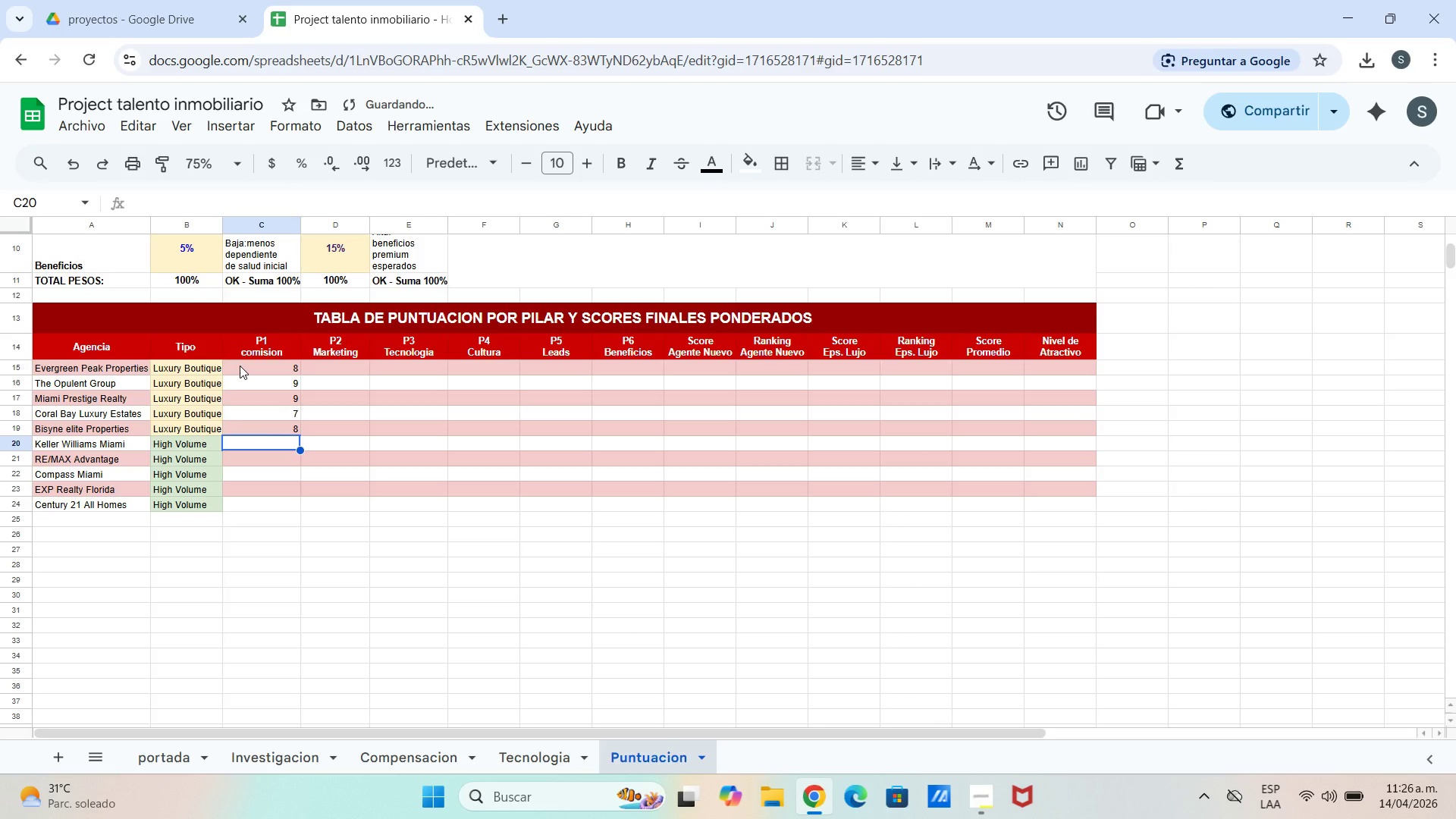 
key(6)
 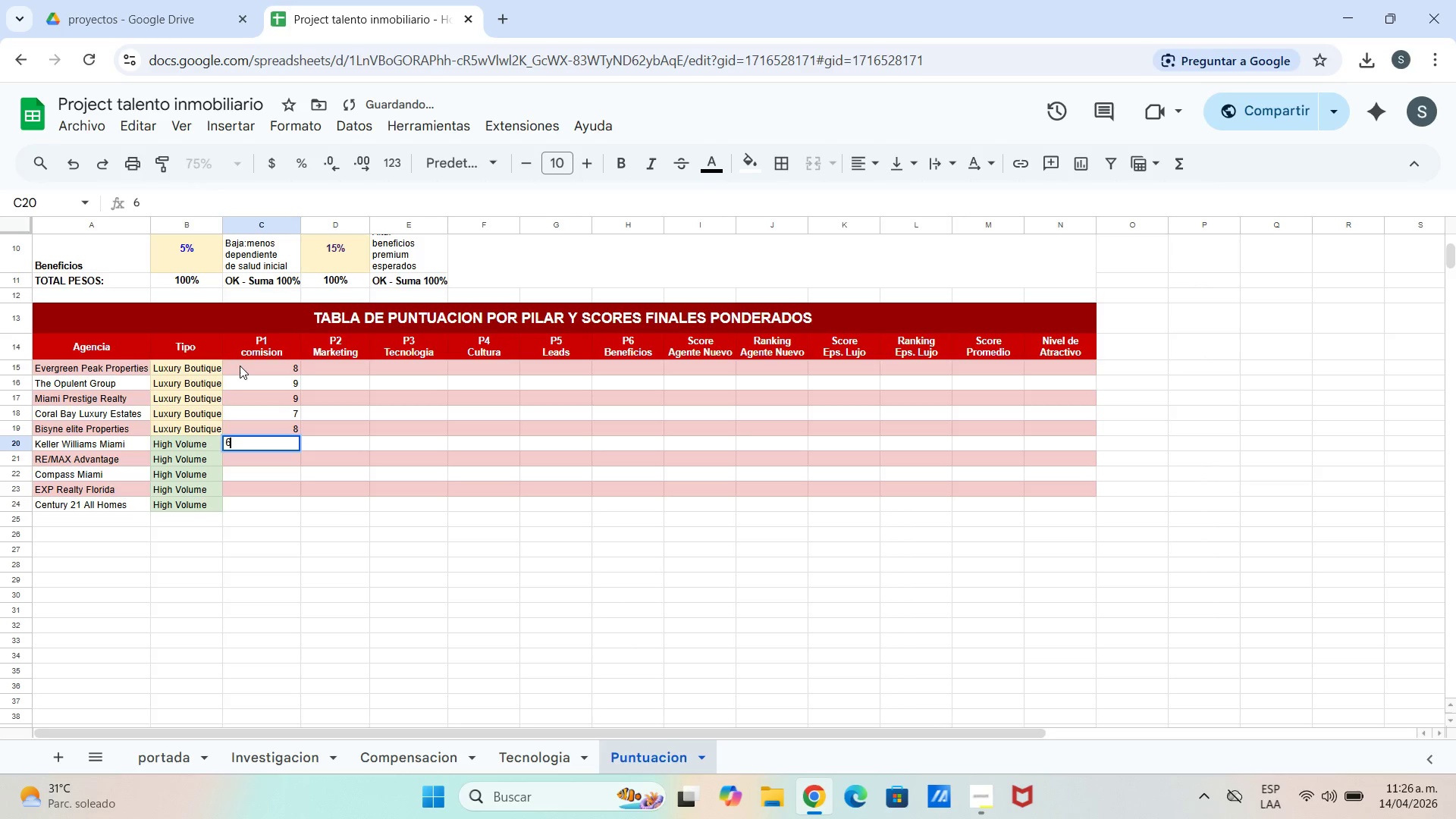 
key(Enter)
 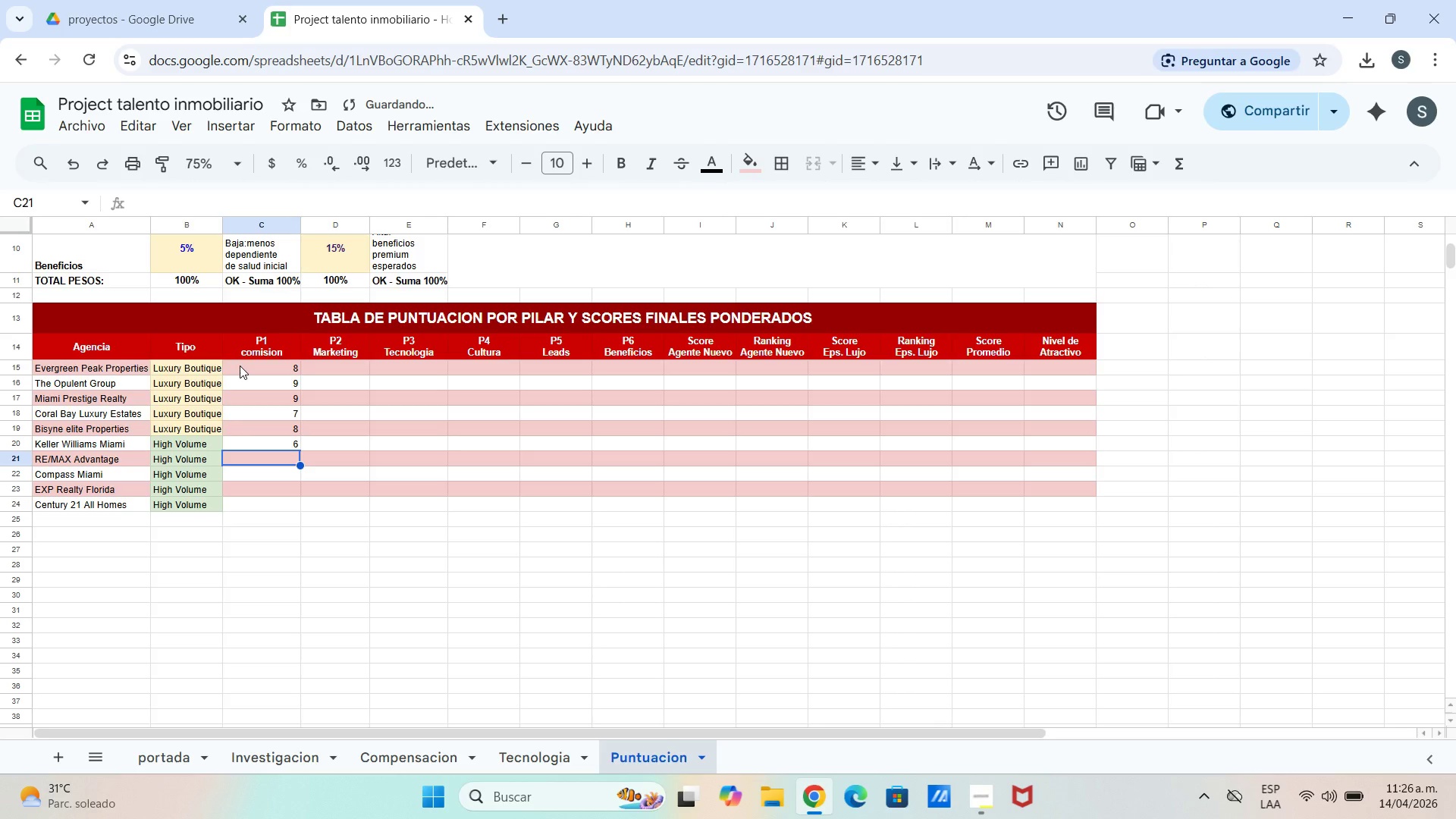 
key(5)
 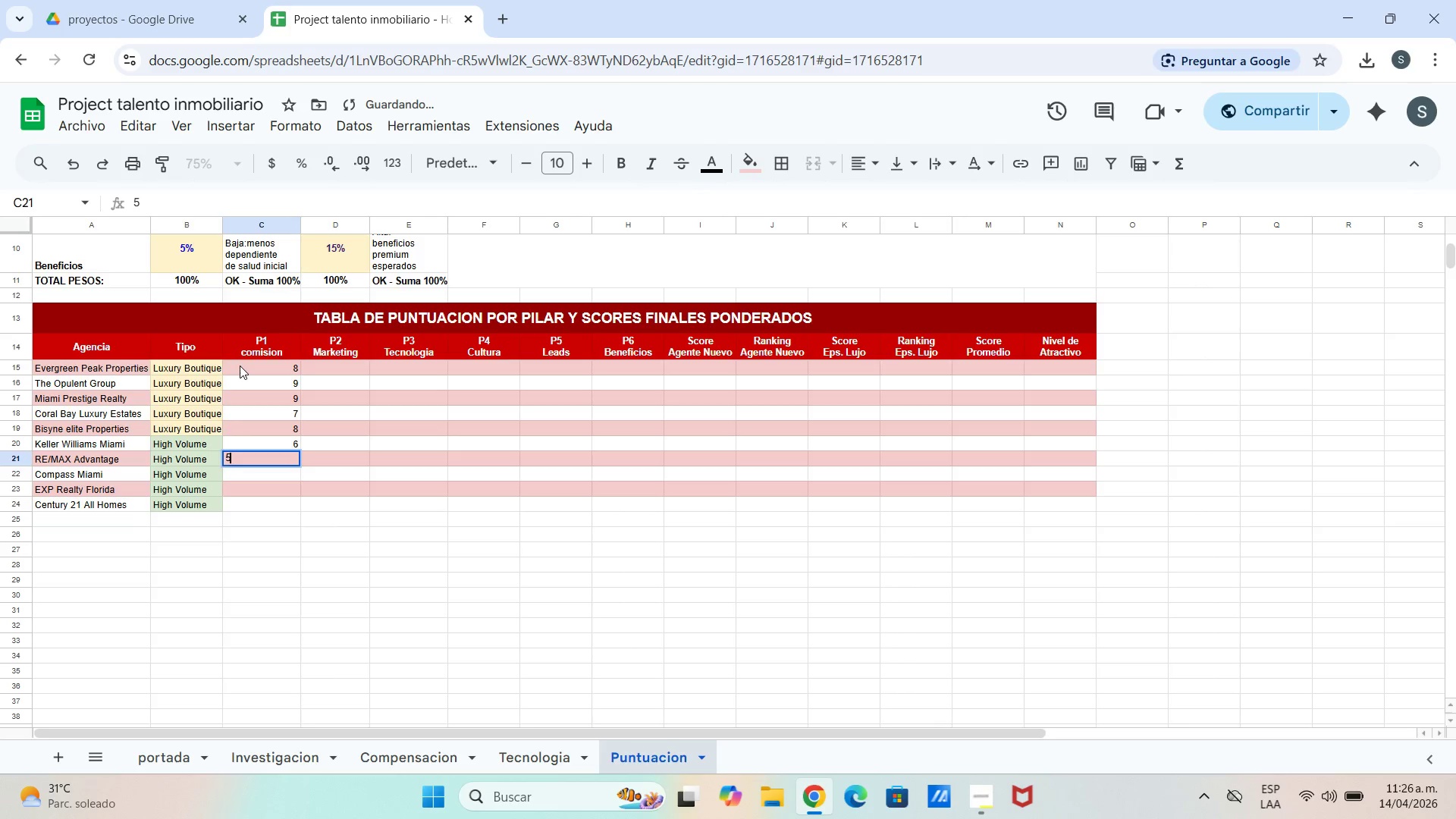 
key(Enter)
 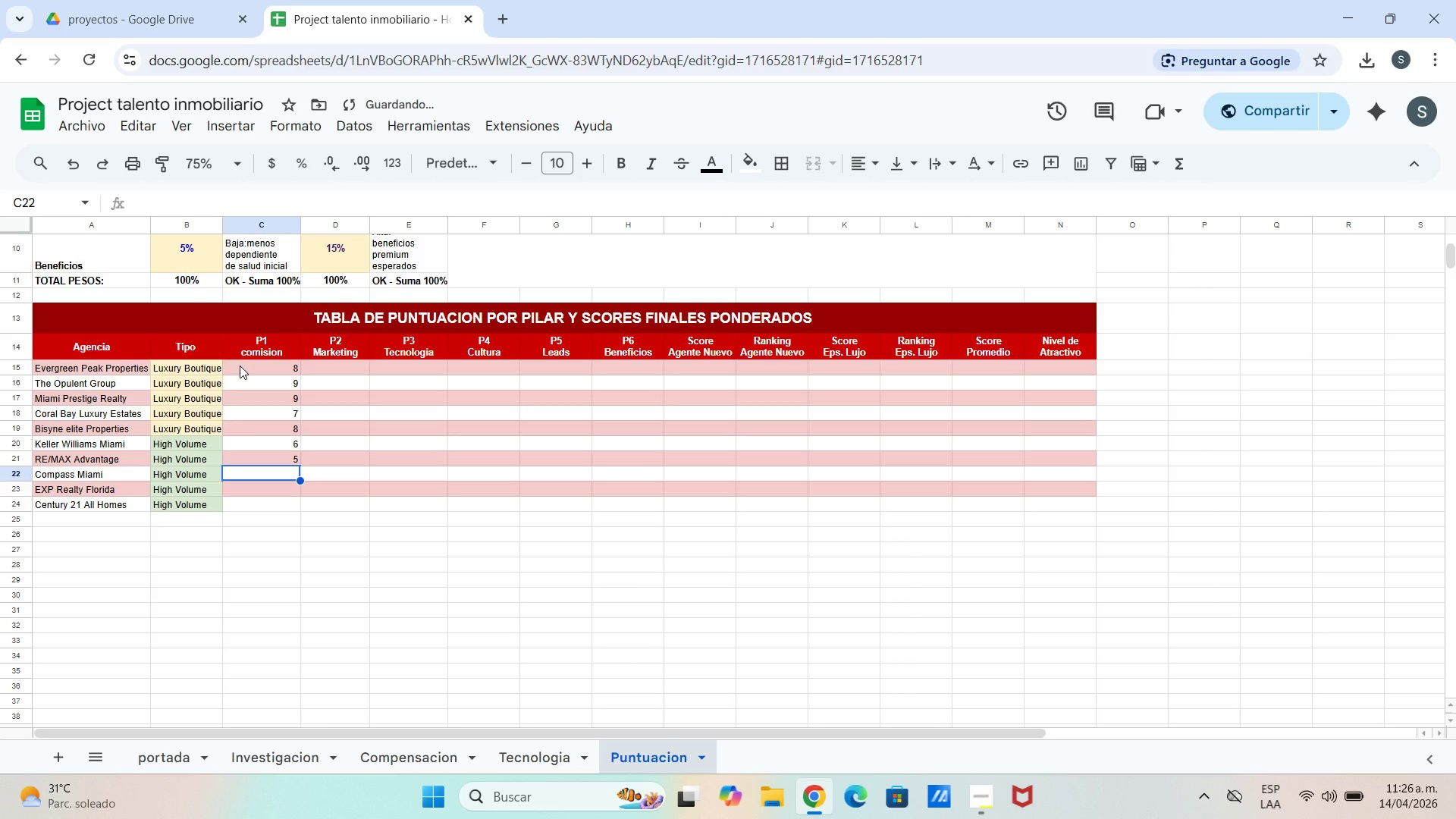 
key(7)
 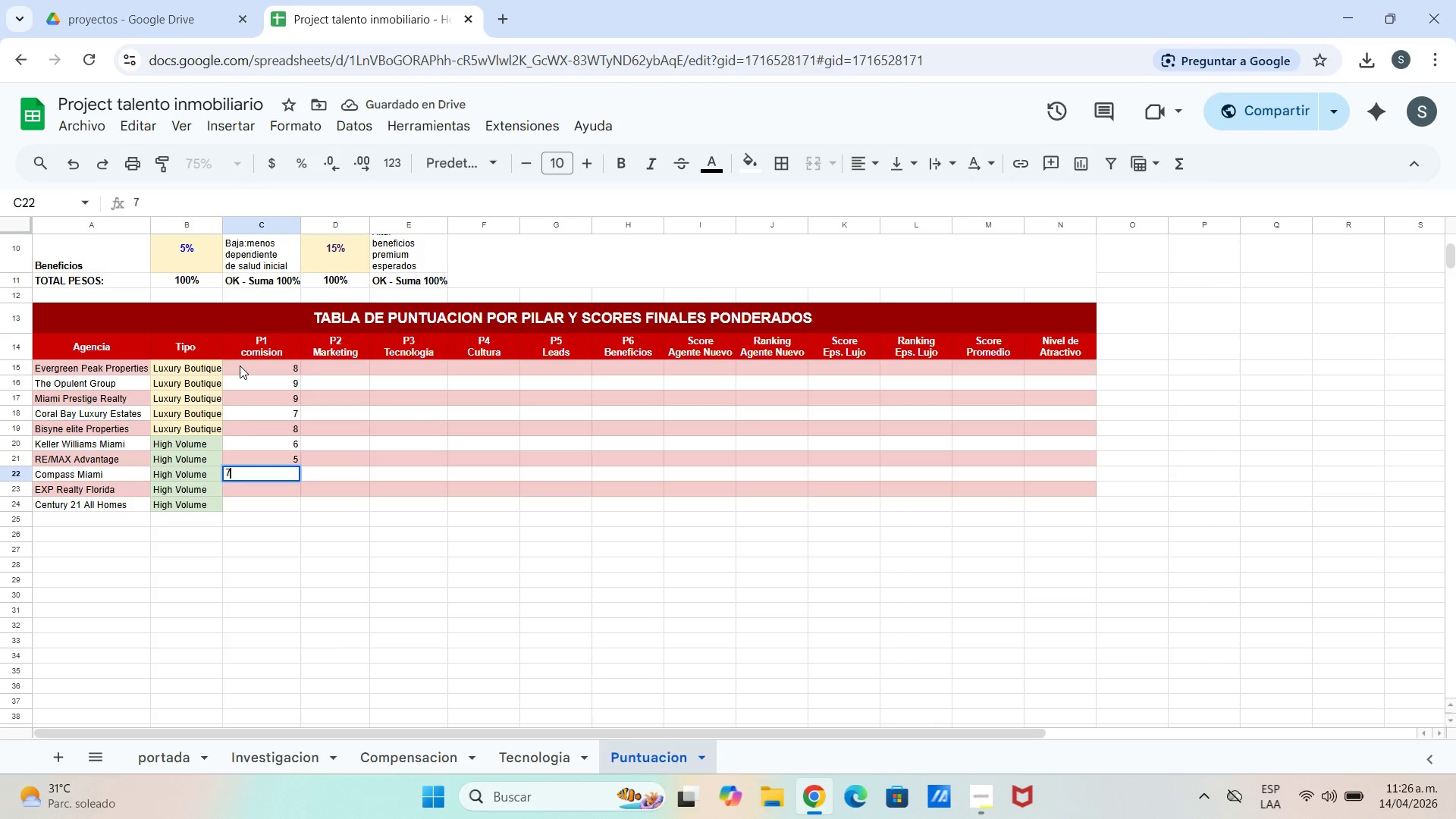 
key(Enter)
 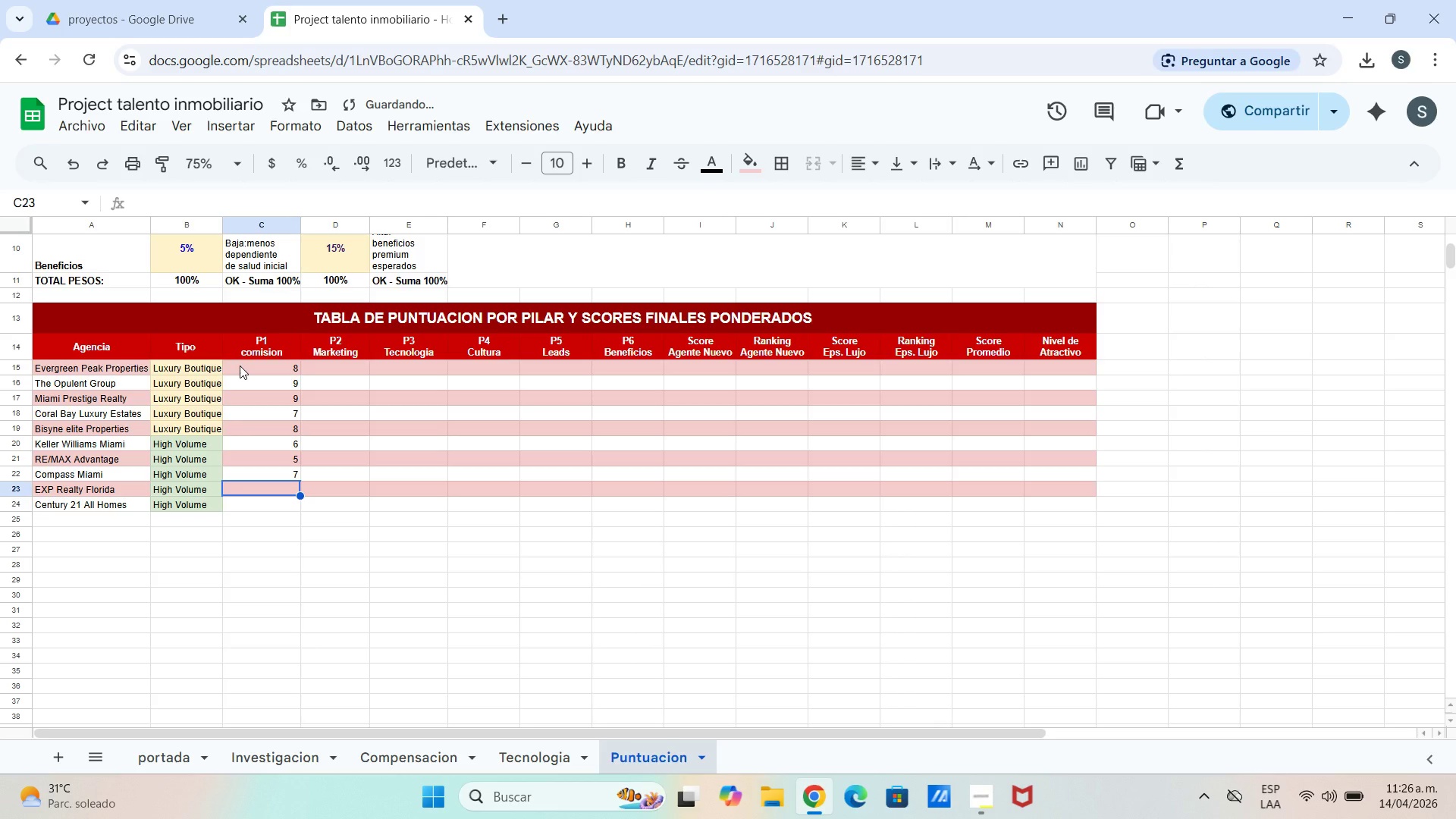 
key(9)
 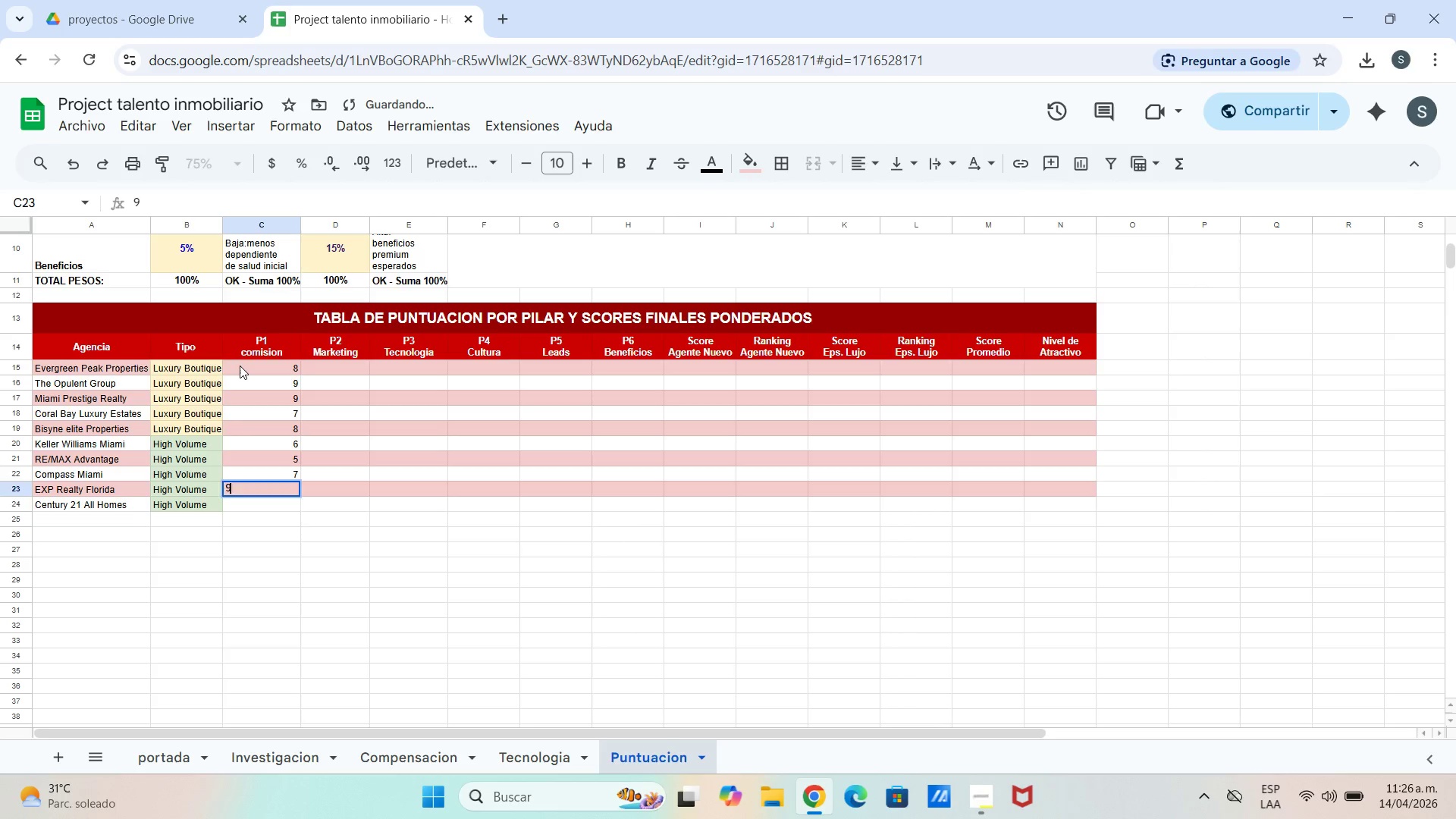 
key(Enter)
 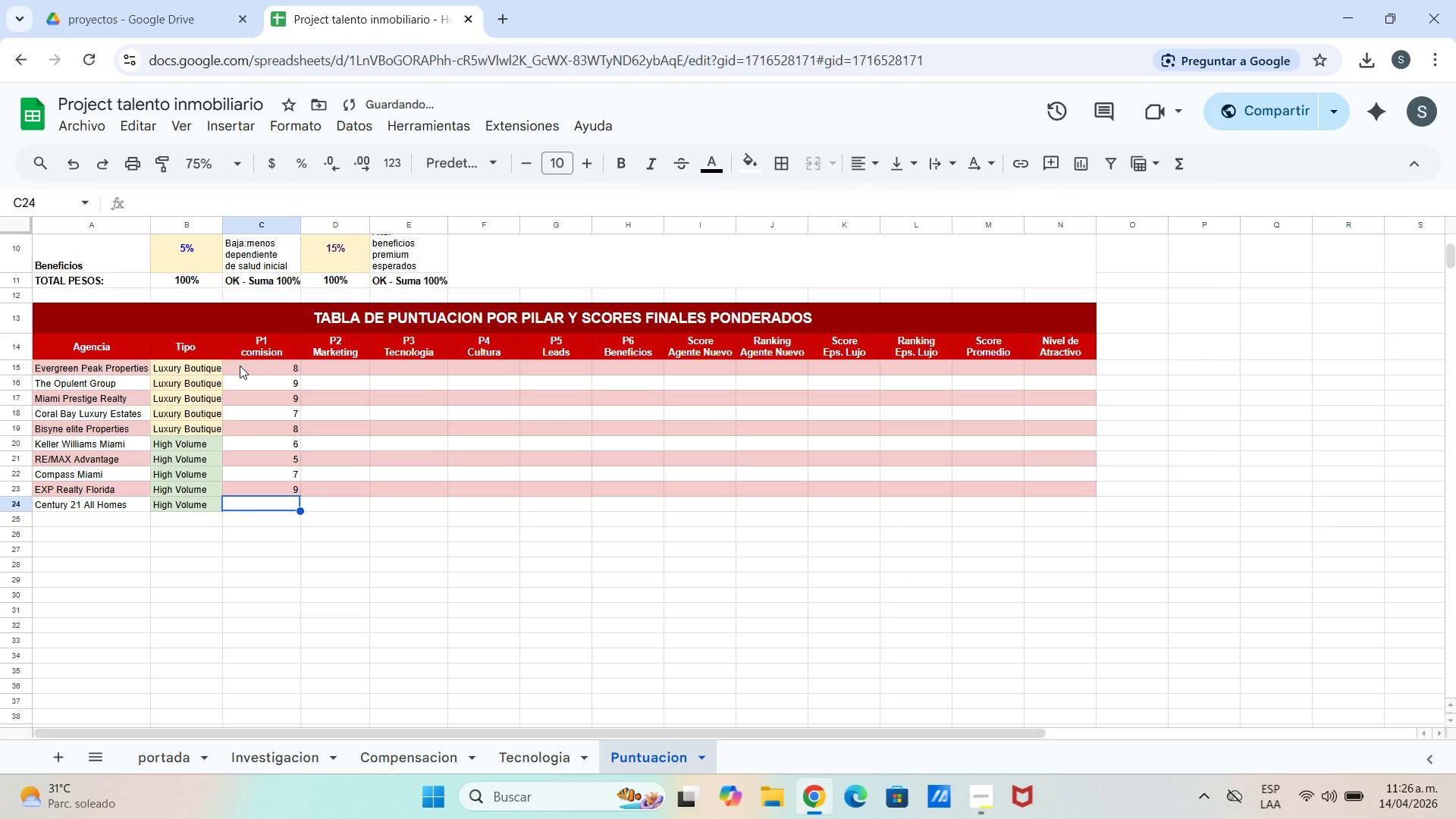 
key(4)
 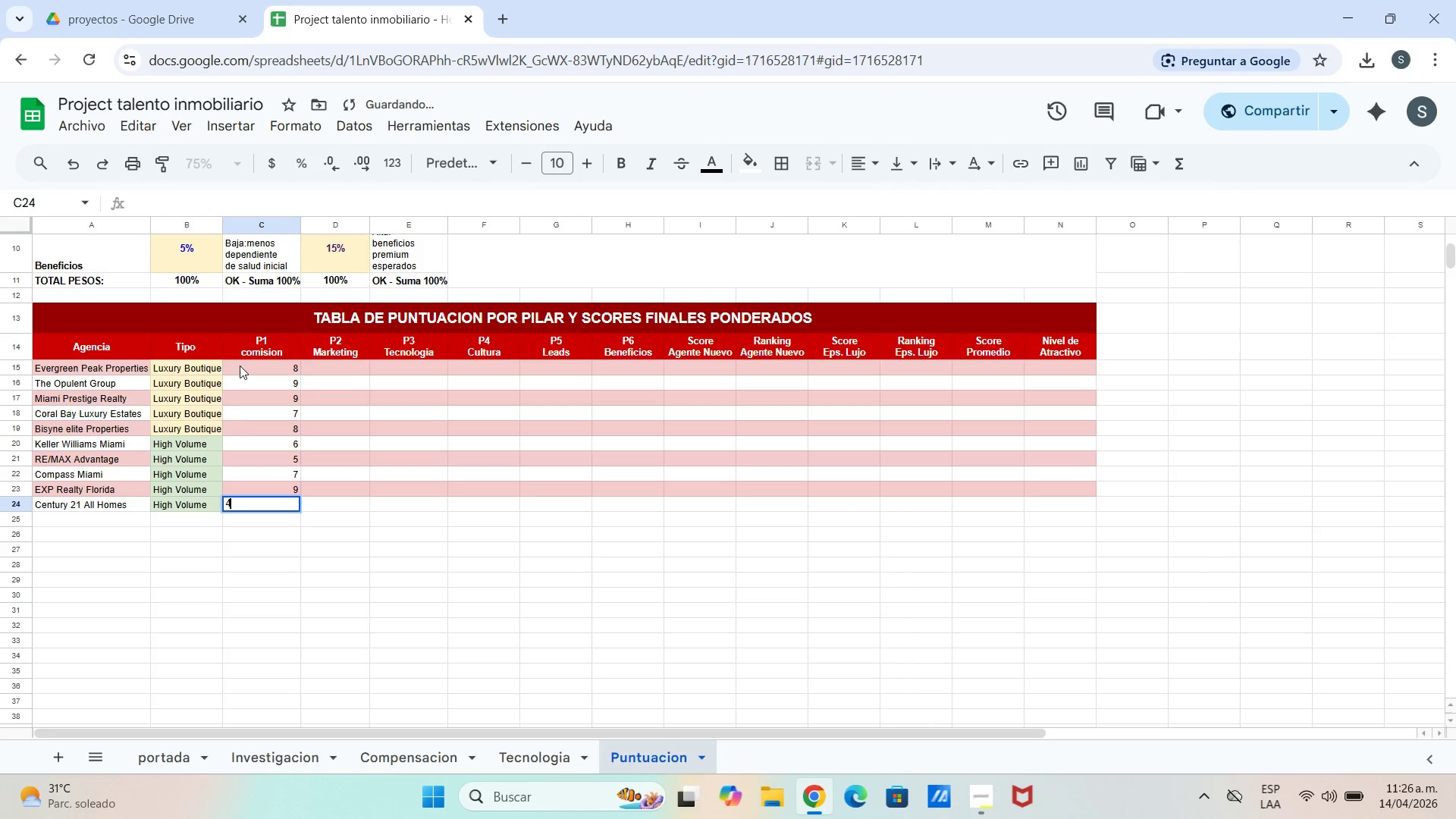 
key(Enter)
 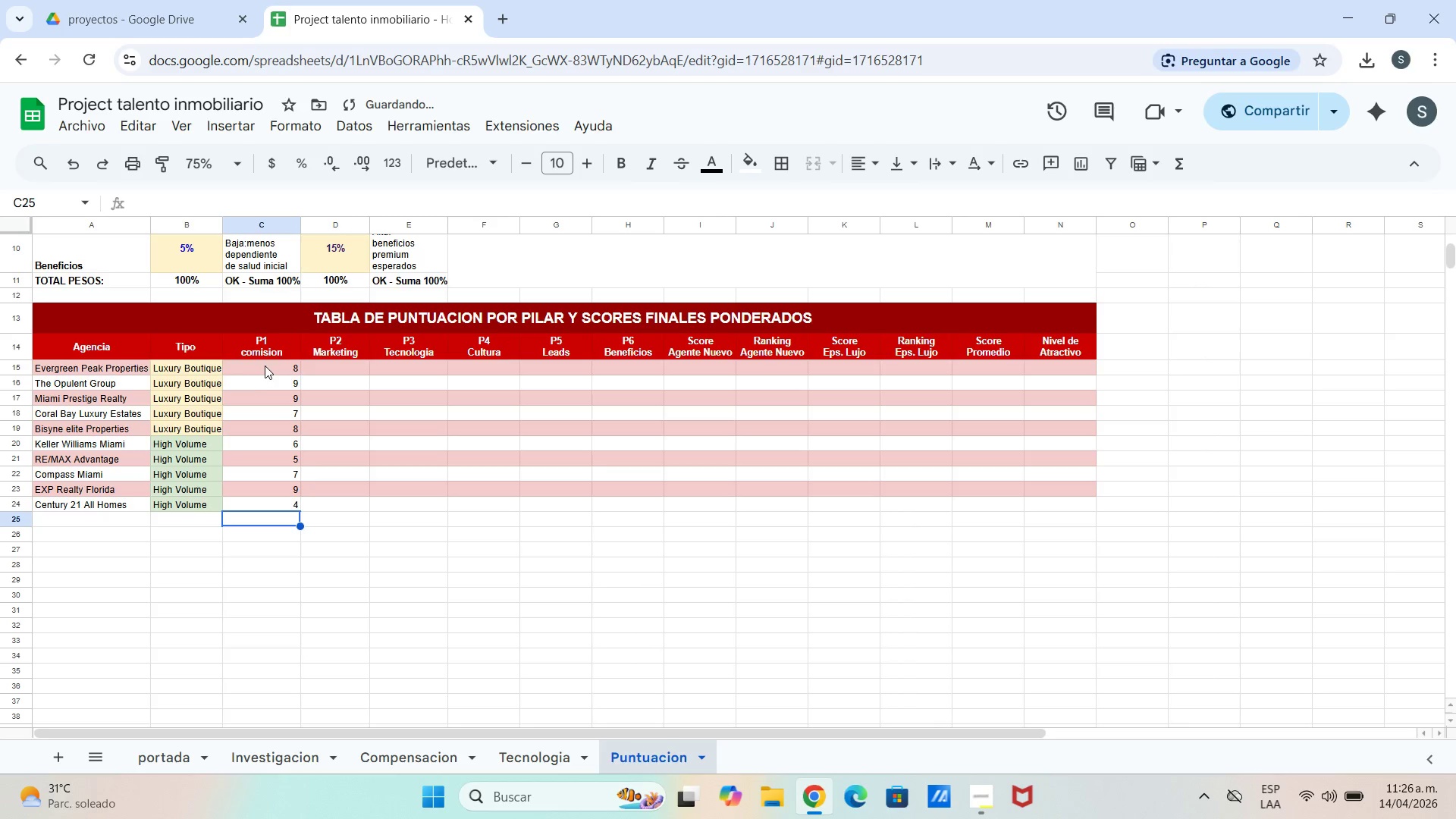 
left_click([339, 368])
 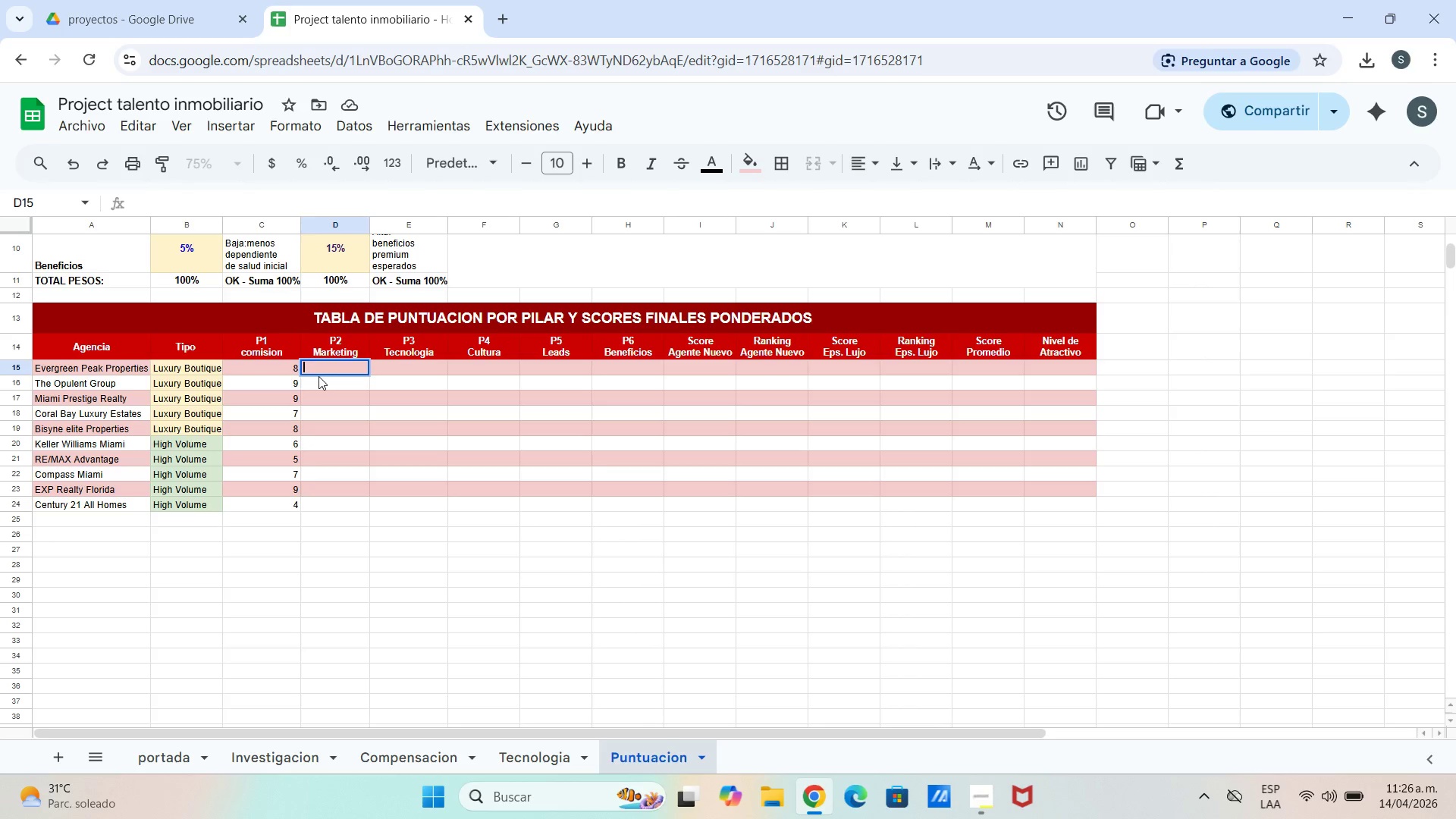 
wait(6.45)
 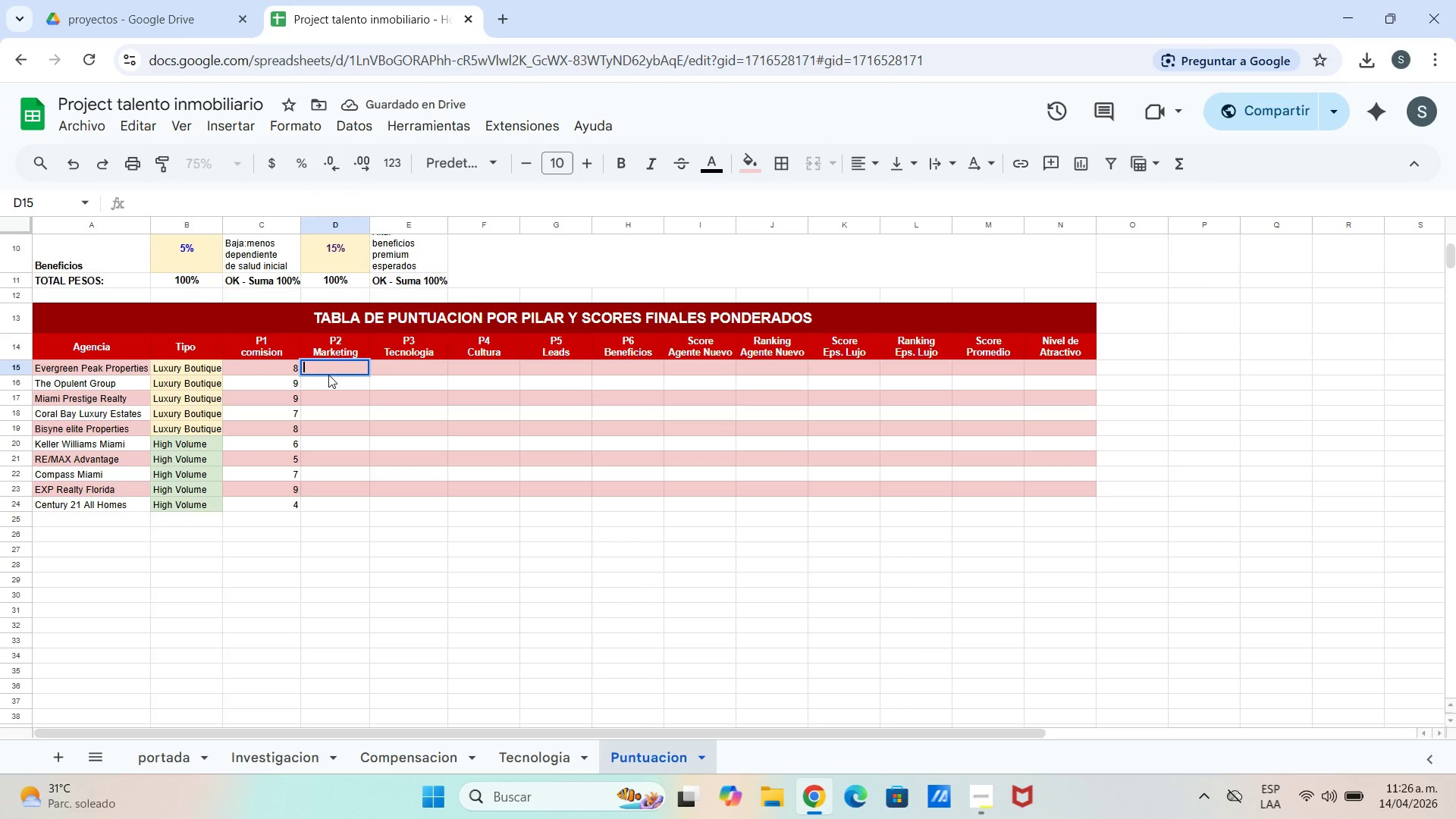 
key(8)
 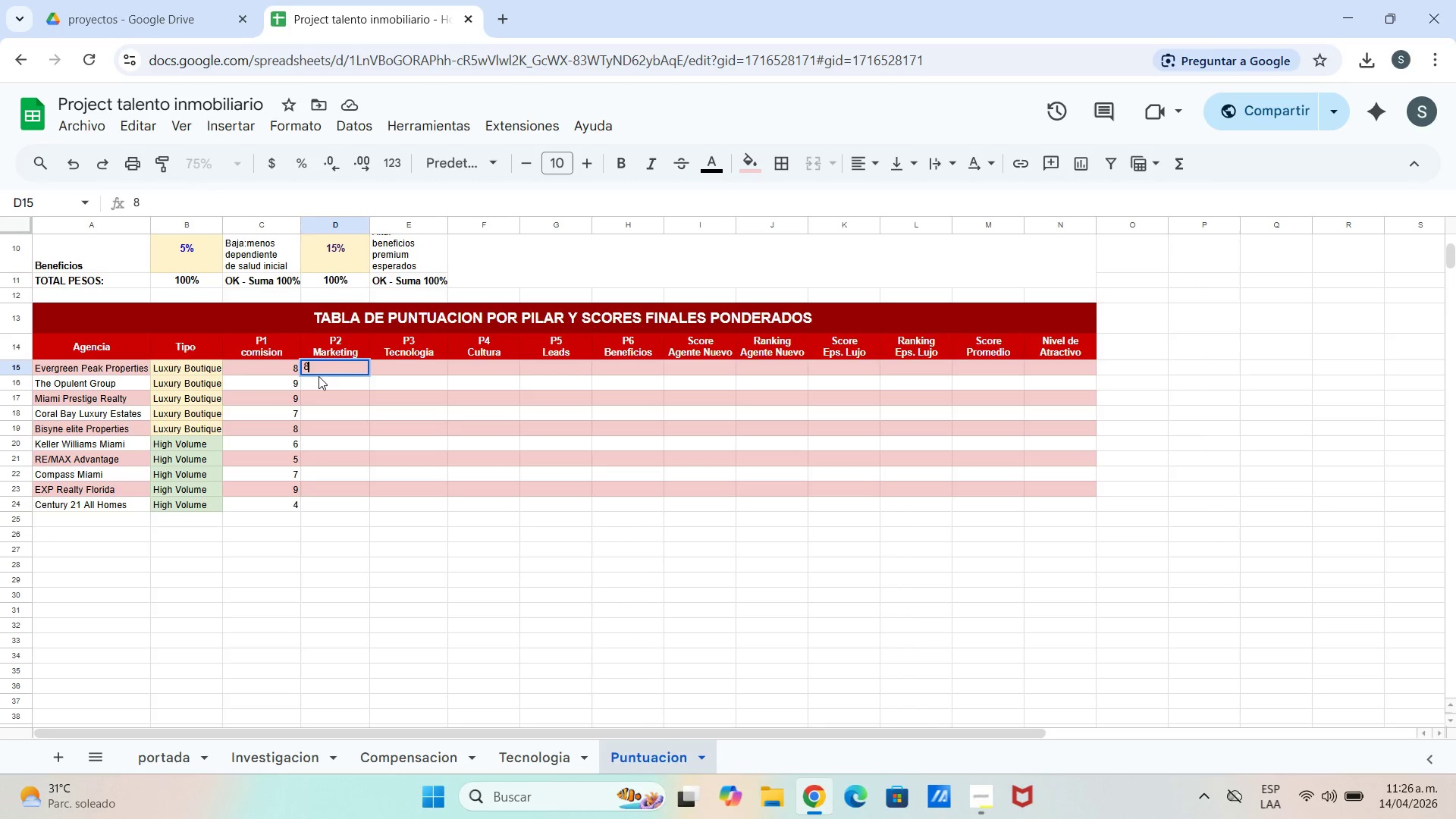 
key(Enter)
 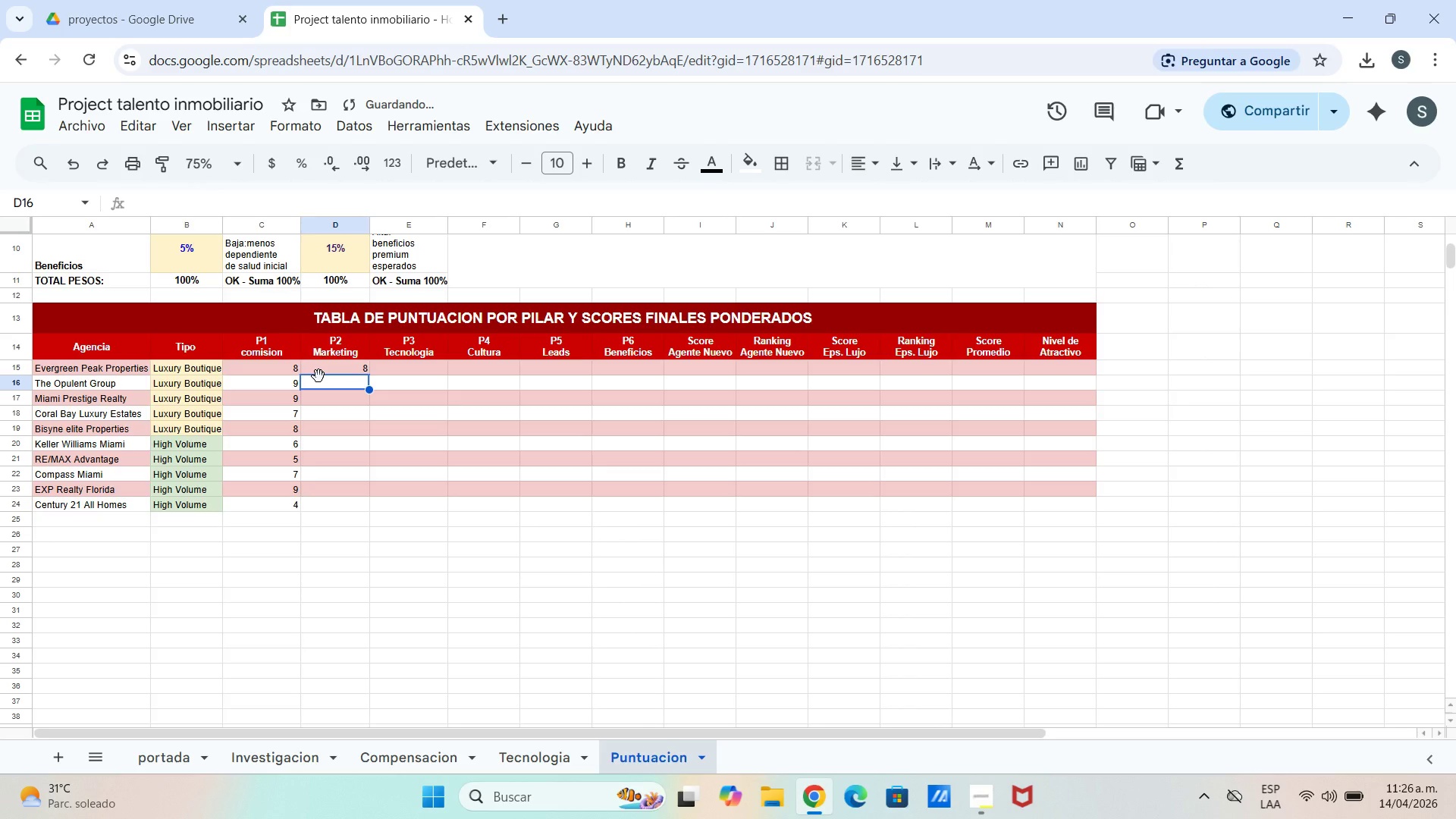 
key(9)
 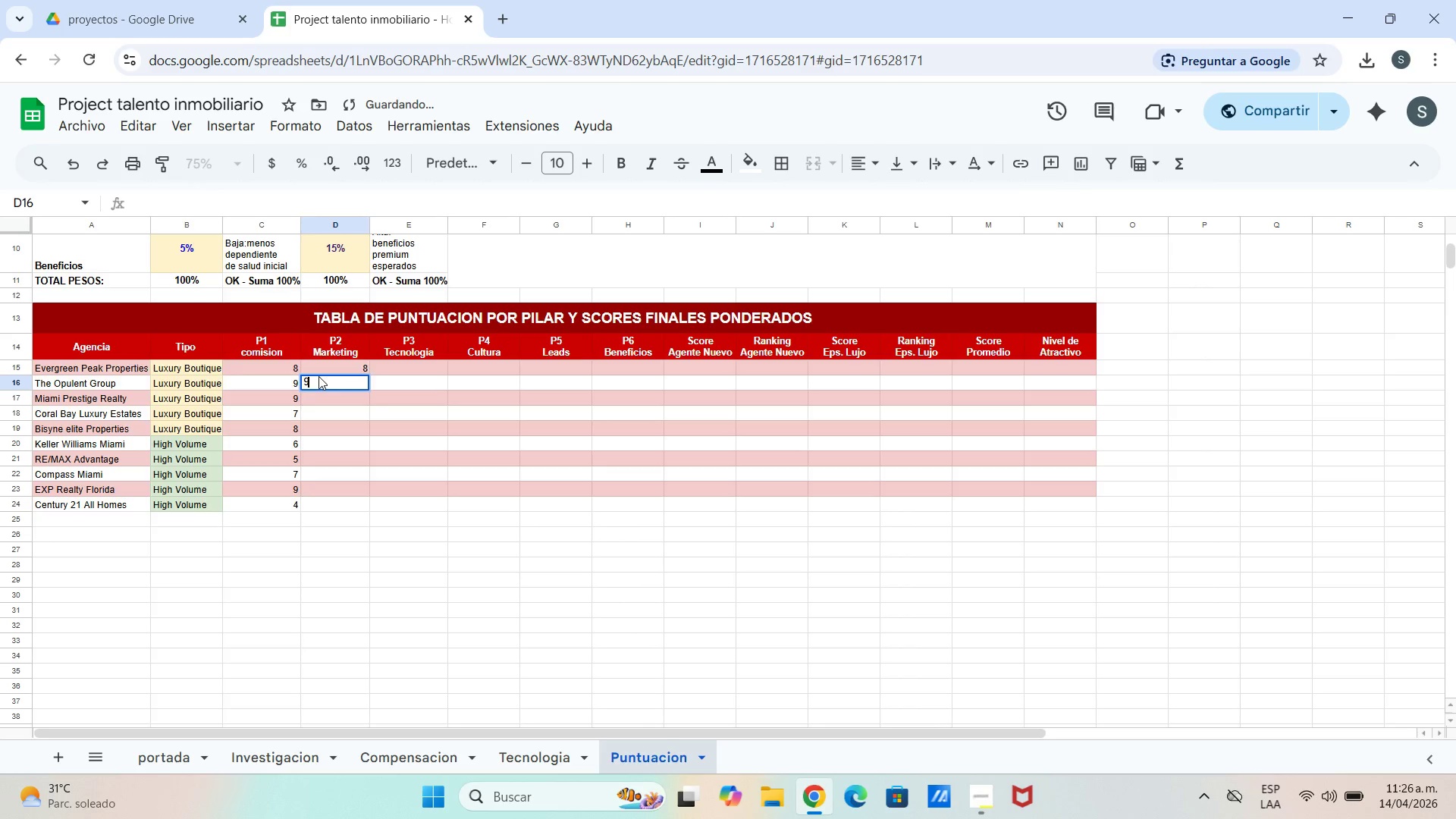 
key(Enter)
 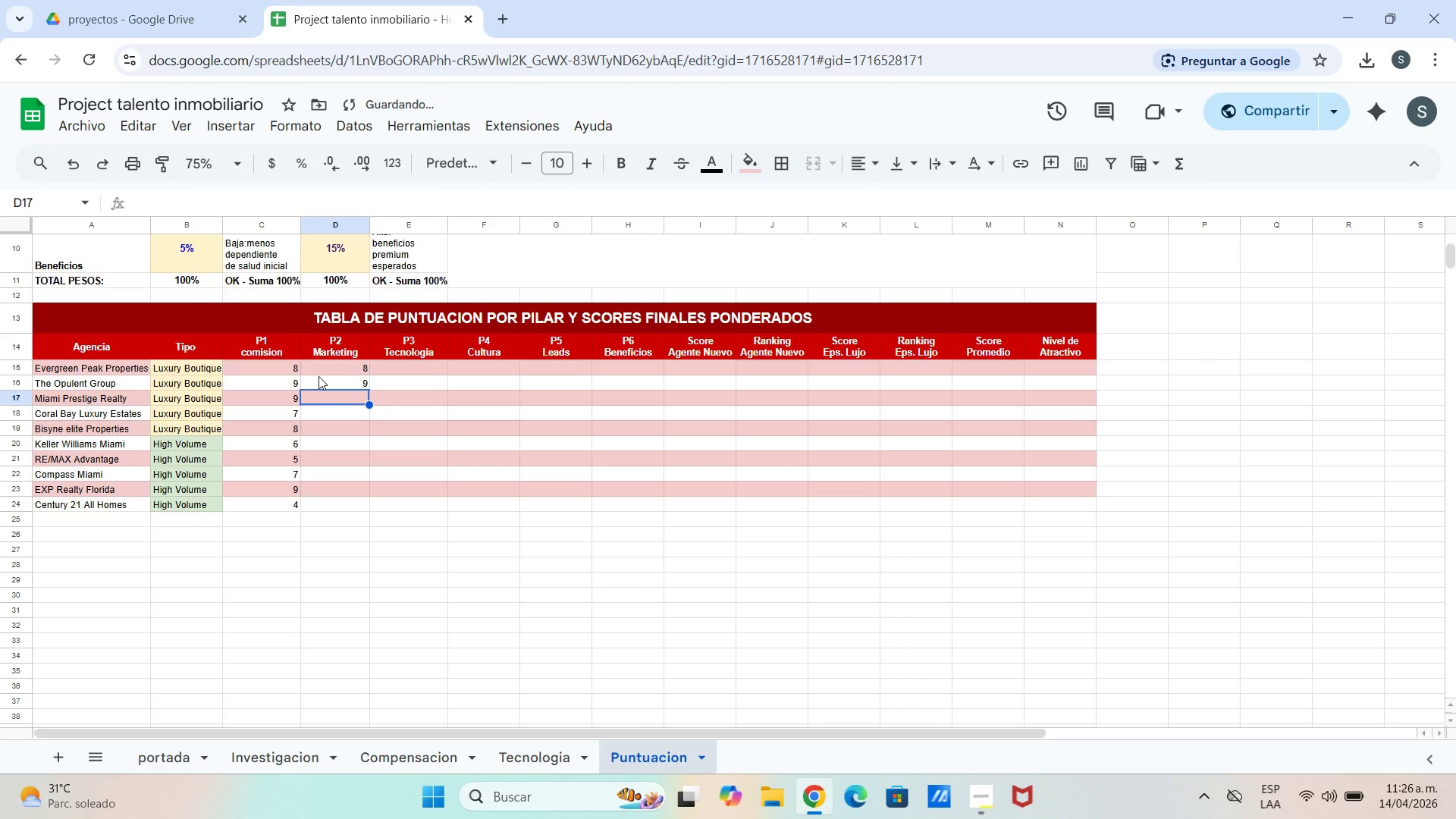 
key(9)
 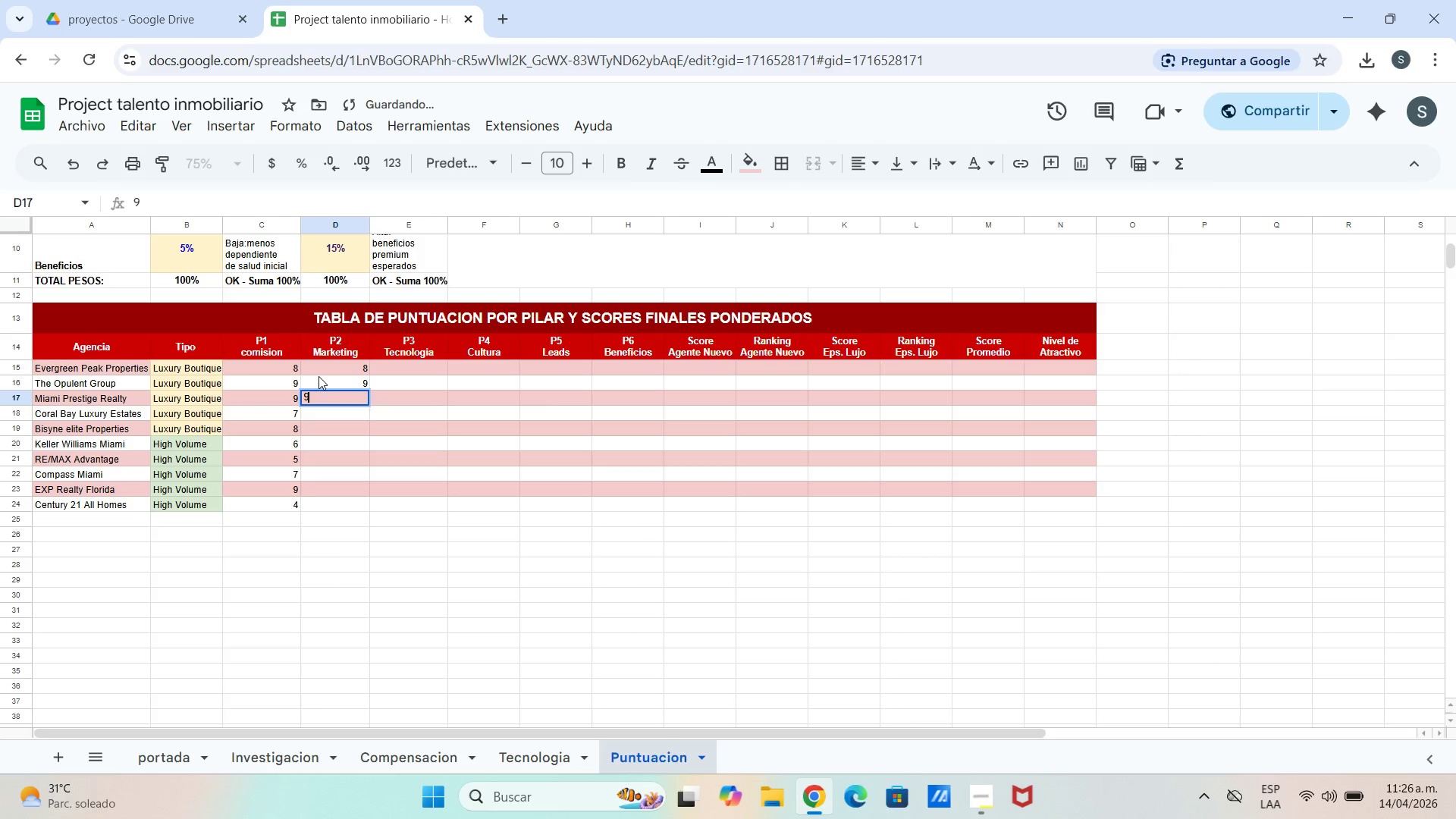 
key(Enter)
 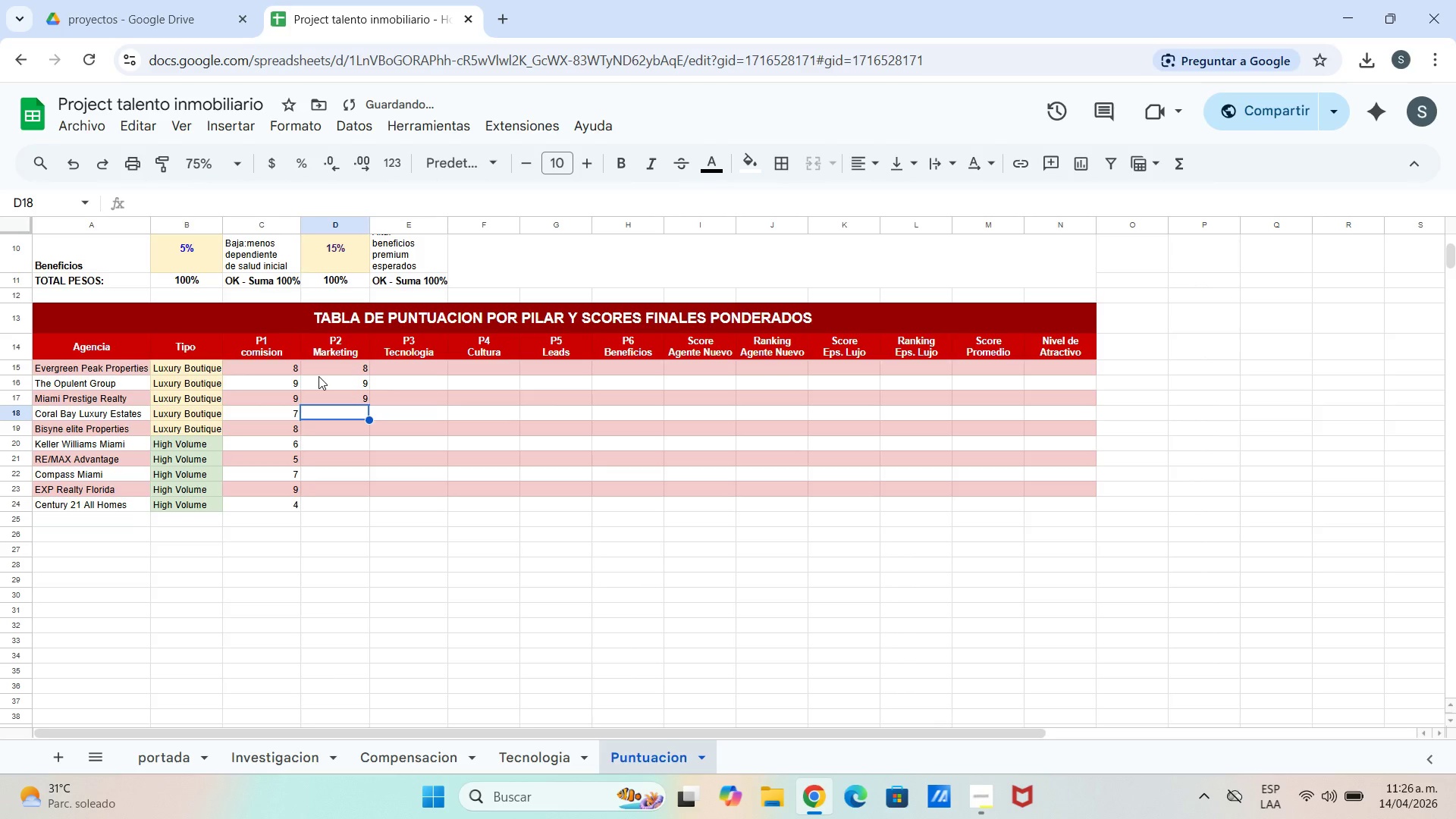 
key(8)
 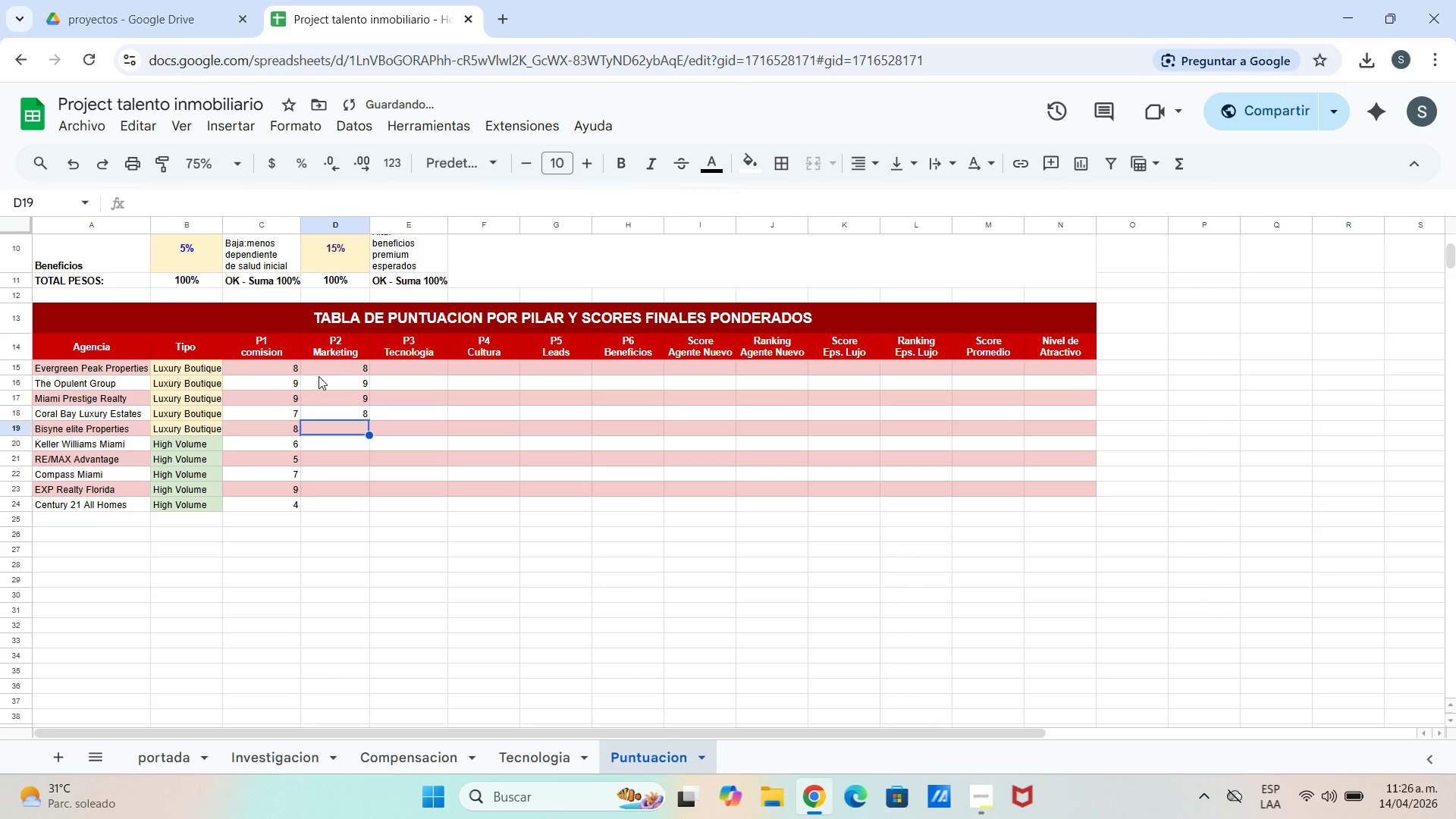 
key(Enter)
 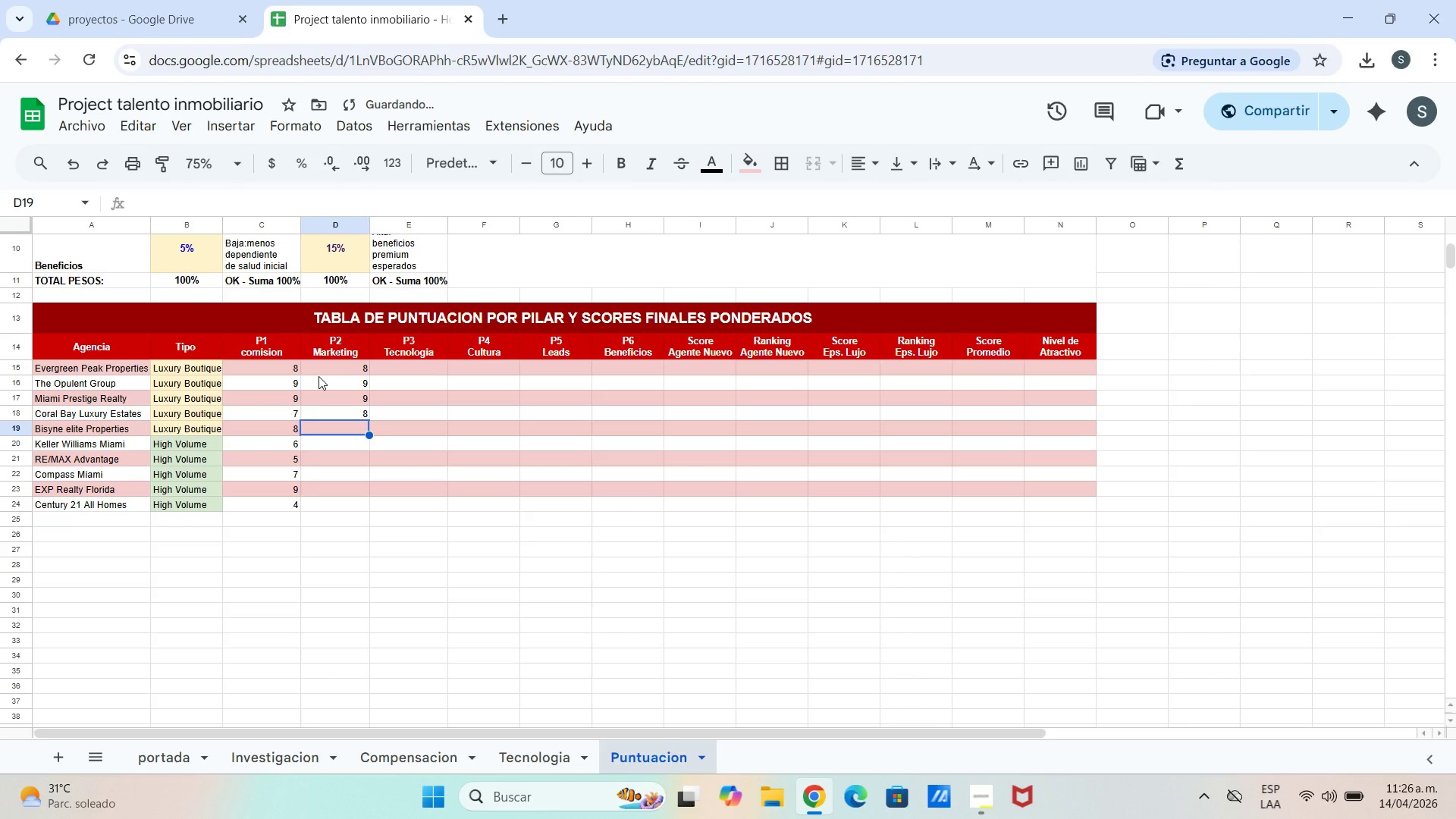 
key(7)
 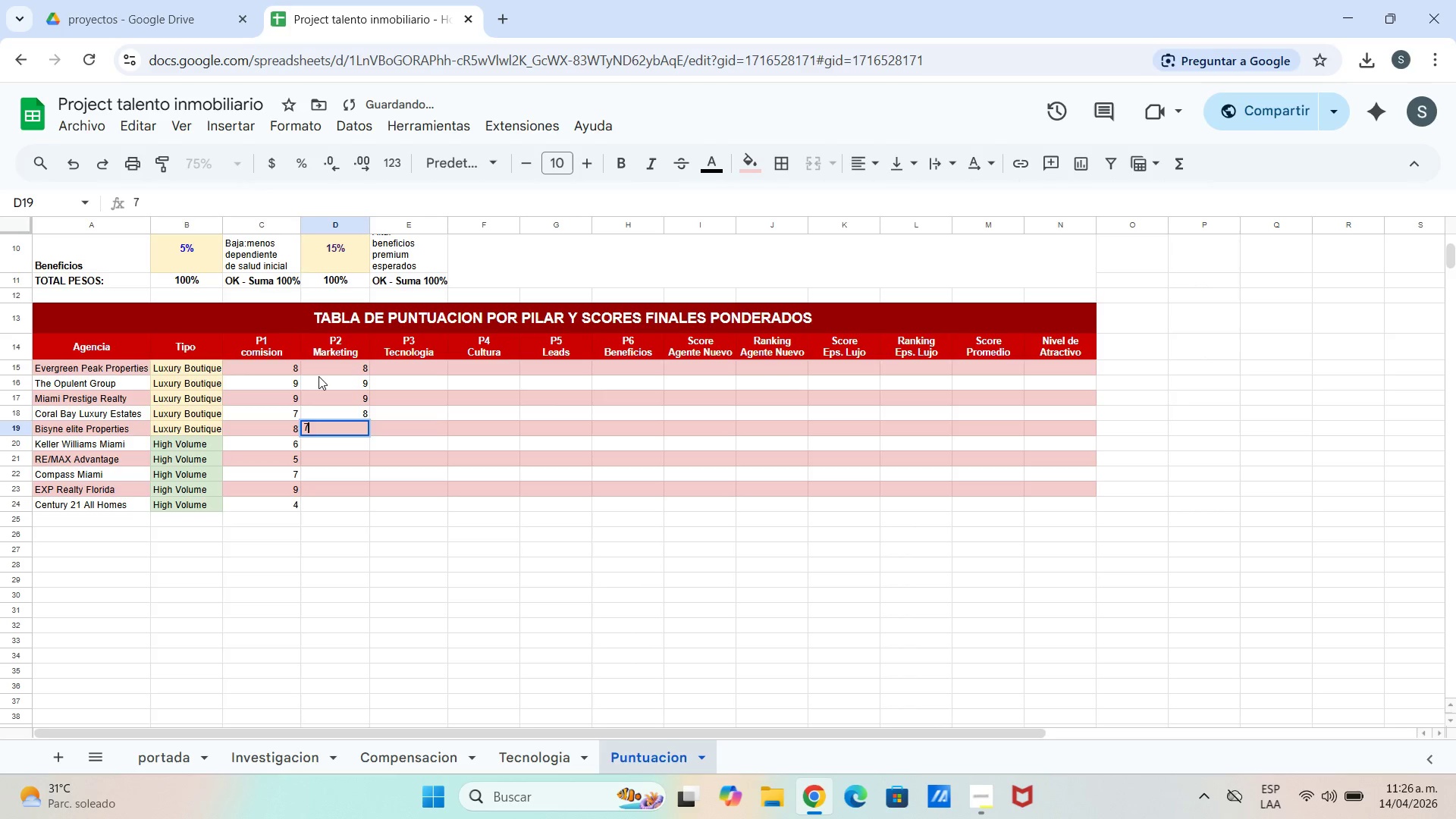 
key(Enter)
 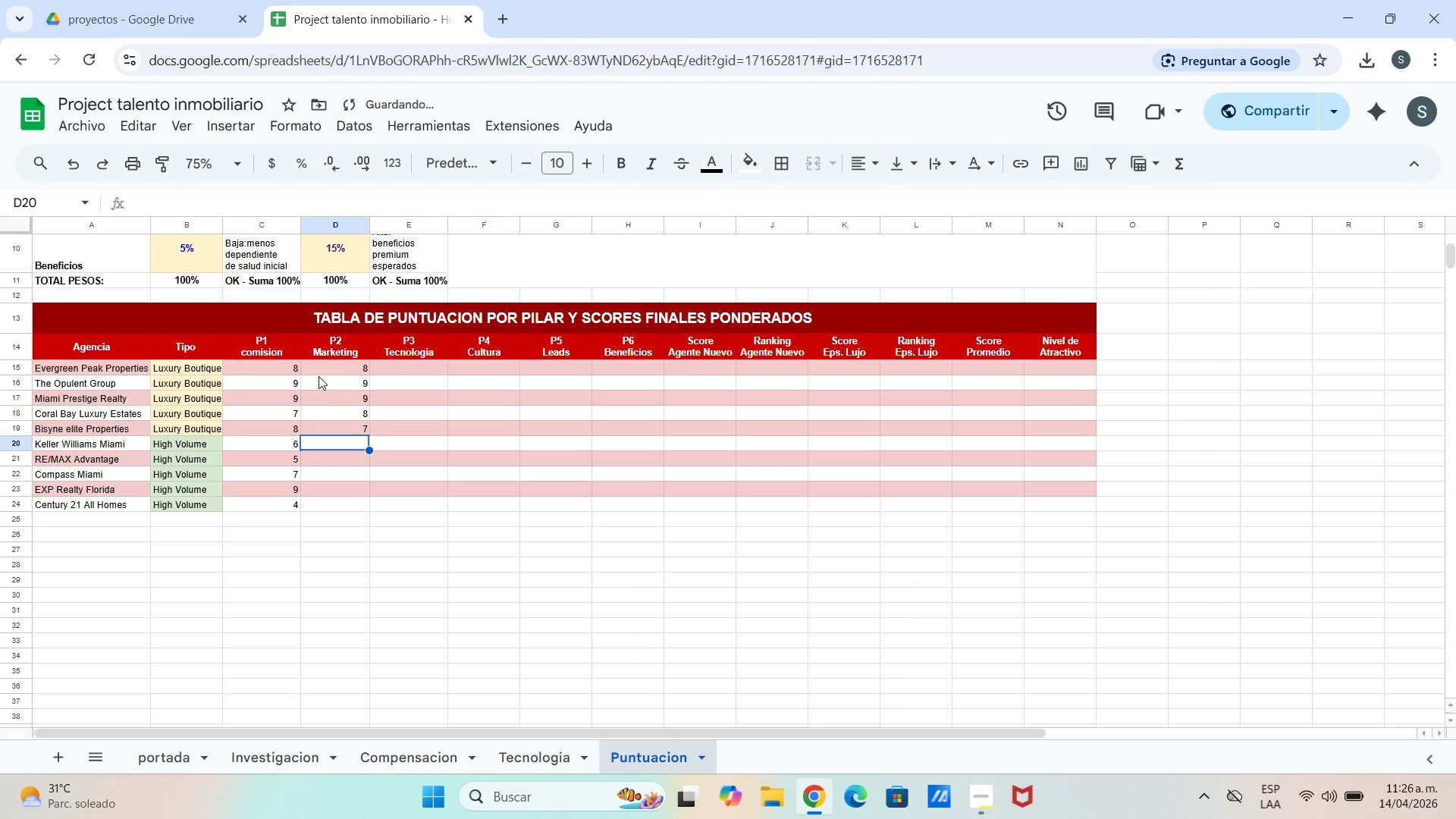 
key(5)
 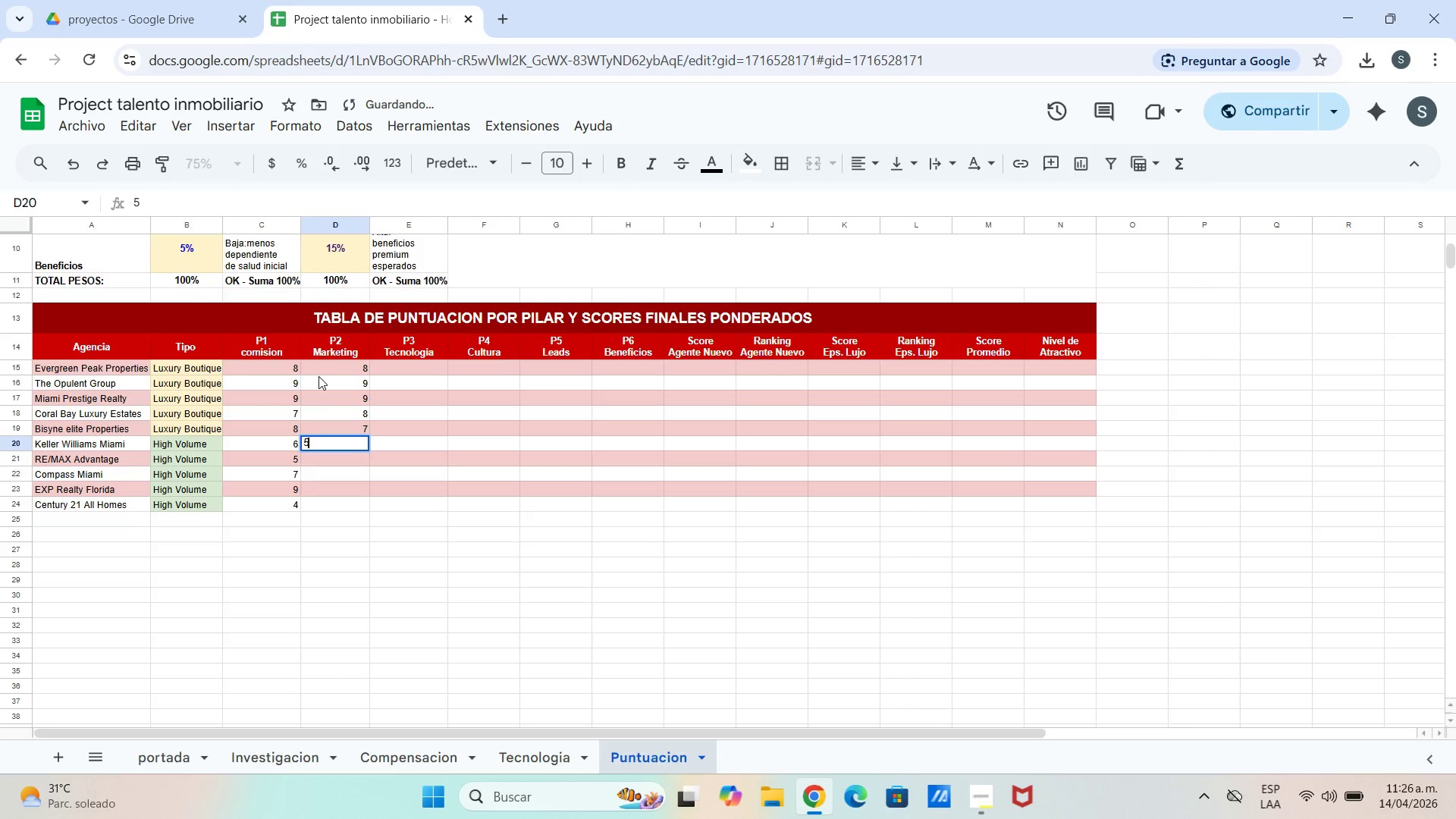 
key(Enter)
 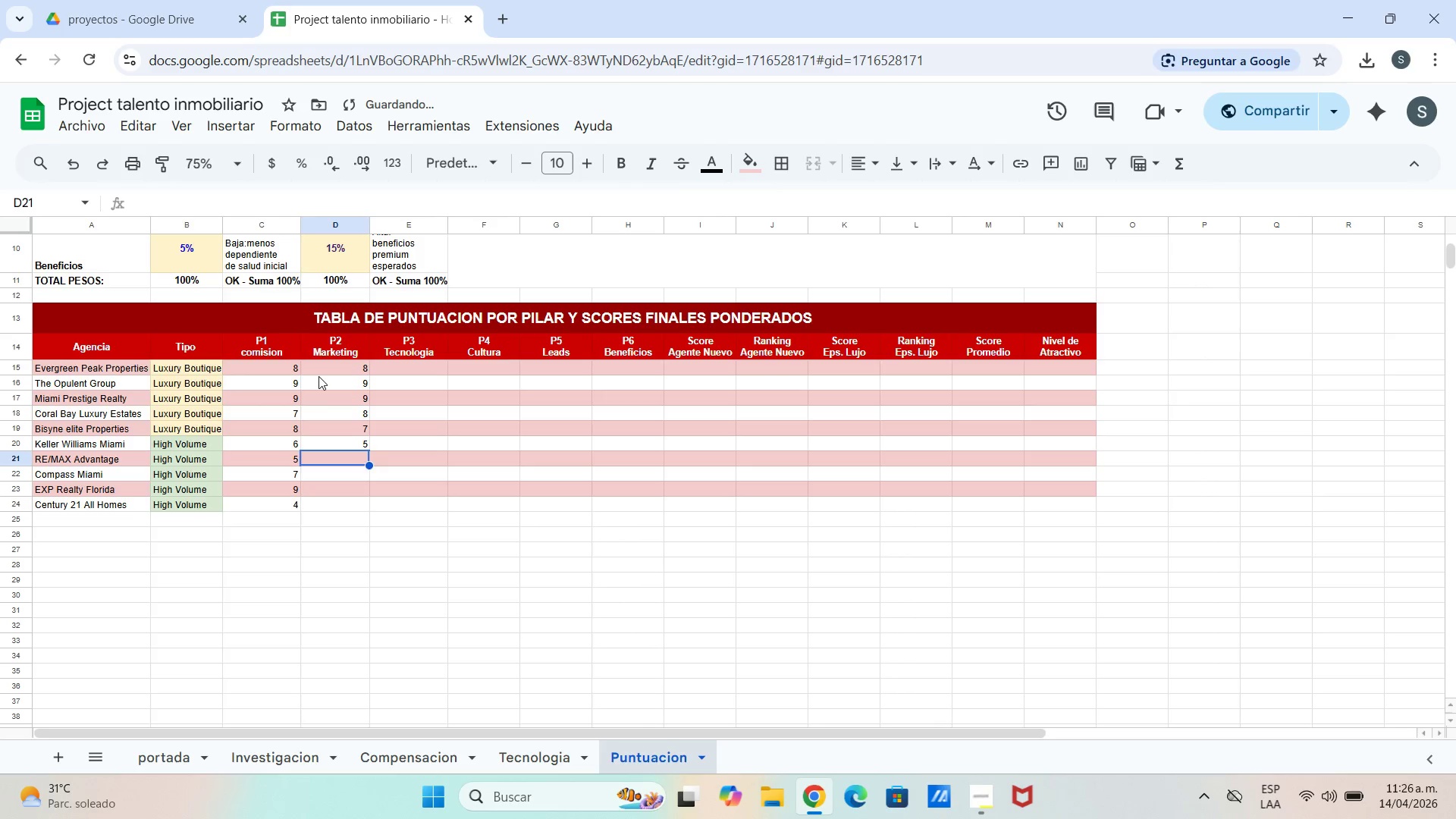 
key(4)
 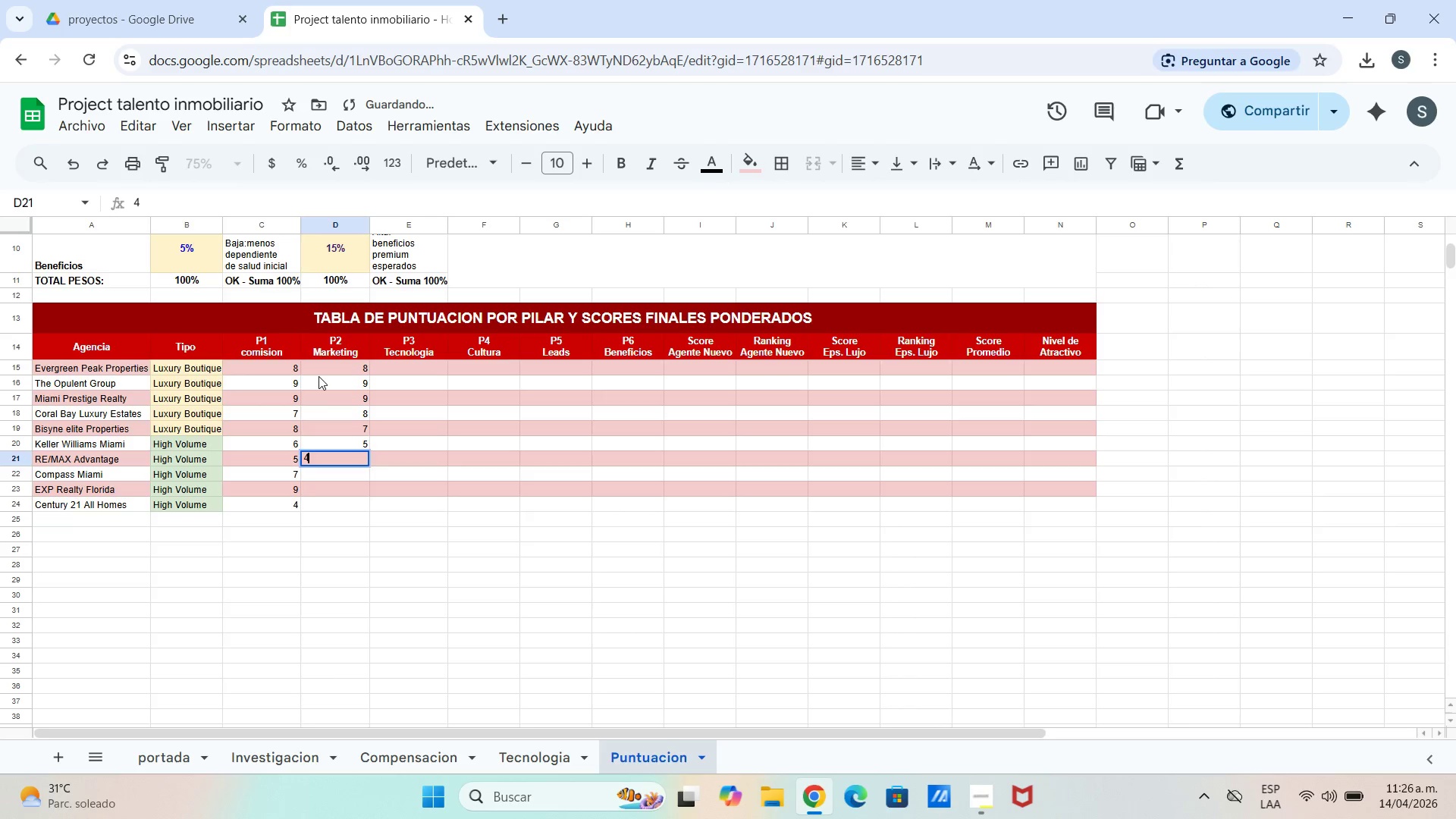 
key(Enter)
 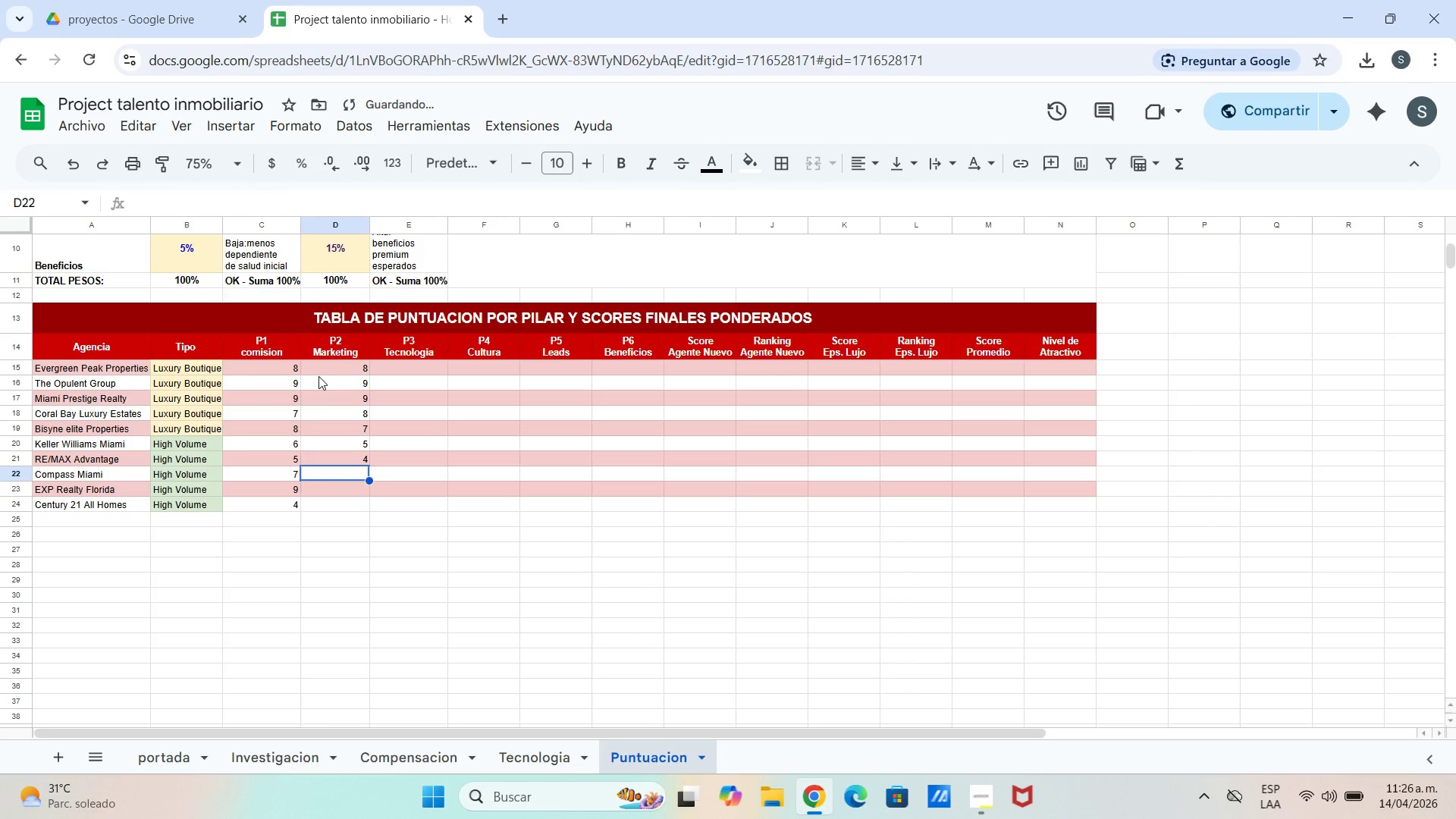 
key(7)
 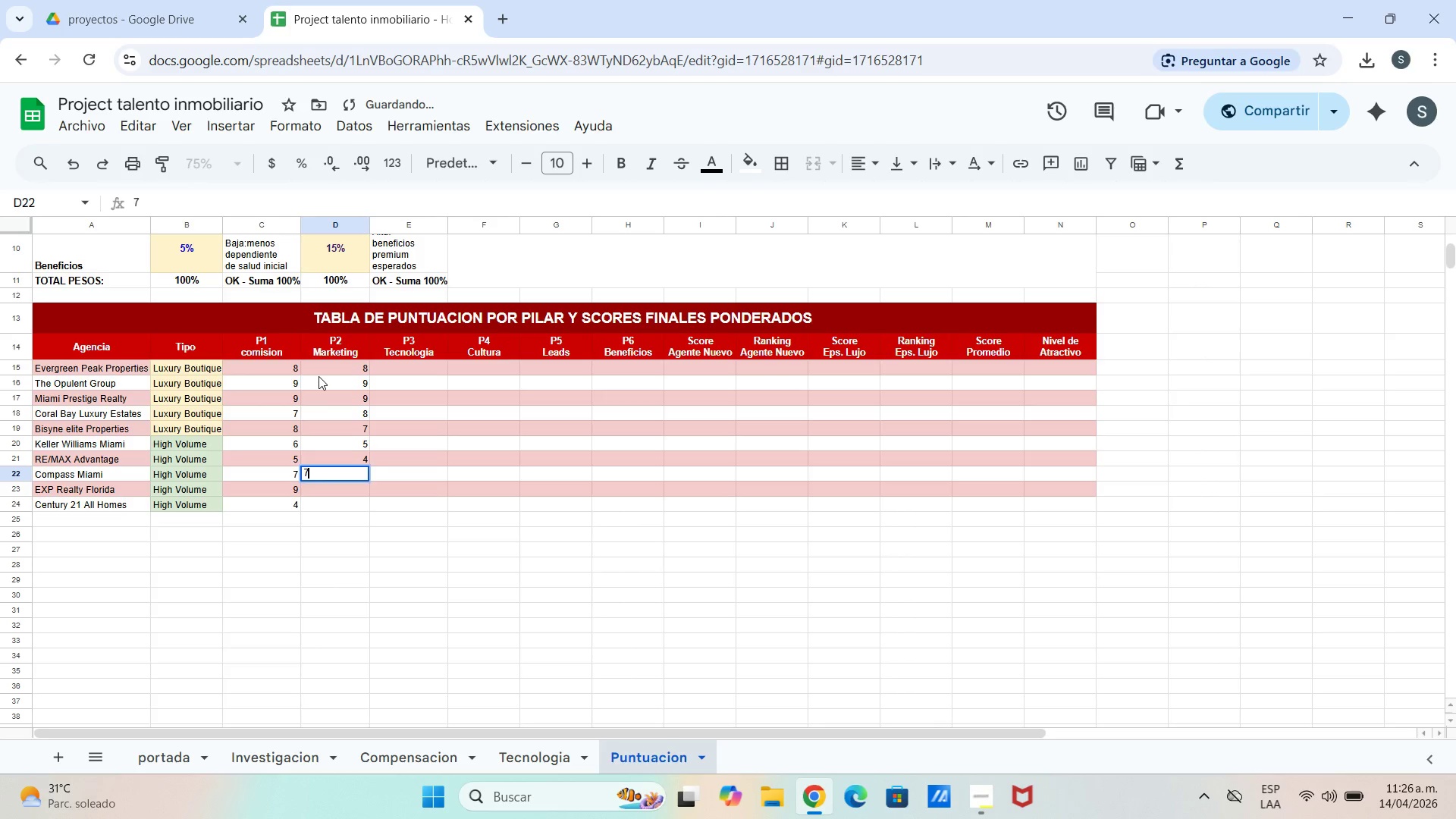 
key(Enter)
 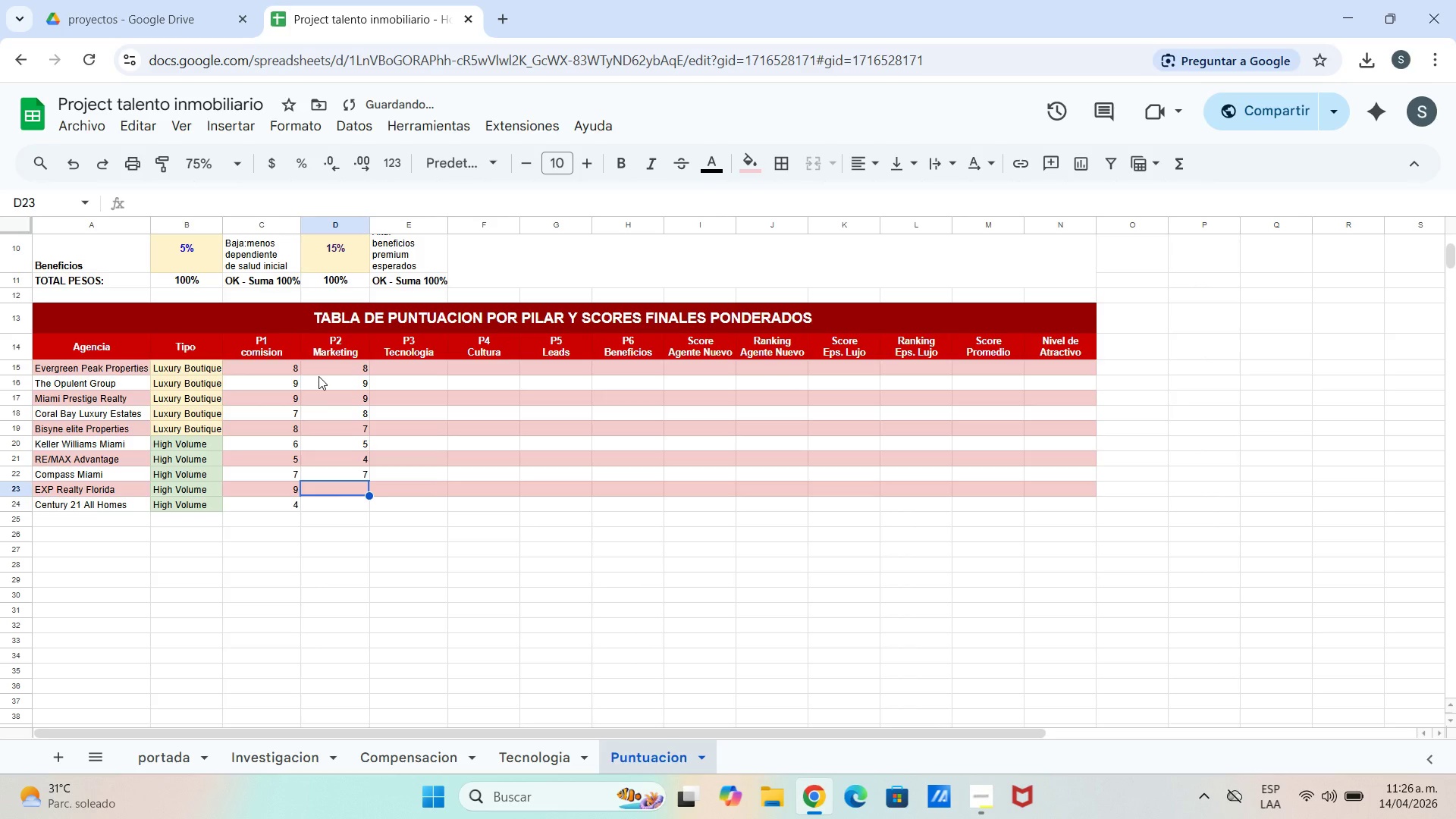 
key(4)
 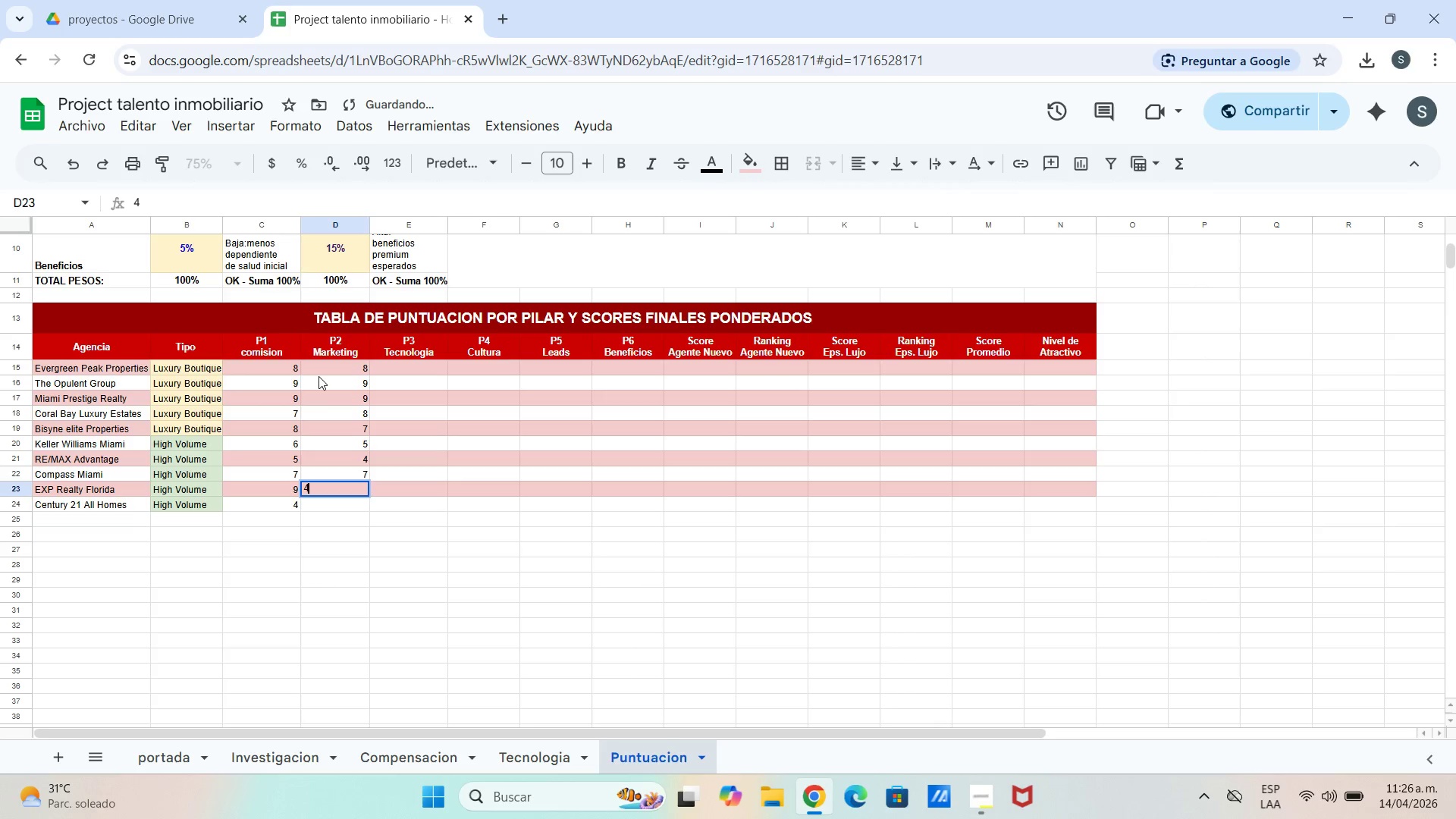 
key(Enter)
 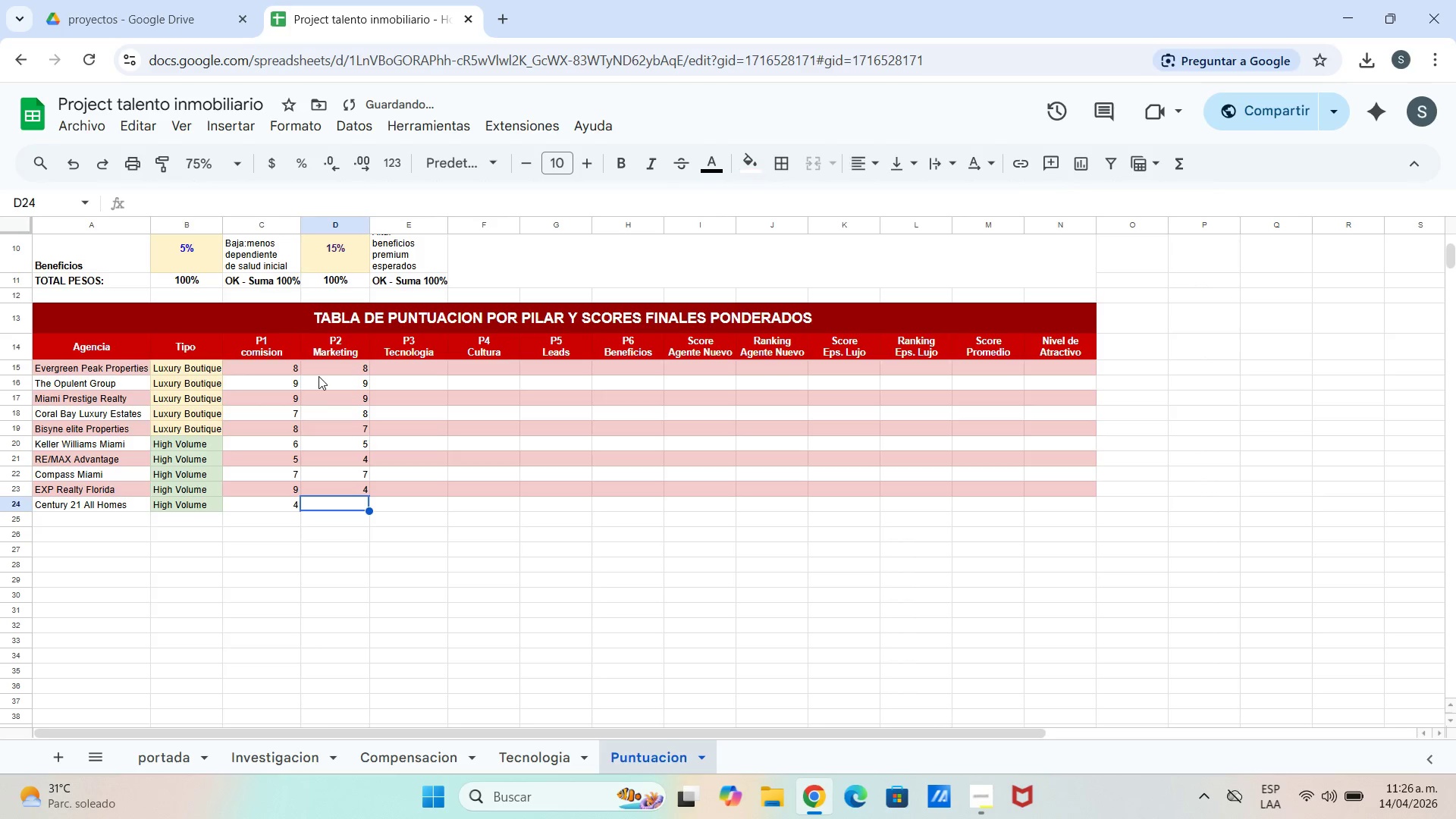 
key(3)
 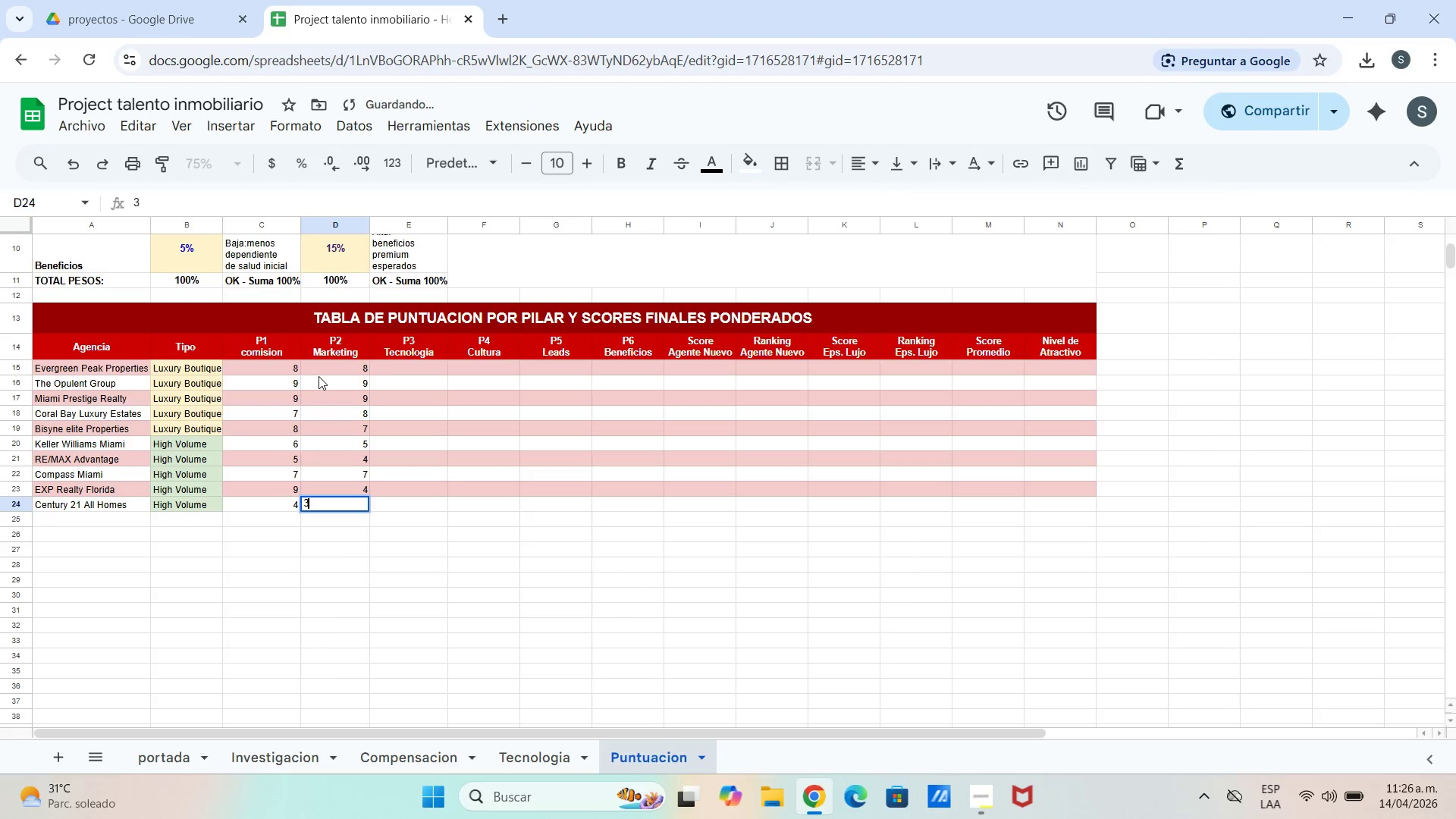 
key(Enter)
 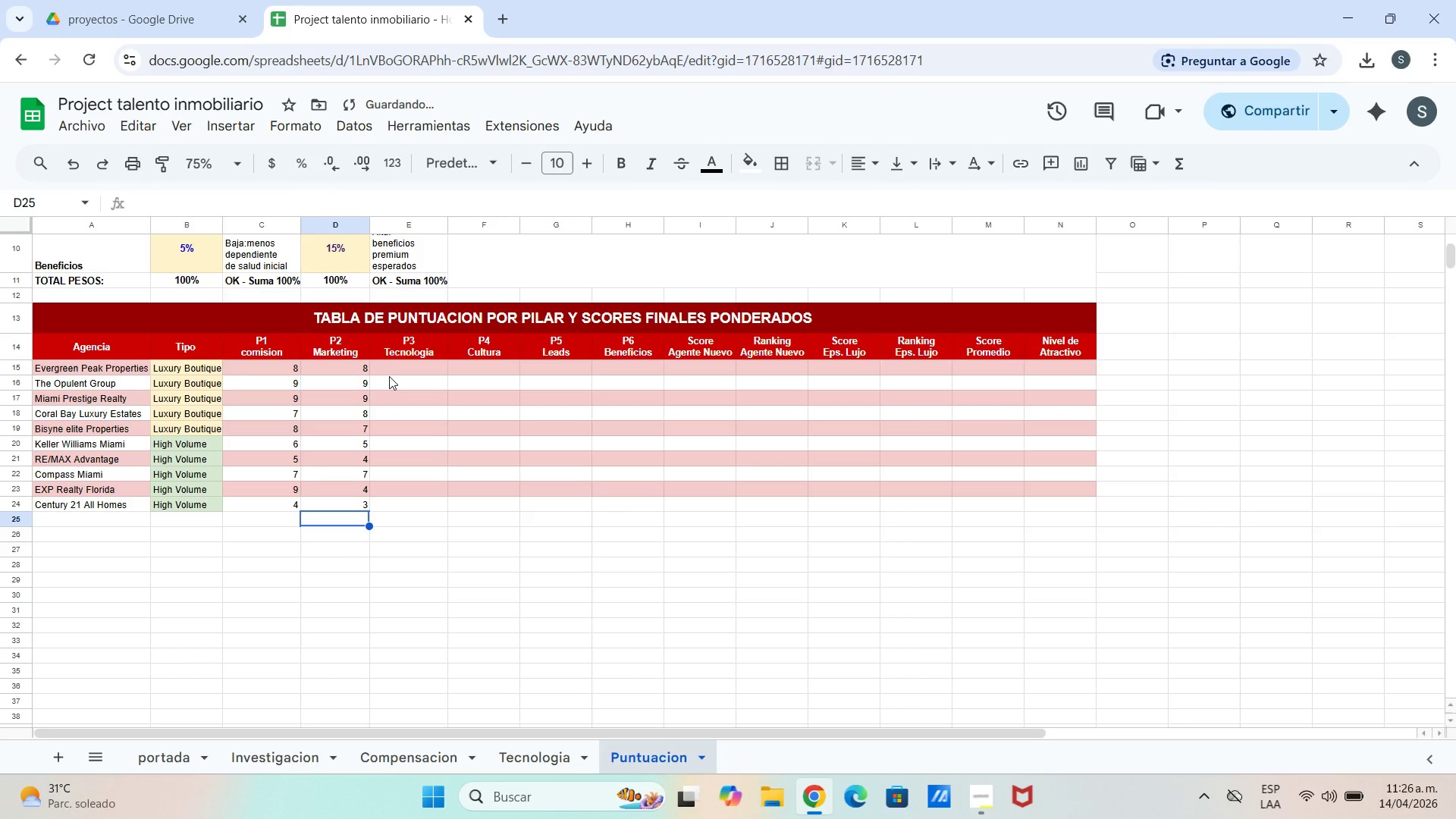 
double_click([401, 369])
 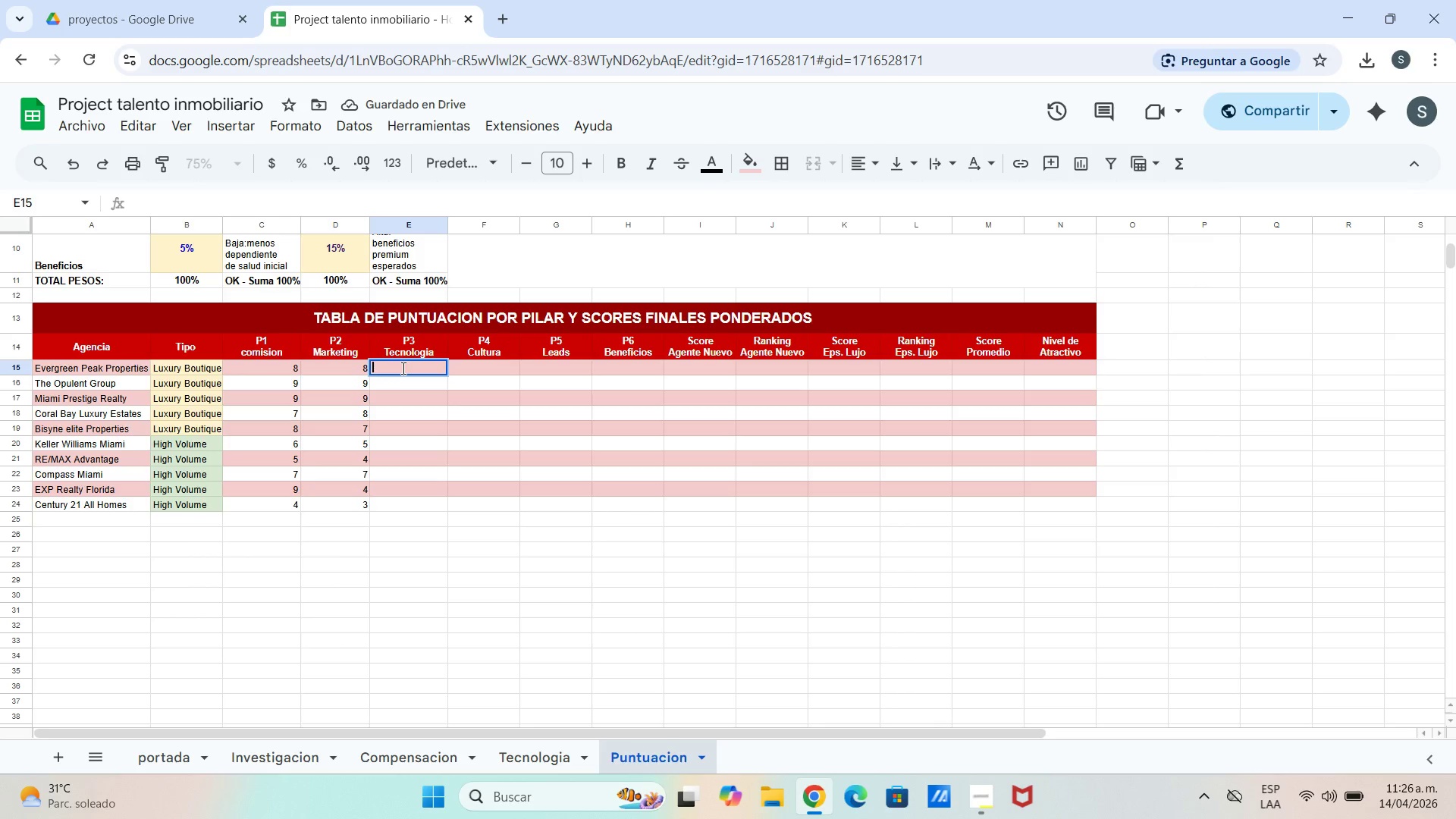 
key(7)
 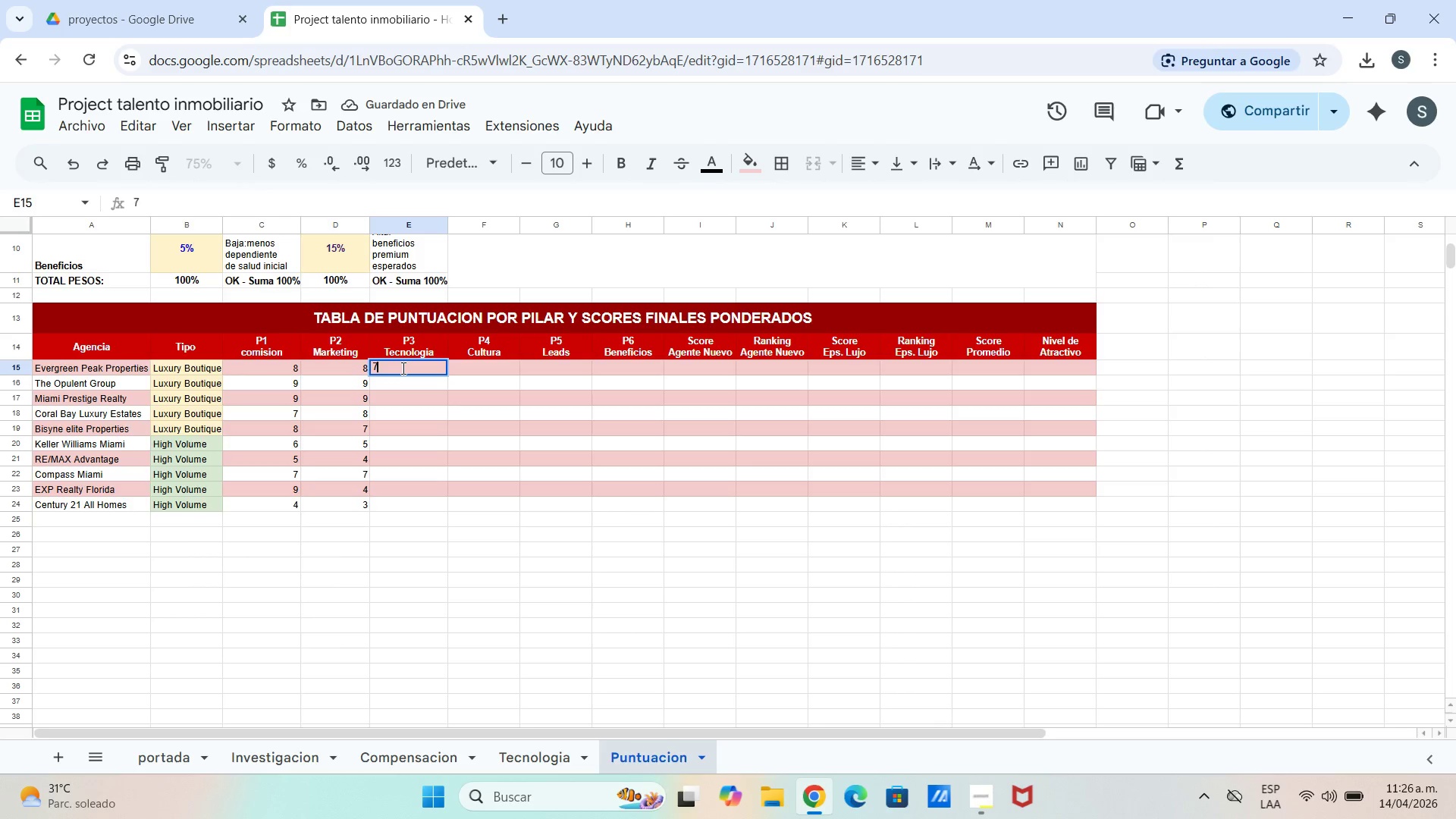 
key(Enter)
 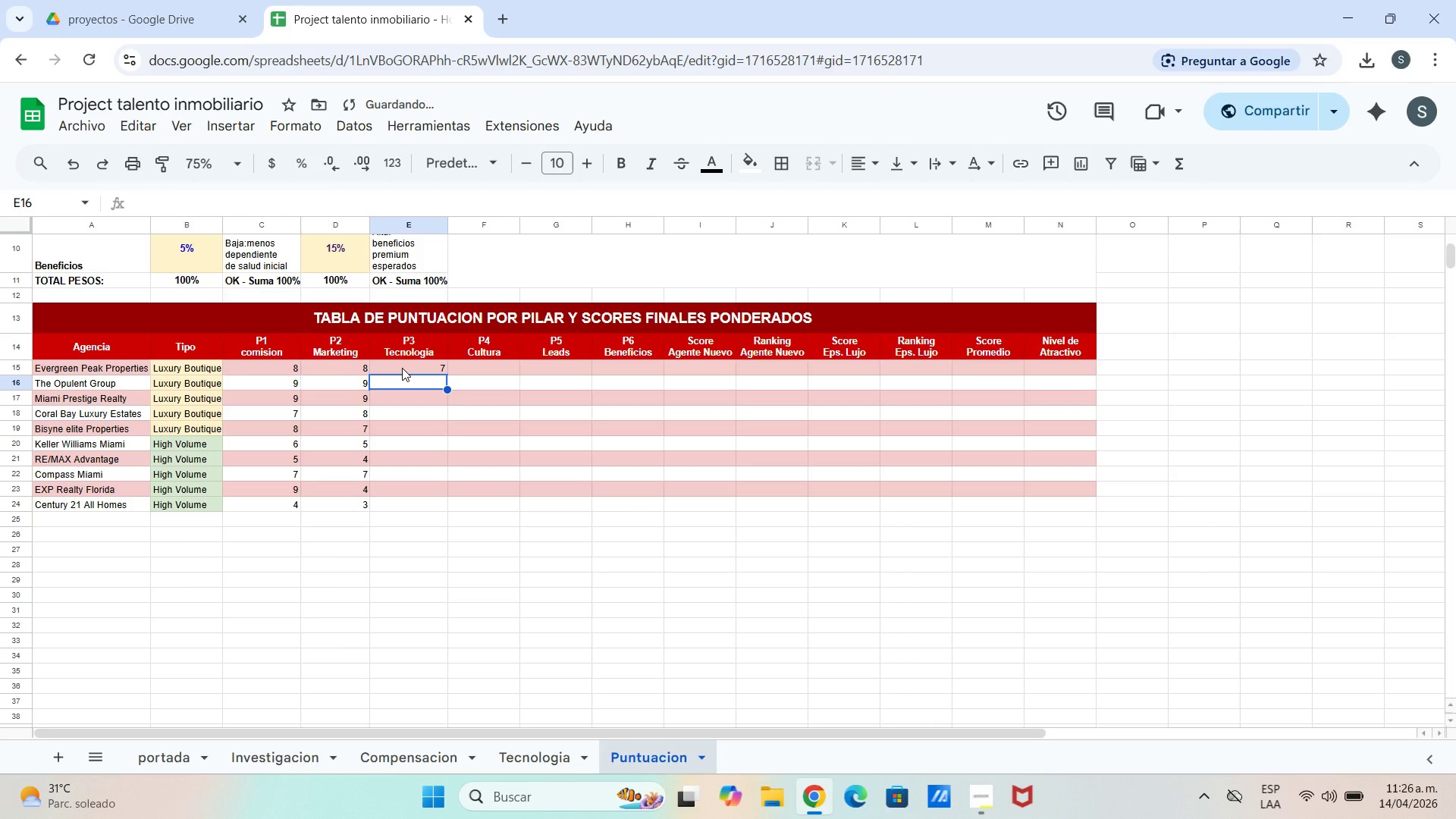 
key(9)
 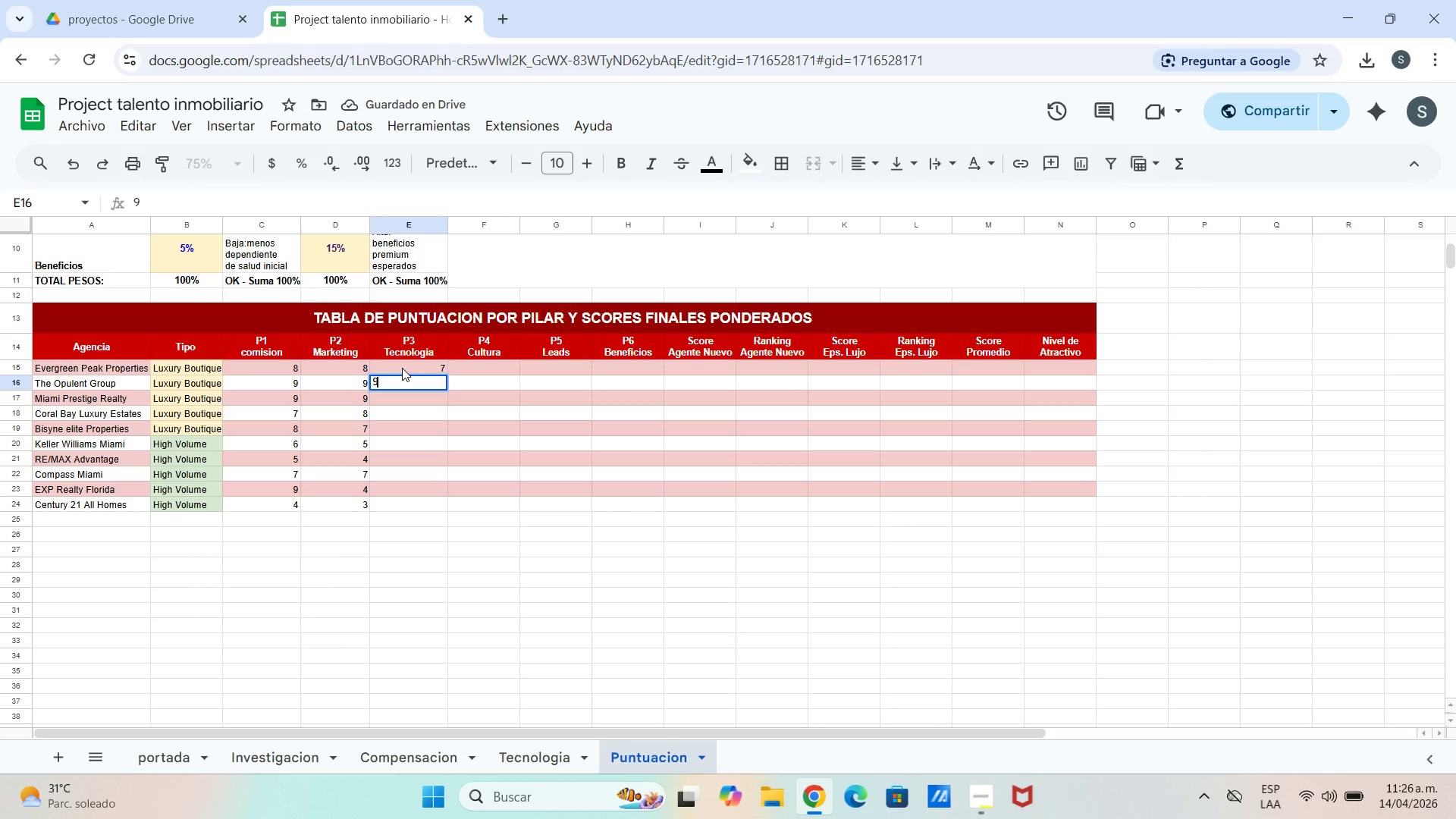 
key(Enter)
 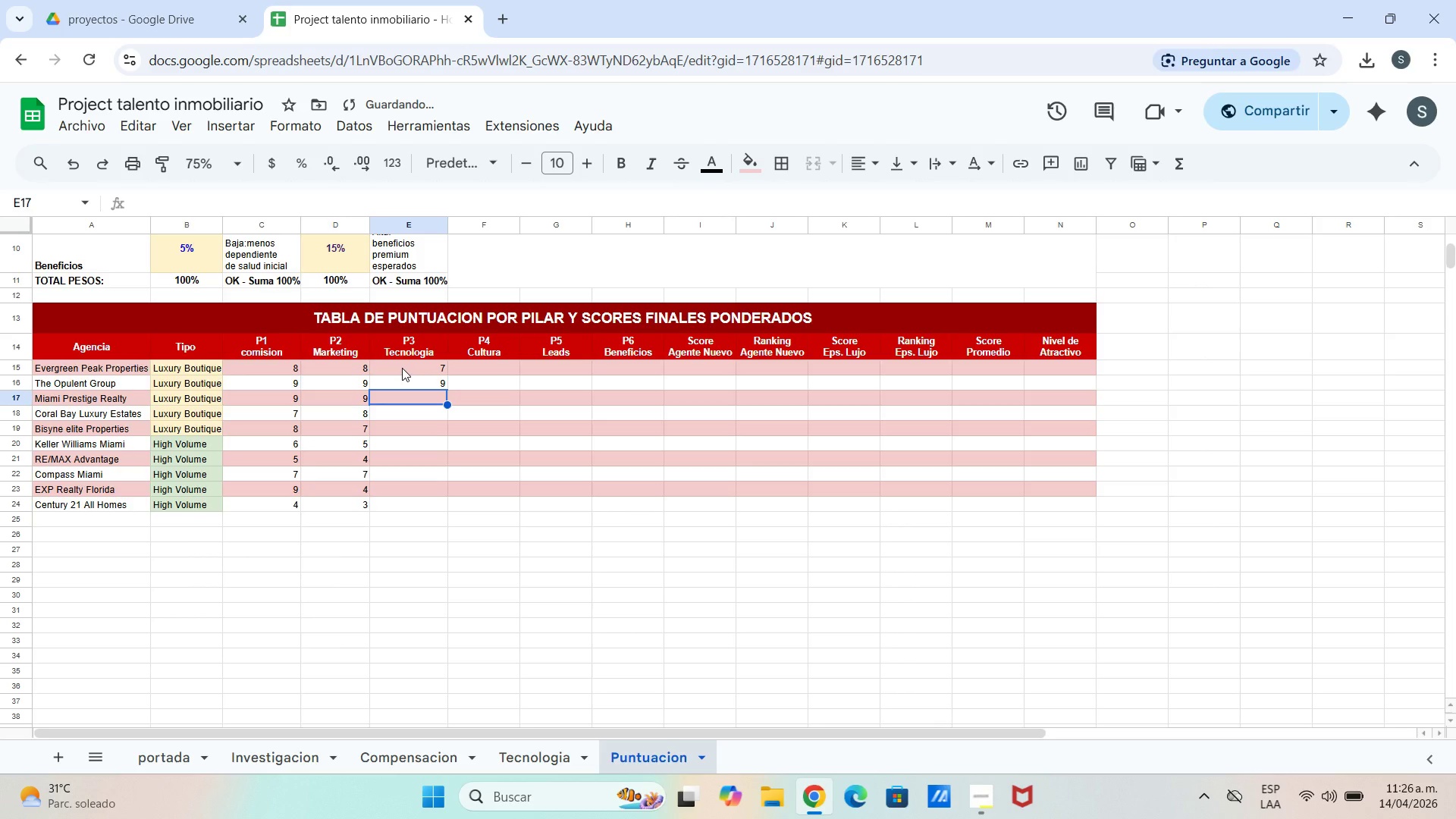 
key(8)
 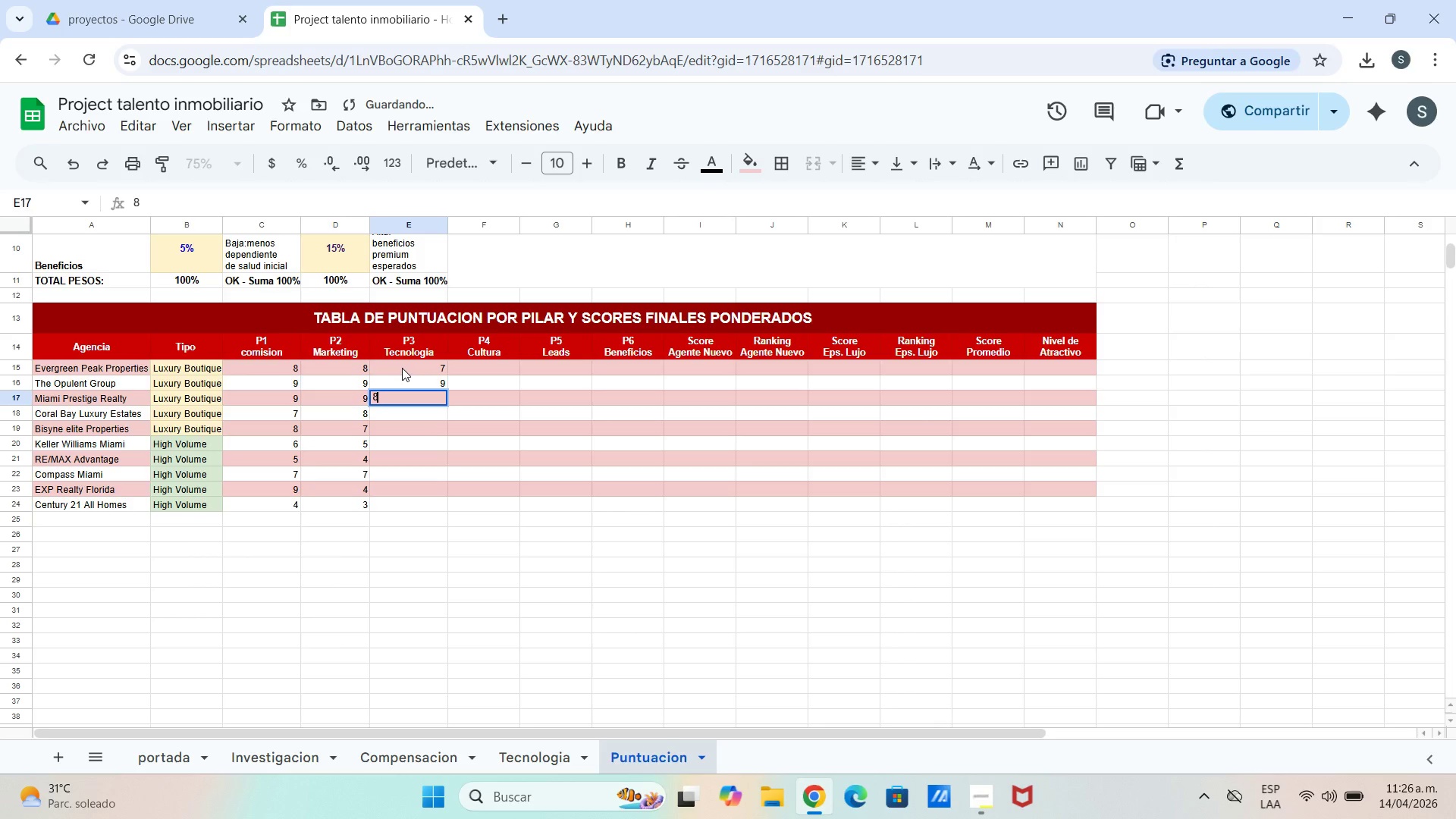 
key(Enter)
 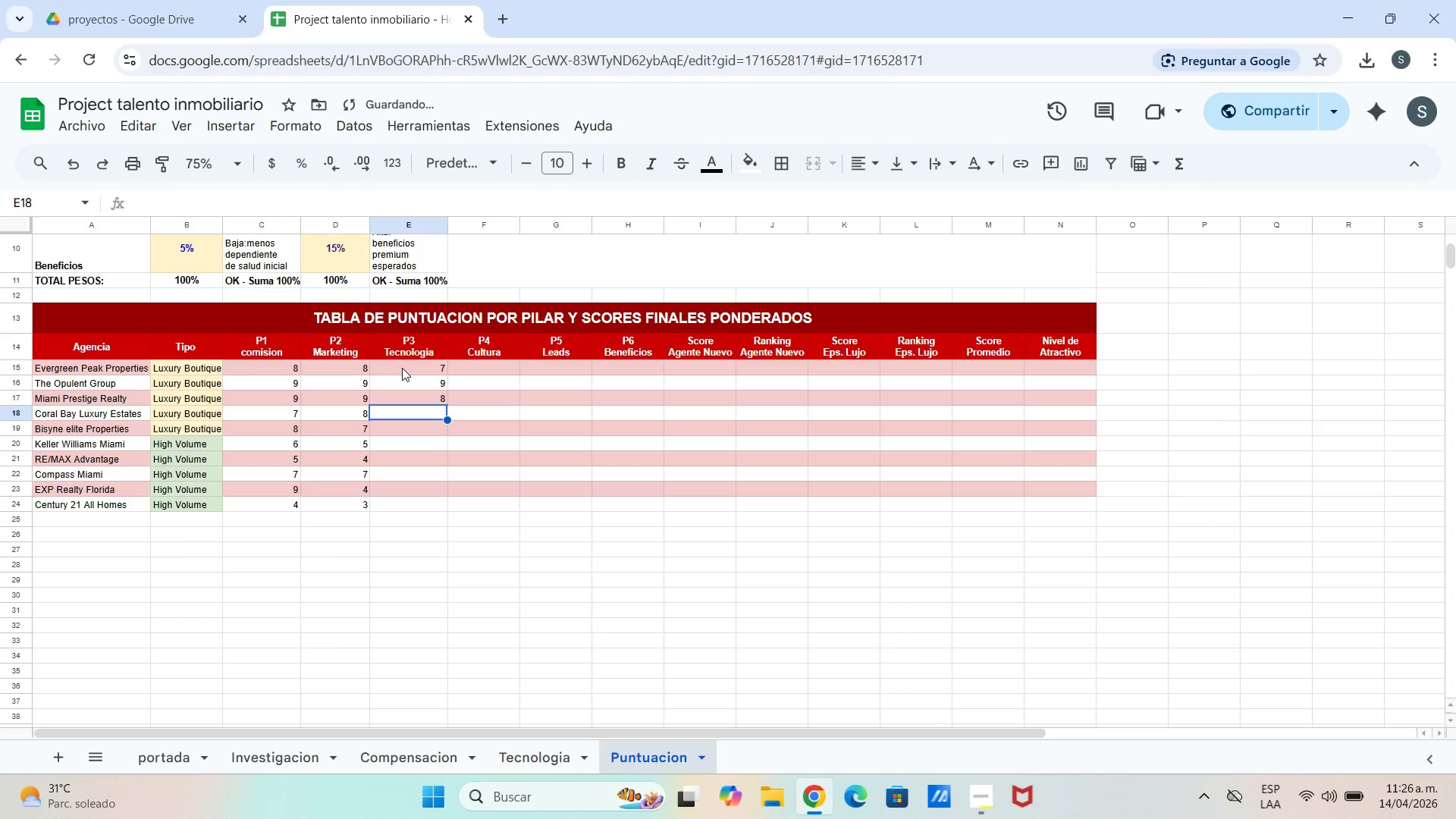 
key(7)
 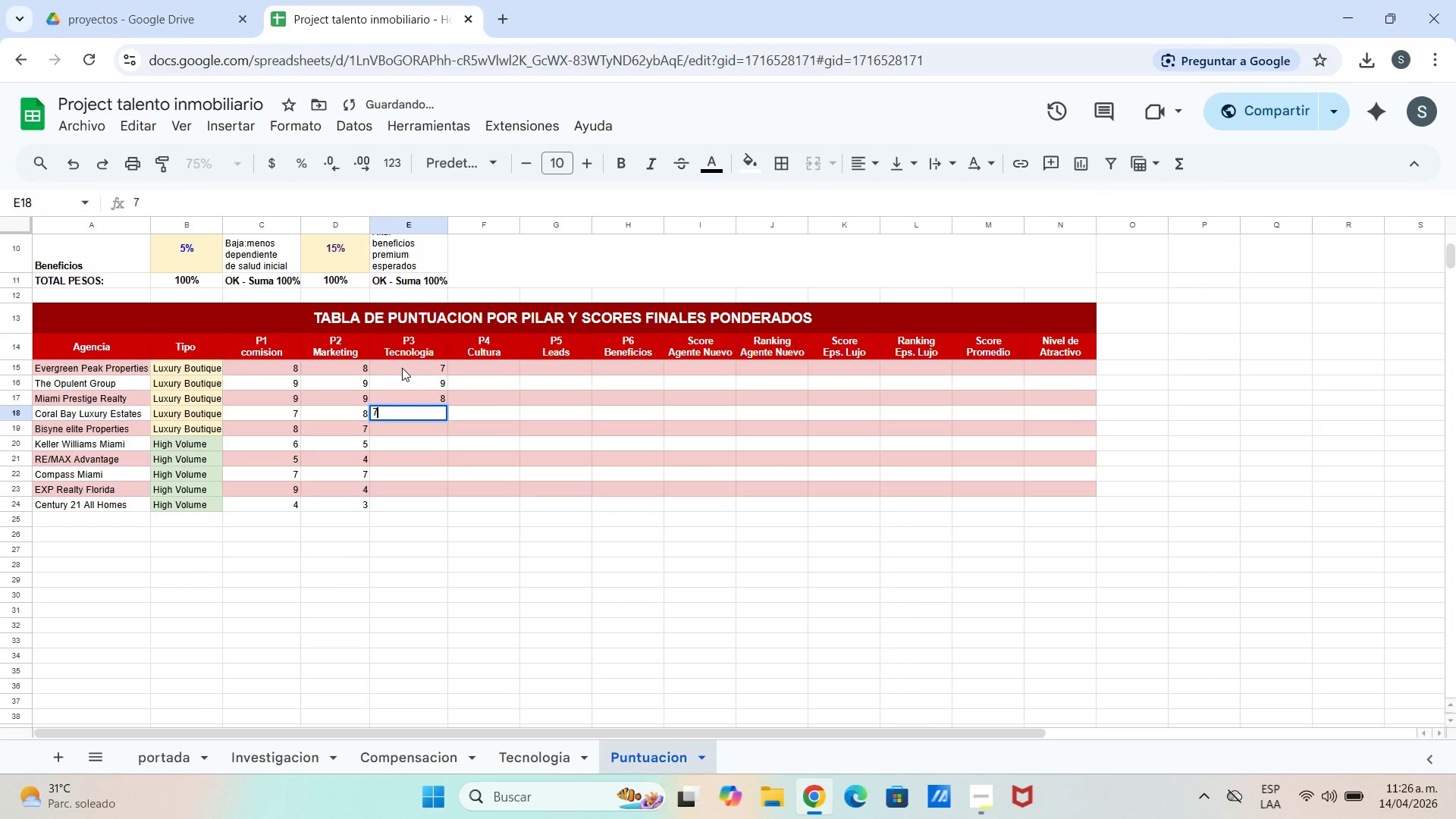 
key(Enter)
 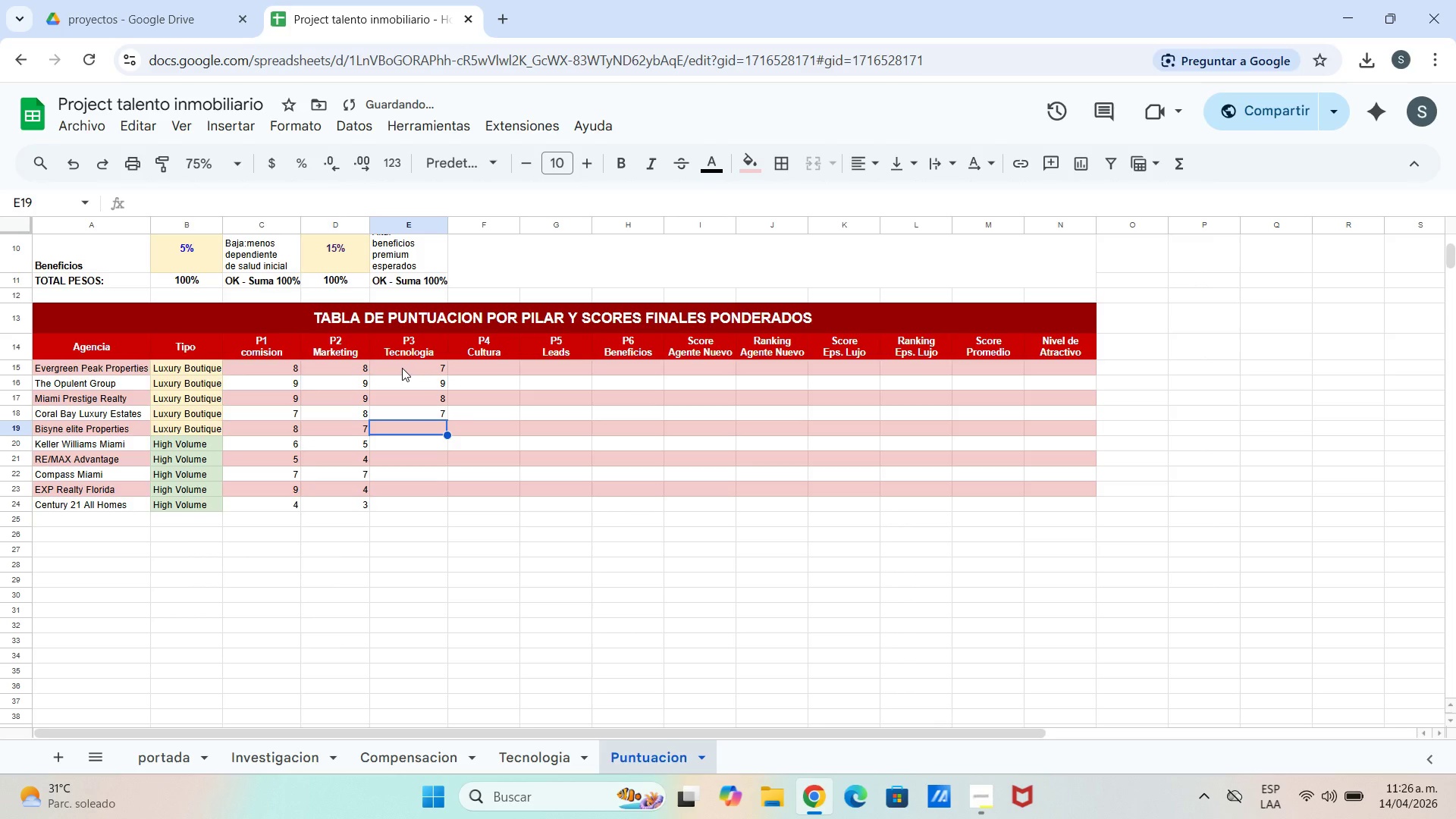 
key(6)
 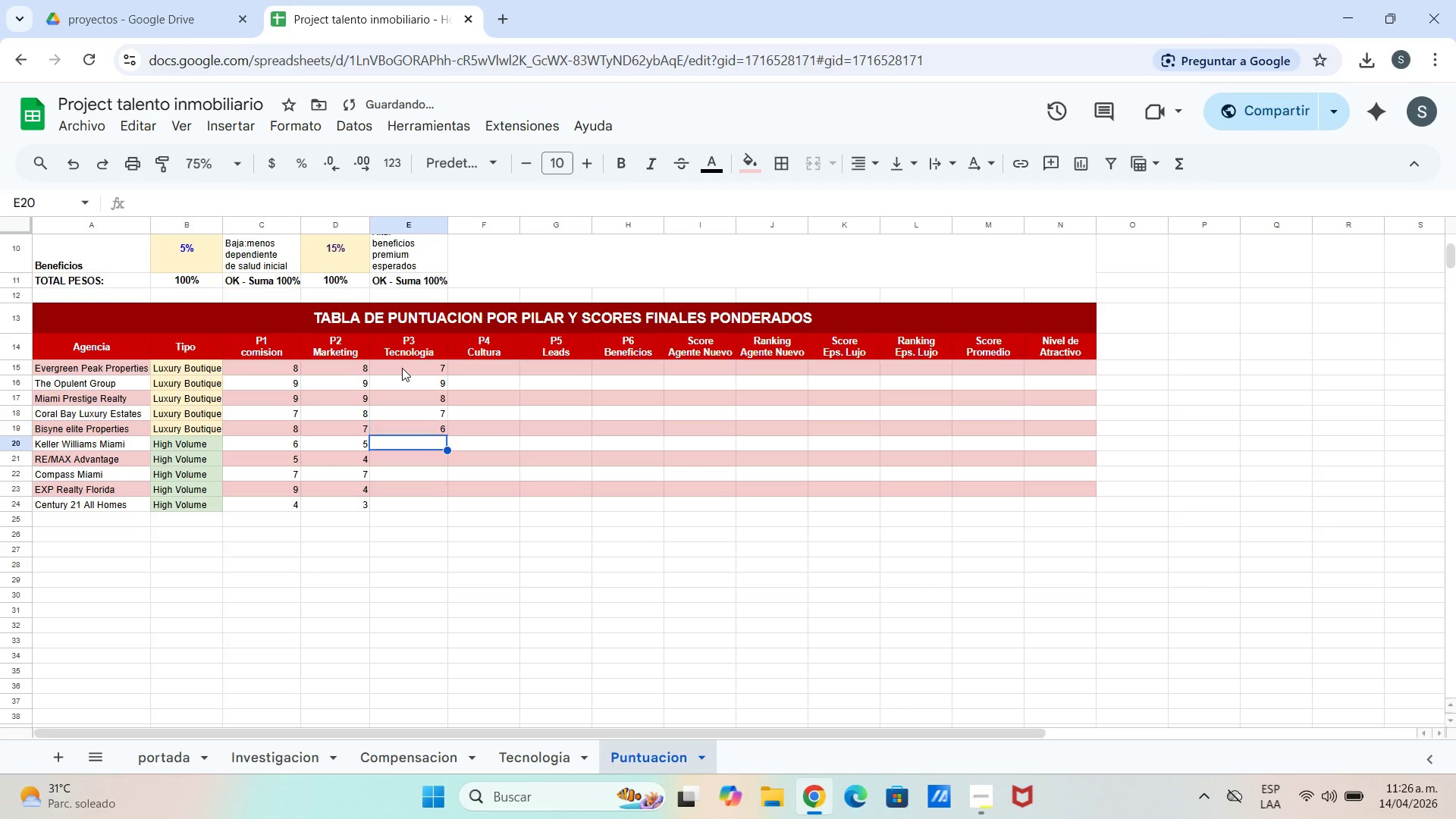 
key(Enter)
 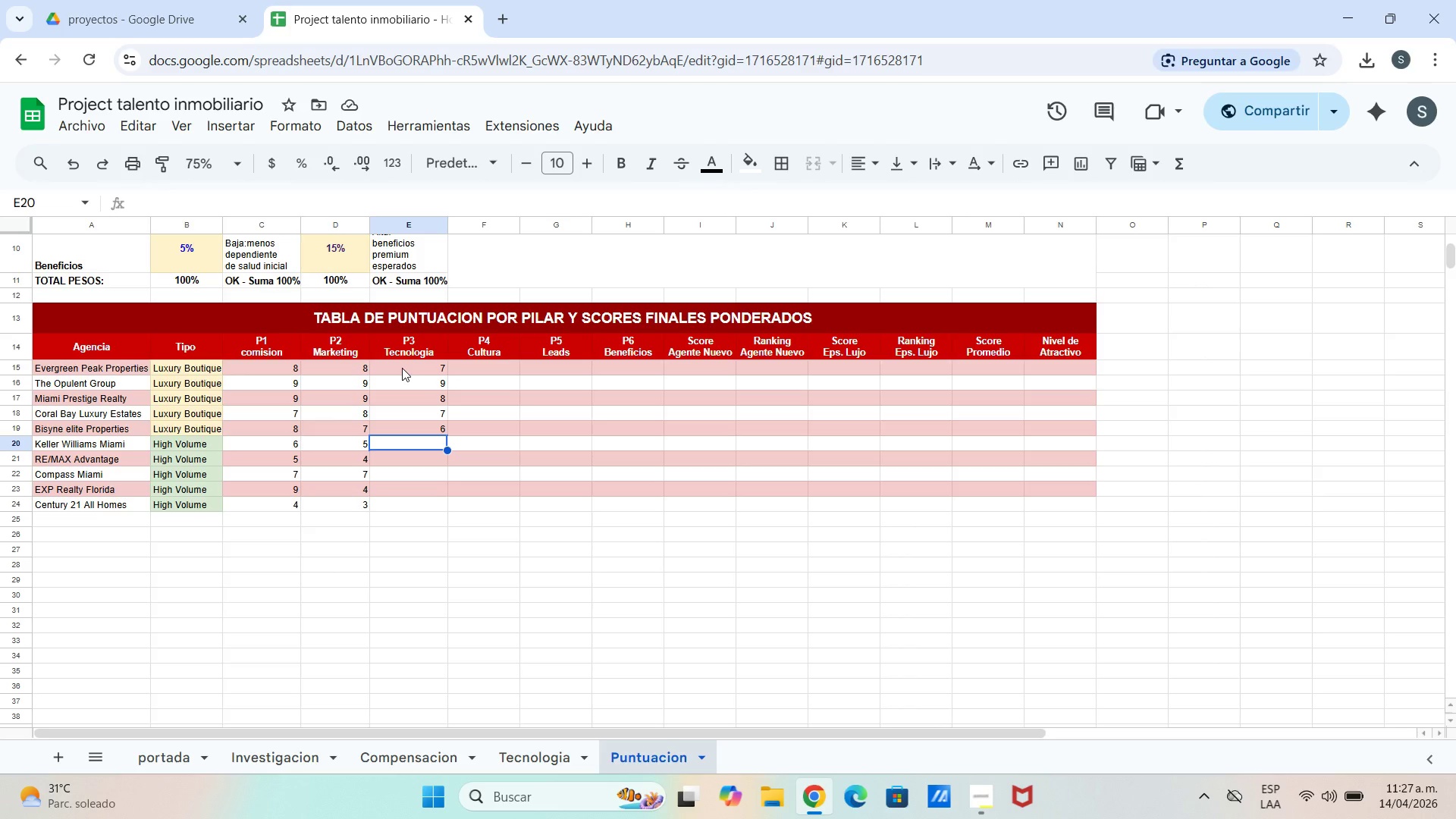 
wait(7.95)
 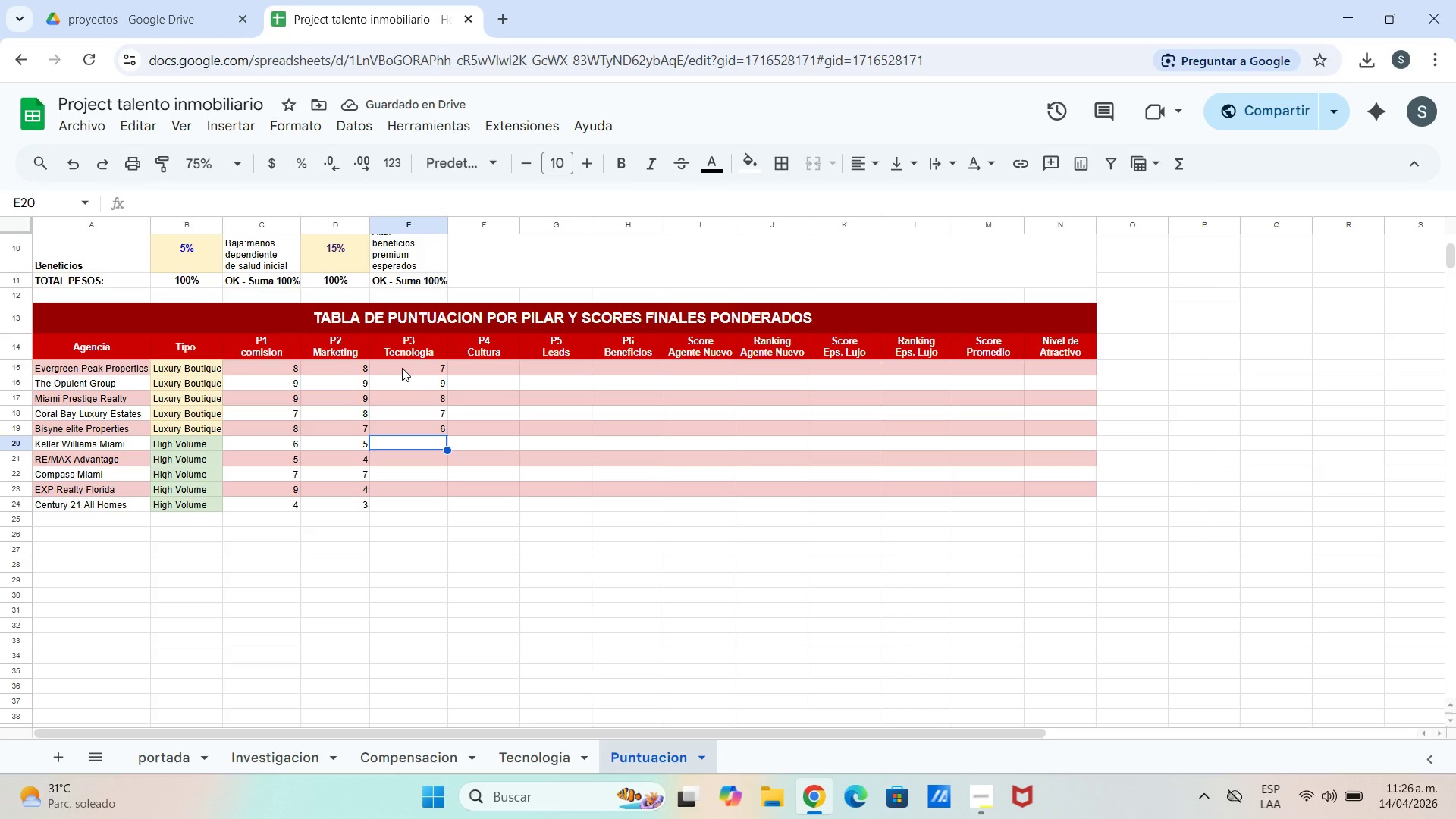 
key(8)
 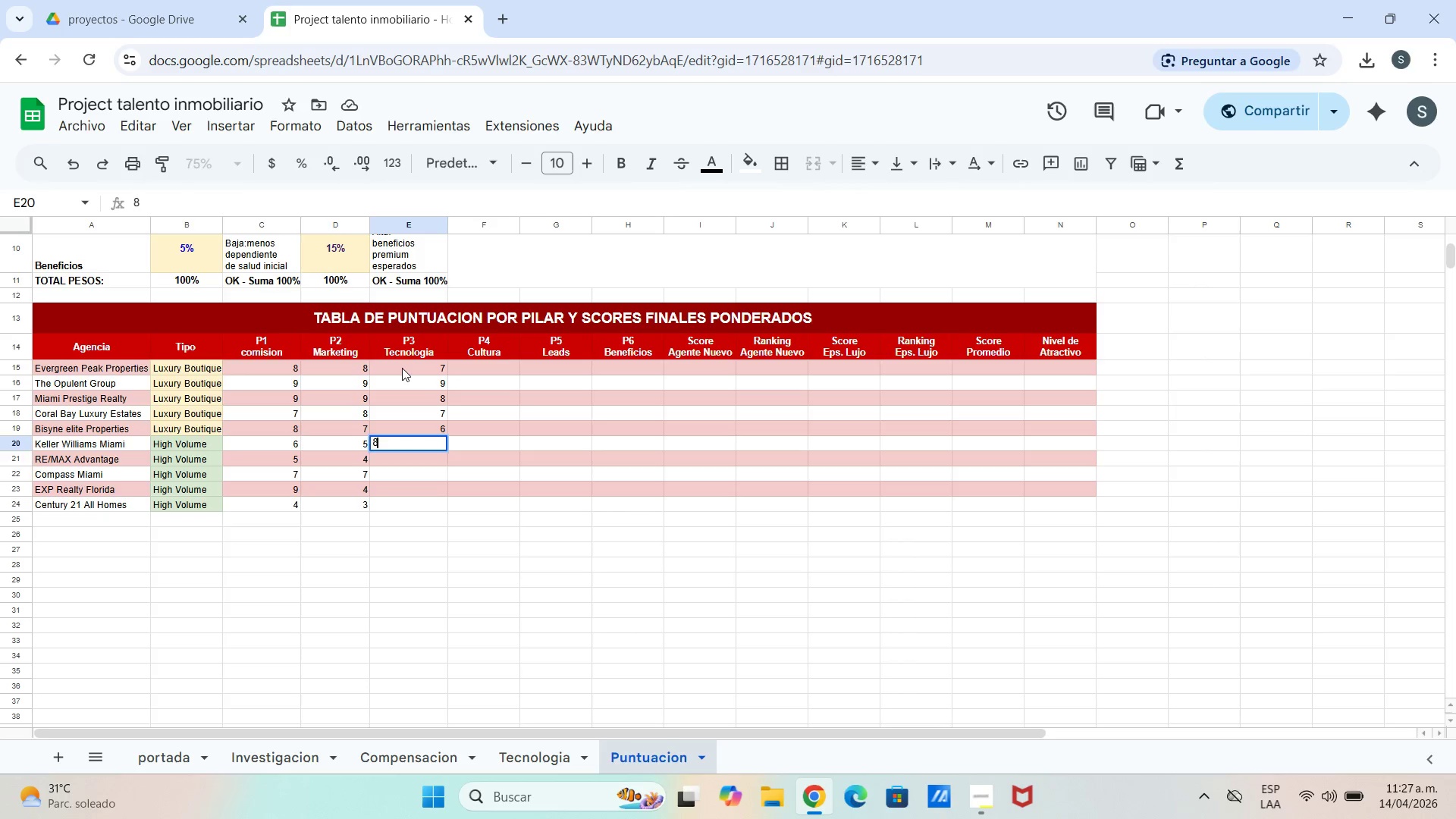 
key(Enter)
 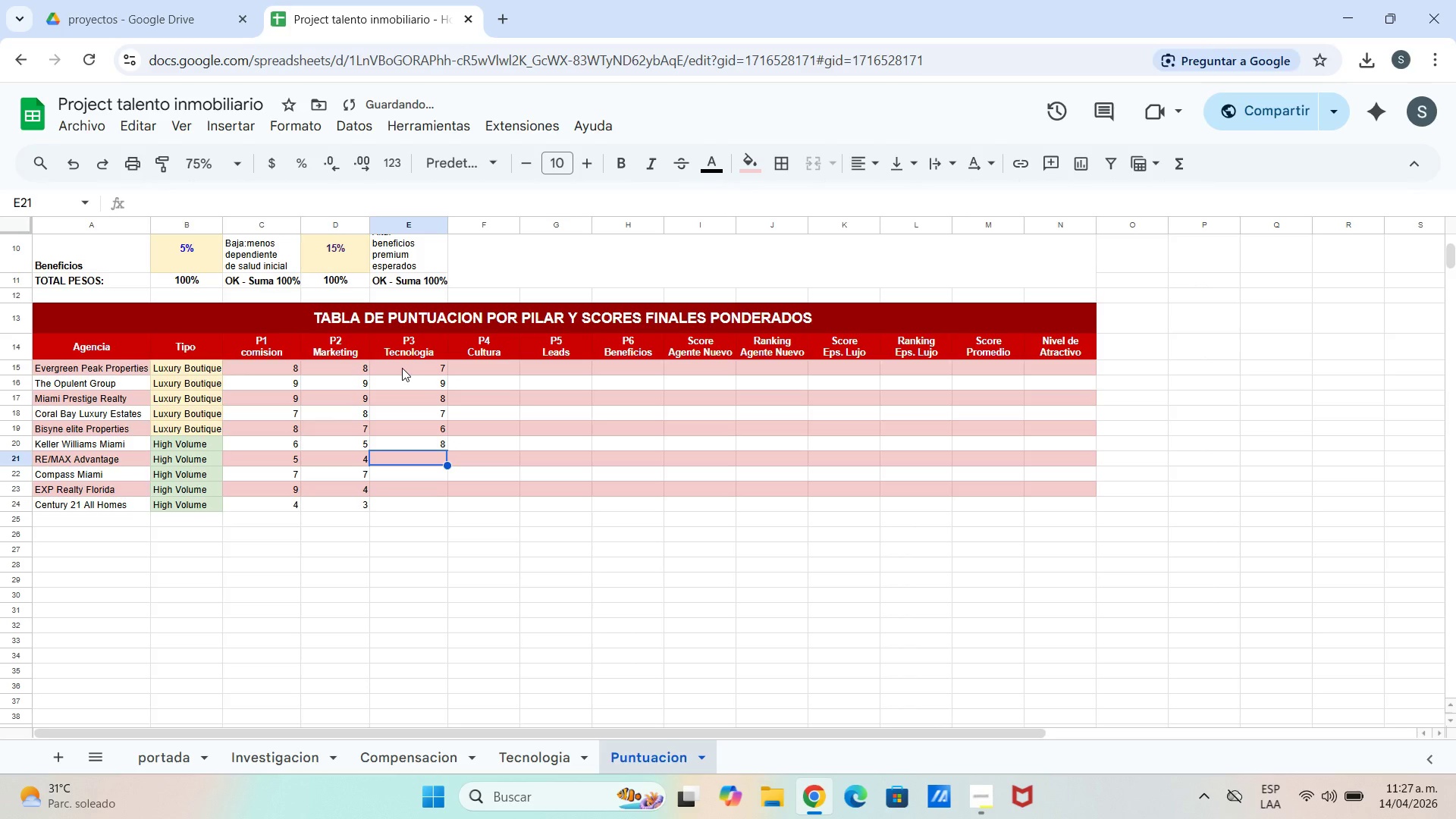 
key(7)
 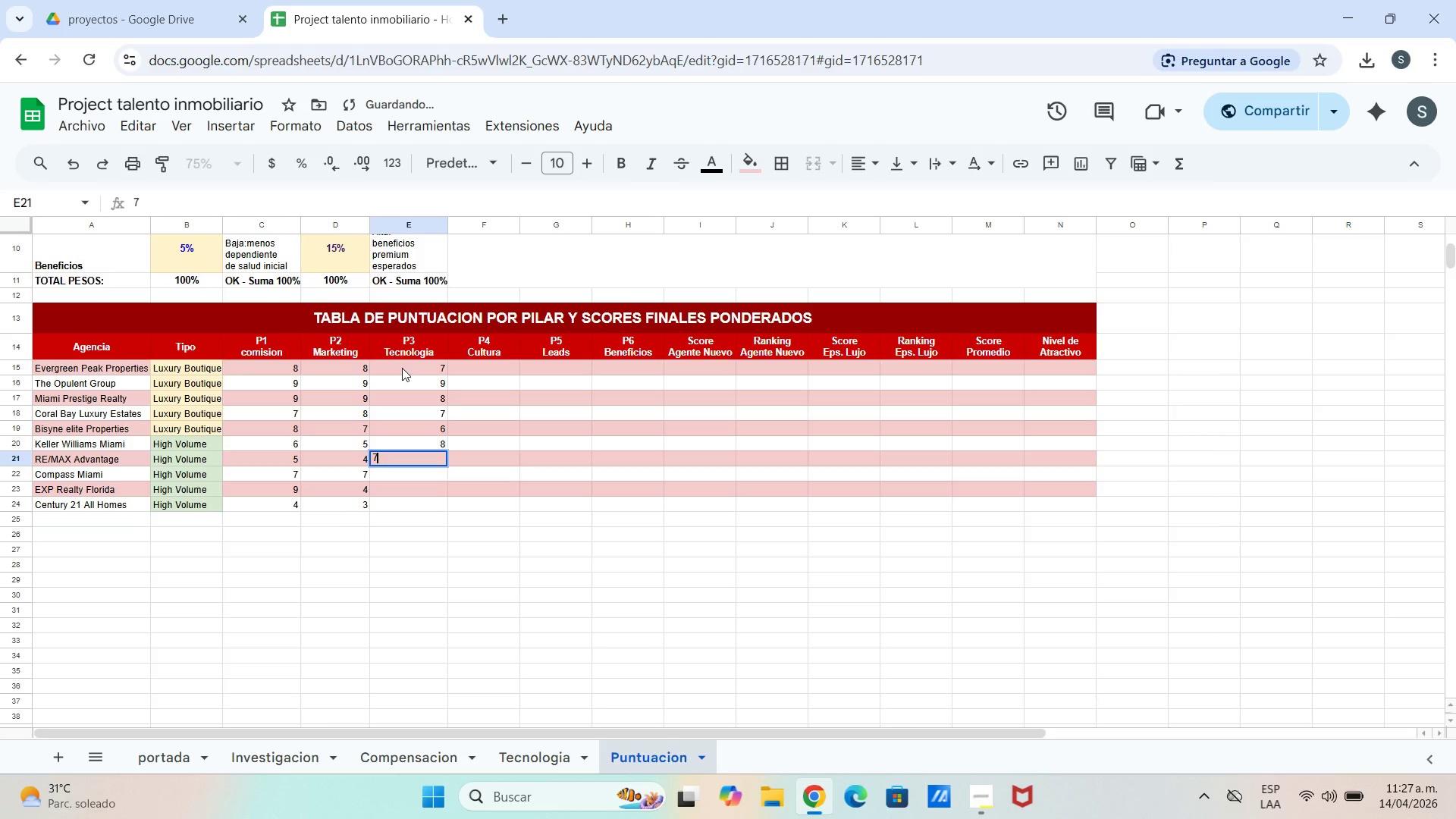 
key(Enter)
 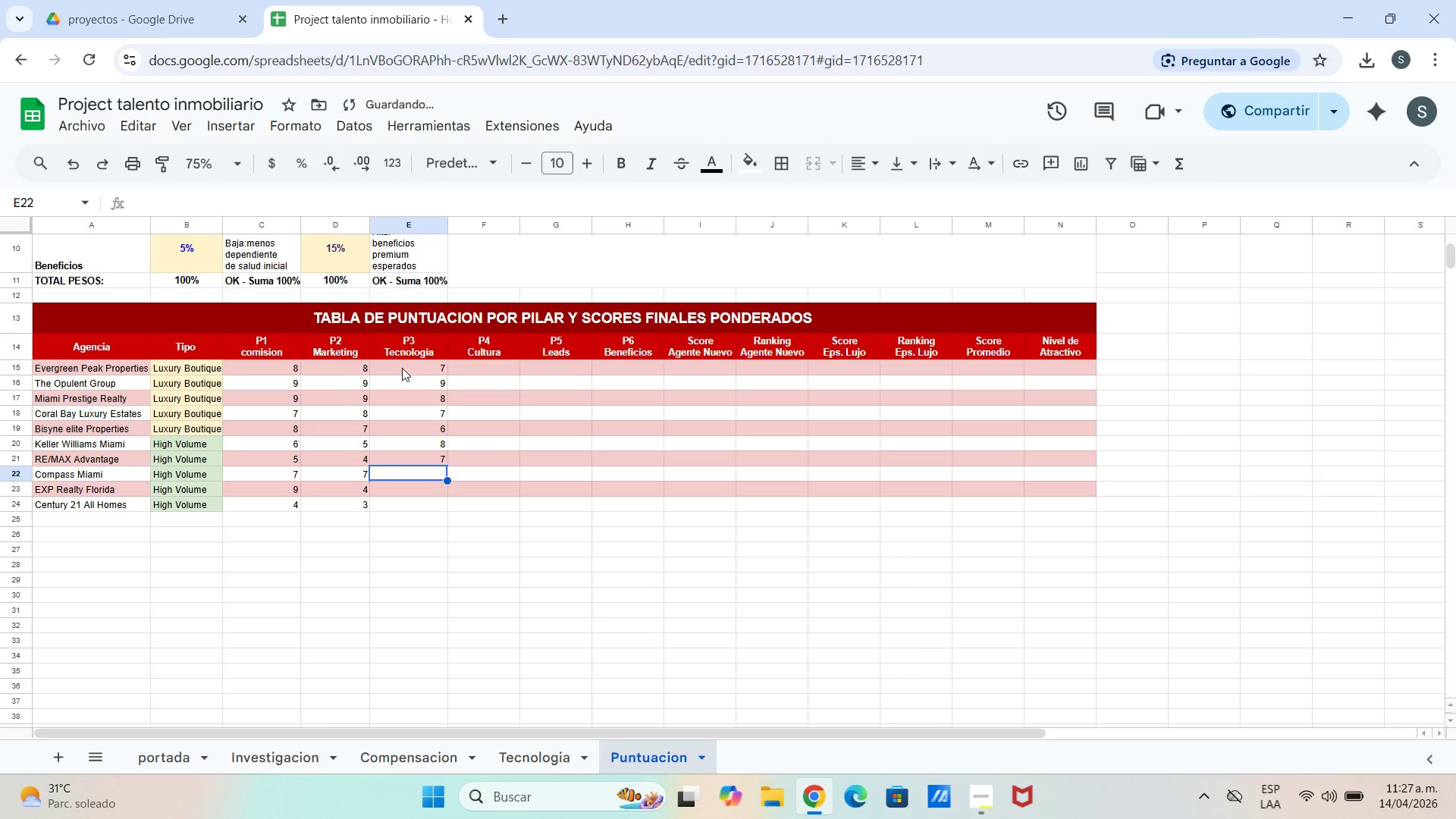 
type(10)
 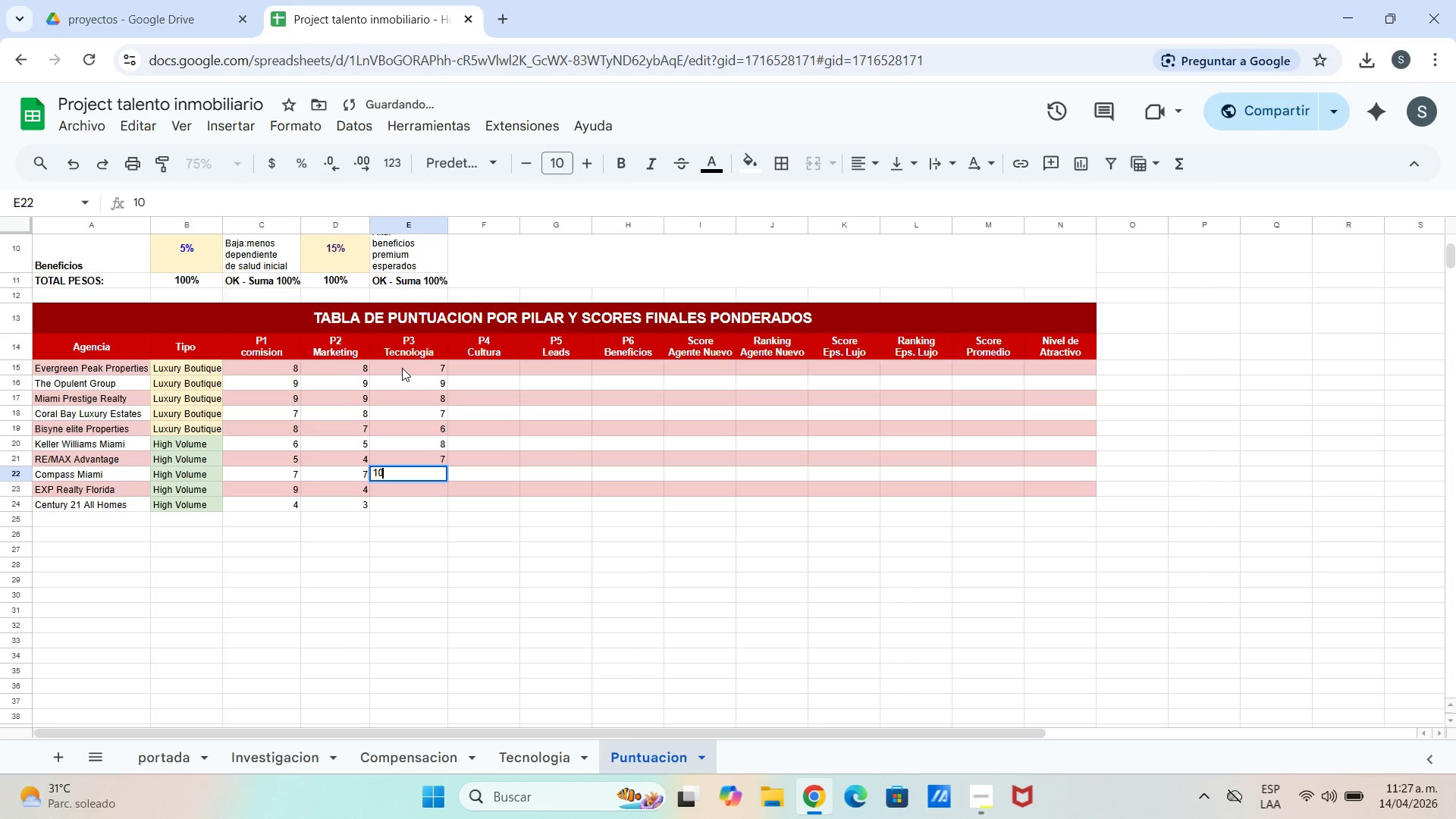 
key(Enter)
 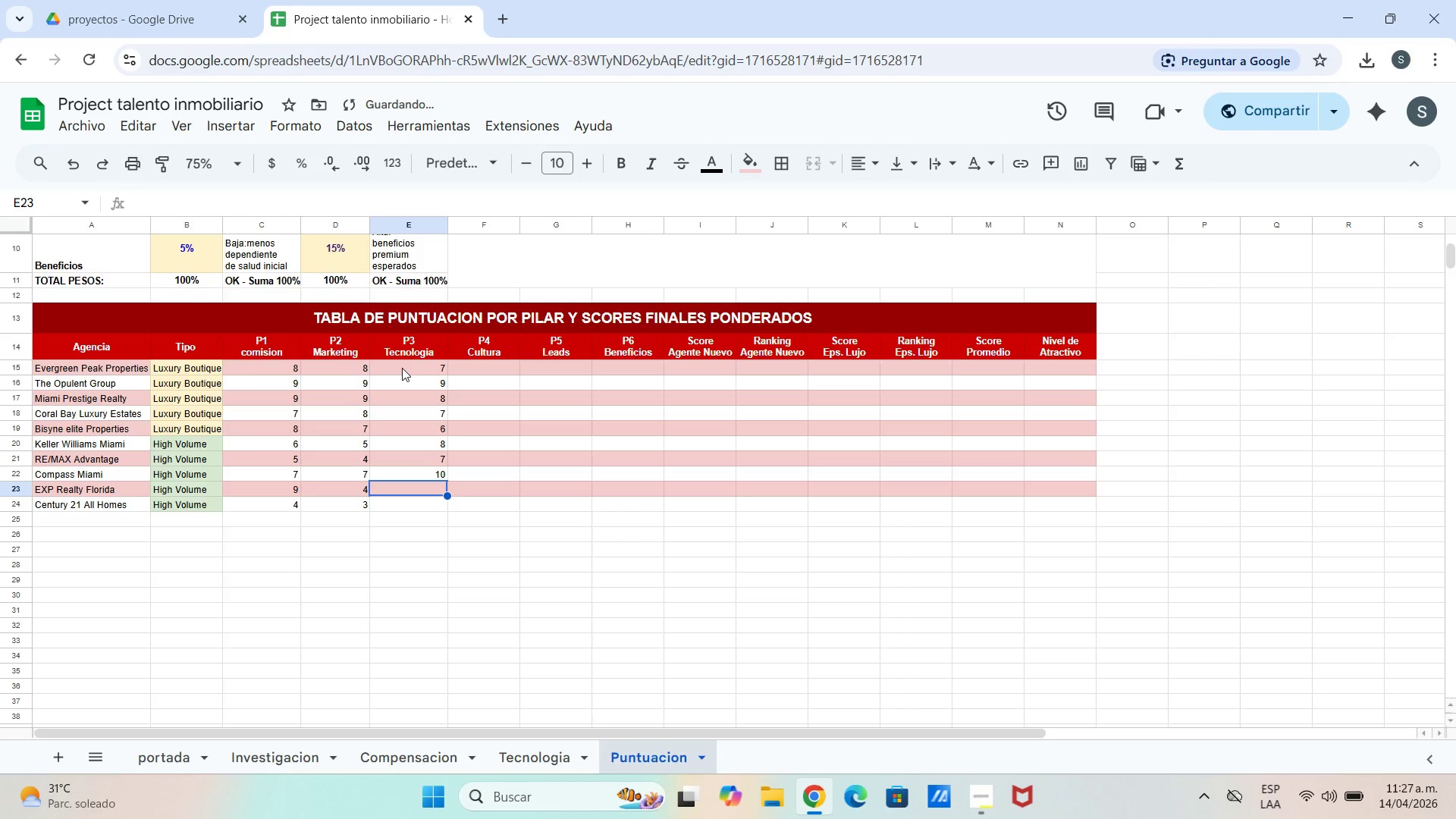 
hold_key(key=7, duration=0.31)
 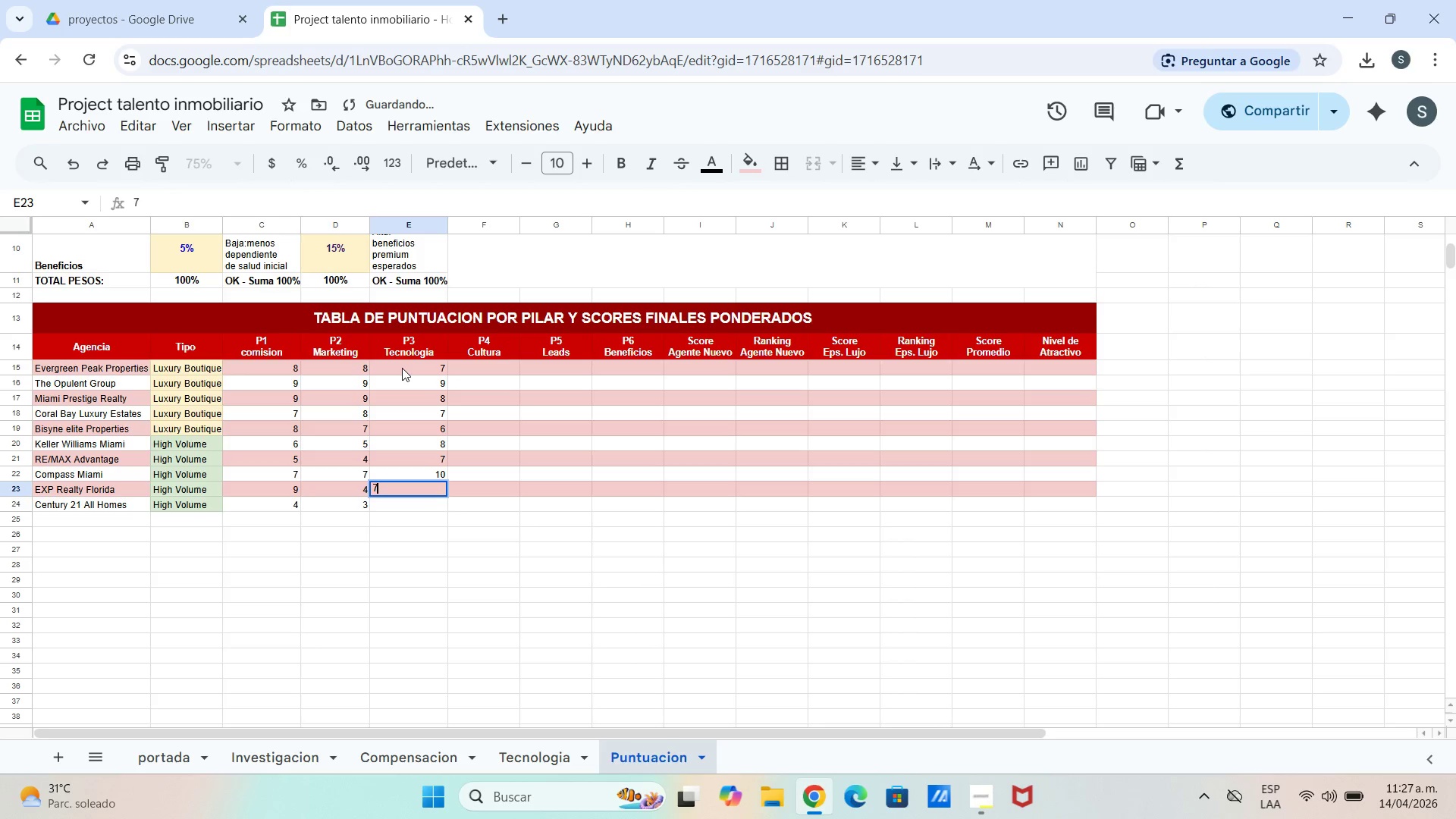 
key(Enter)
 